 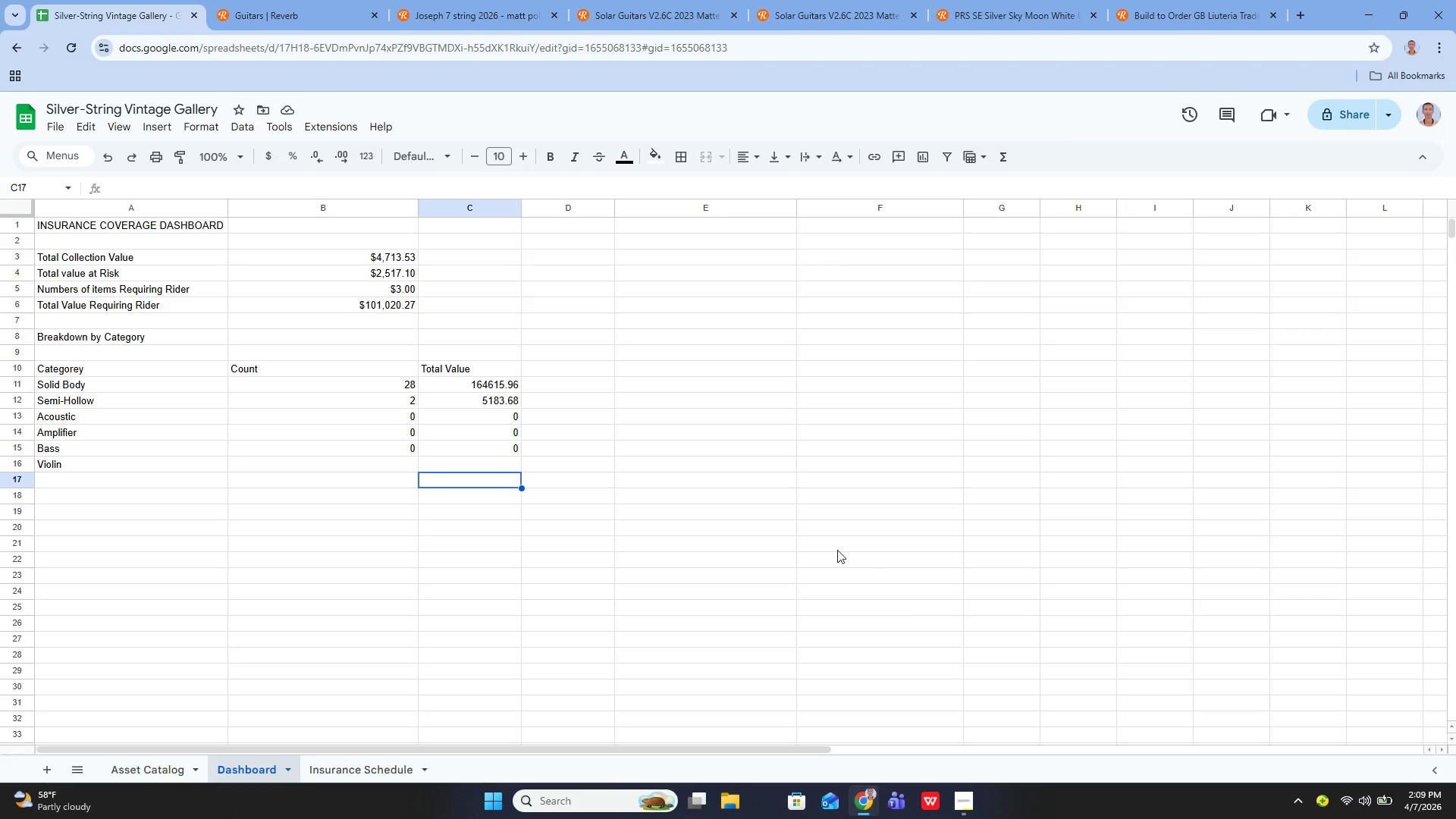 
left_click([357, 762])
 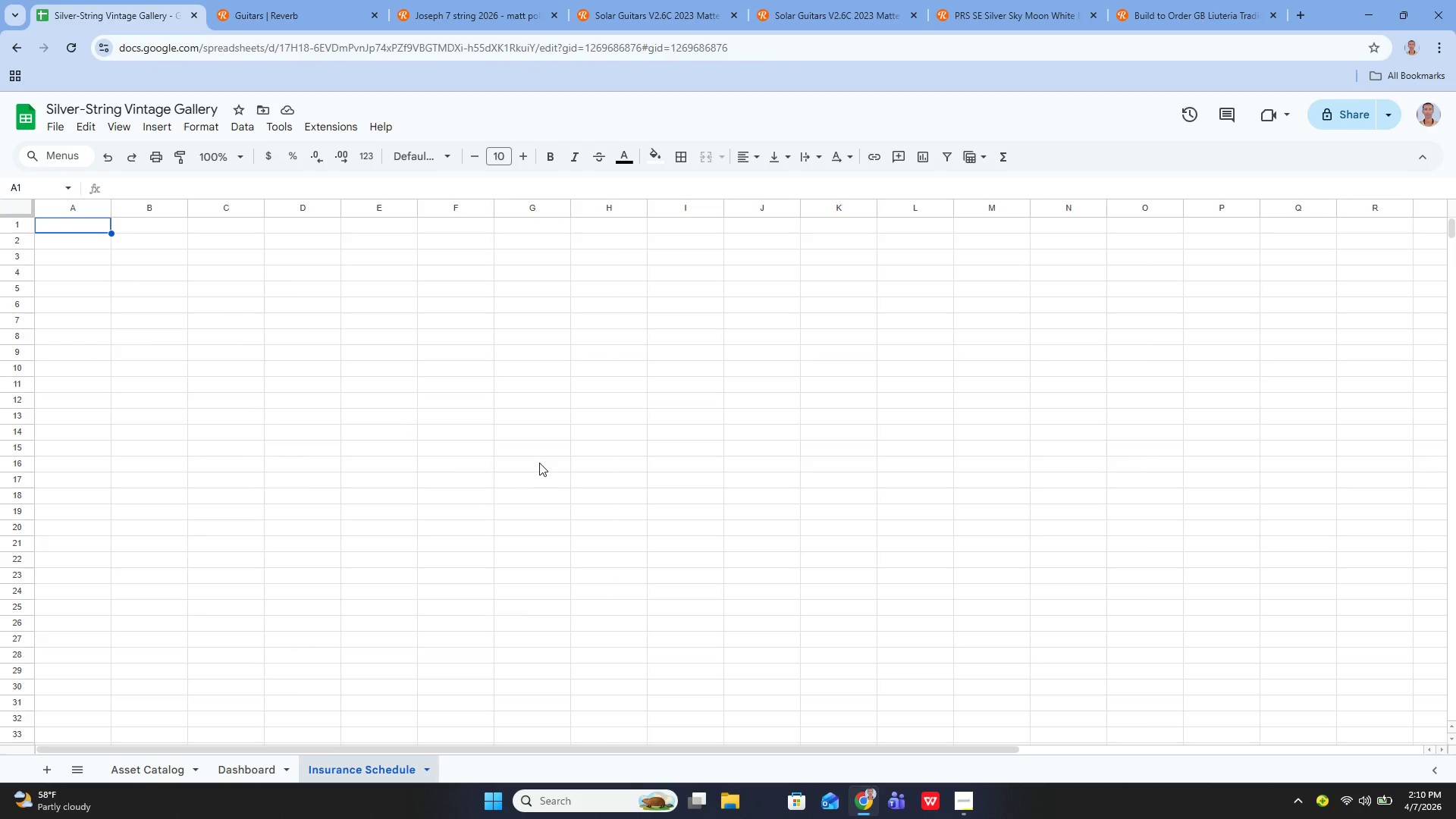 
wait(14.94)
 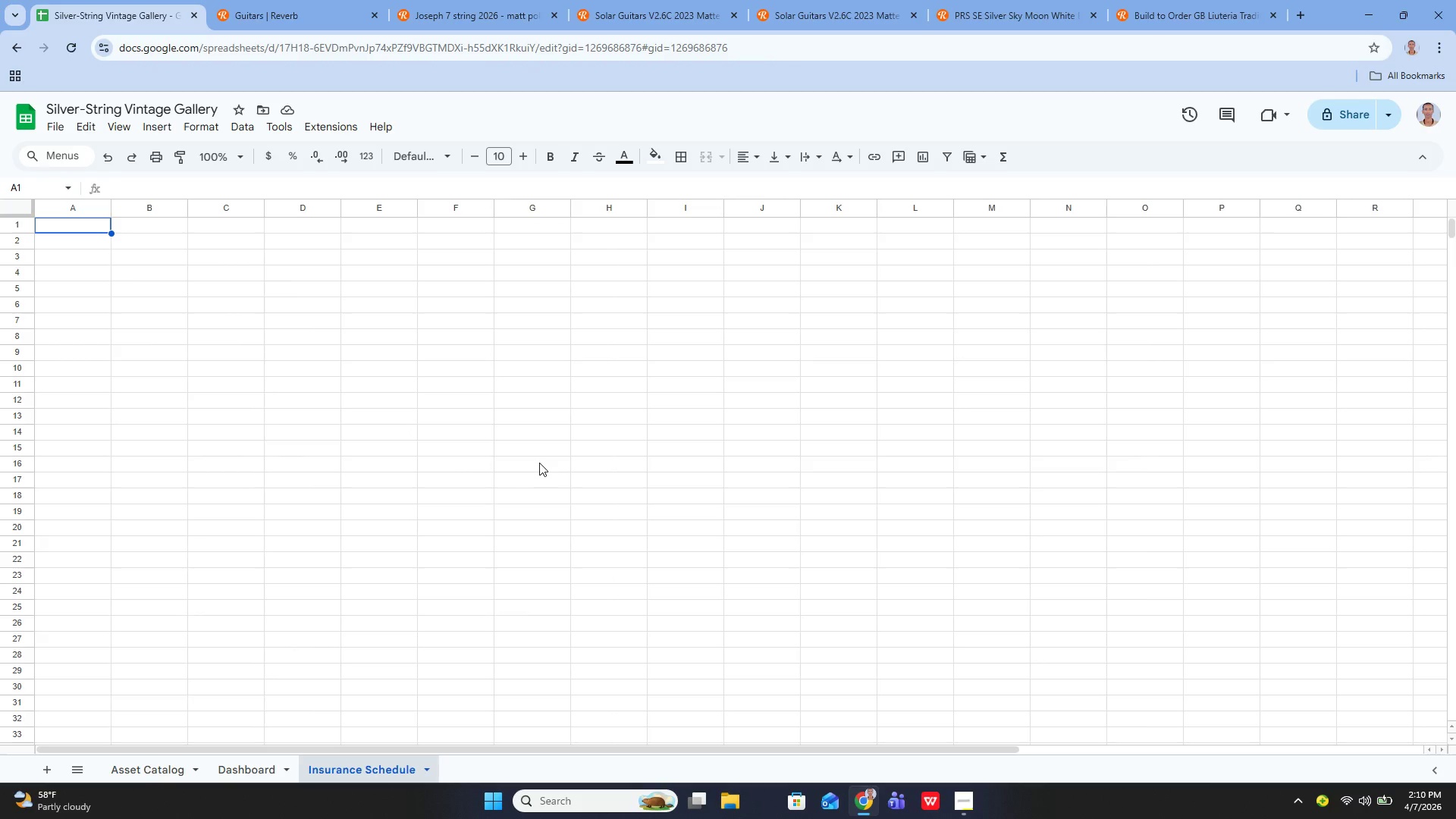 
key(Enter)
 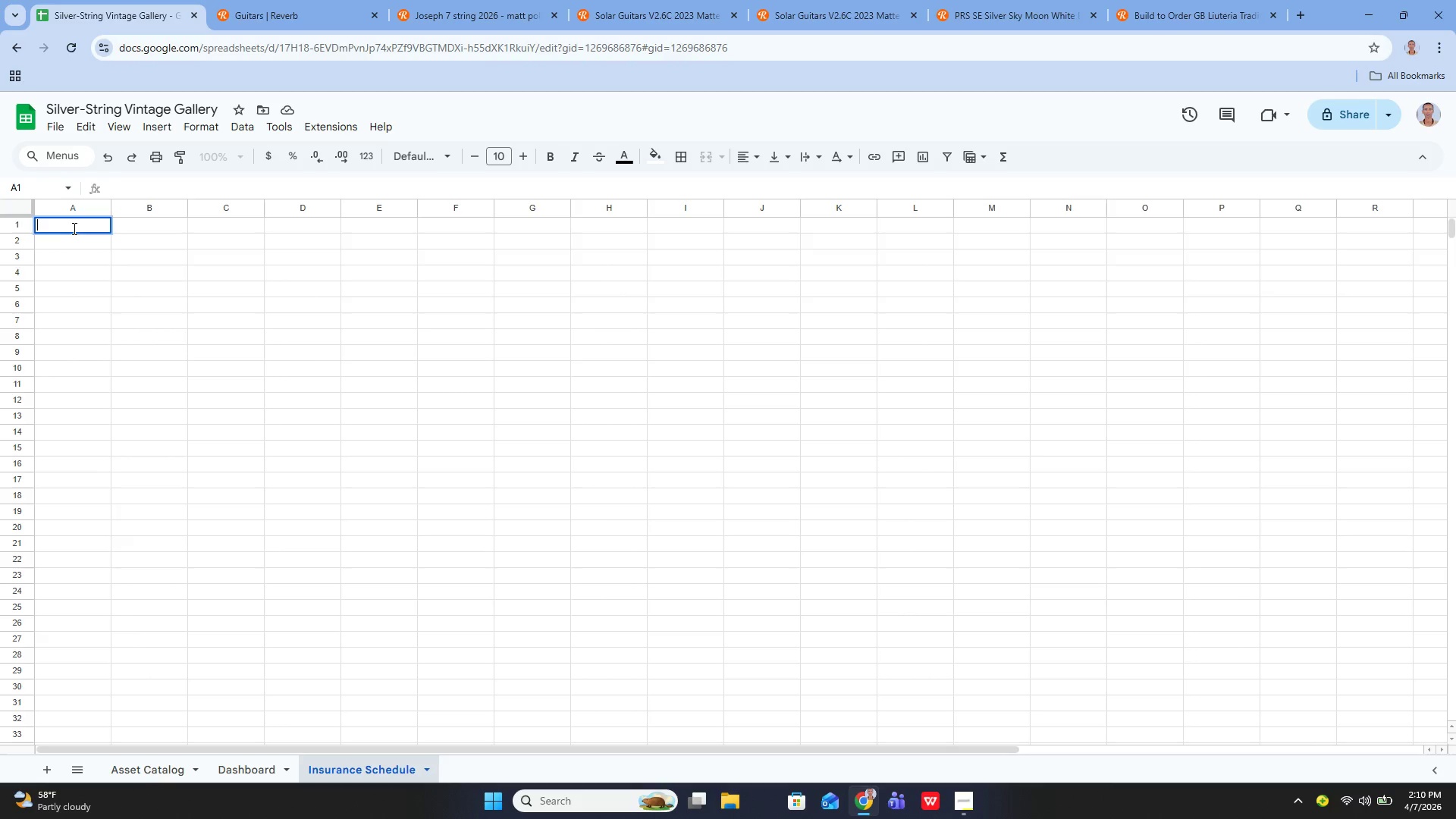 
type(SILVER-STRING)
 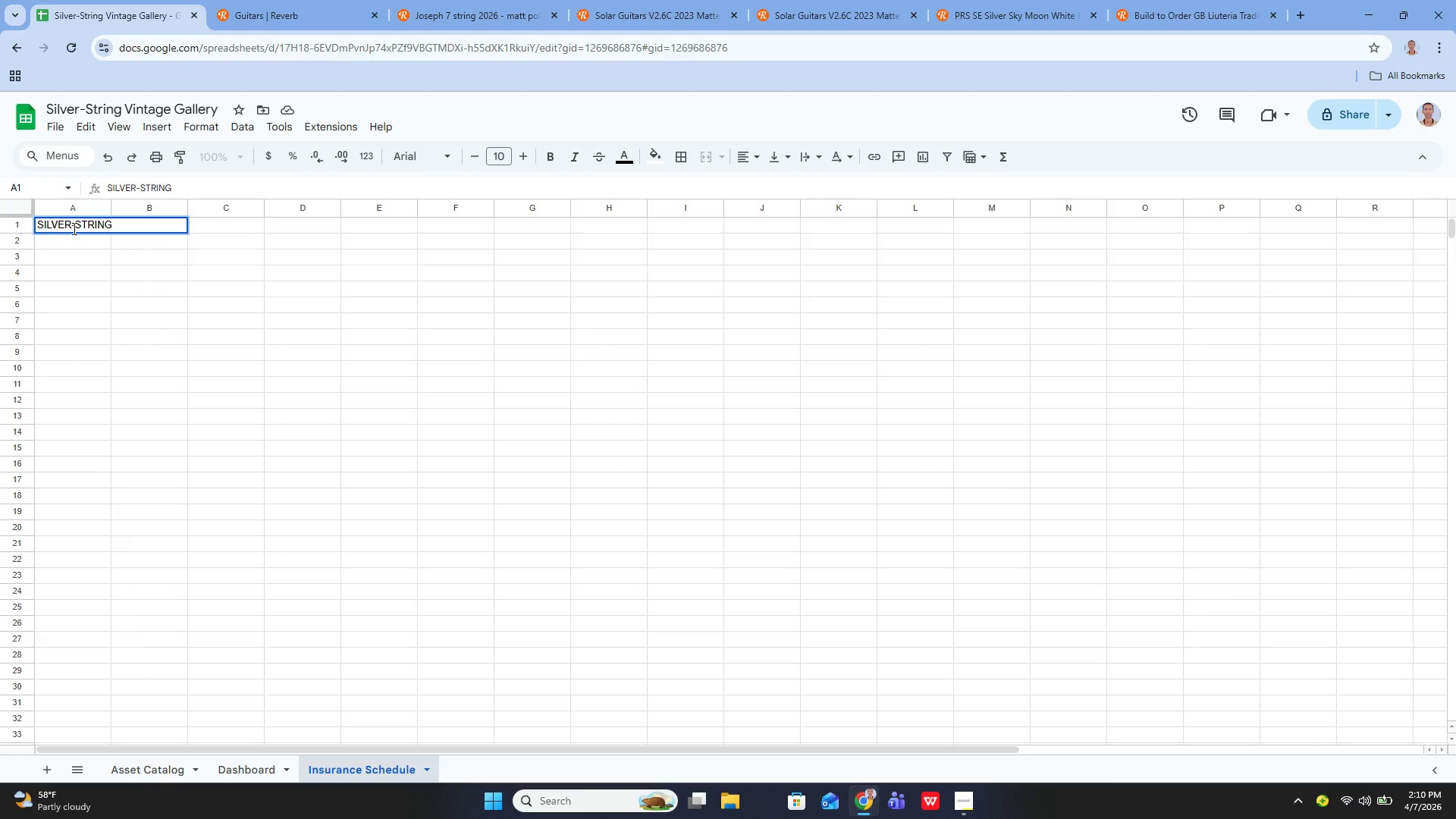 
type( VINTAGE GALLERY)
 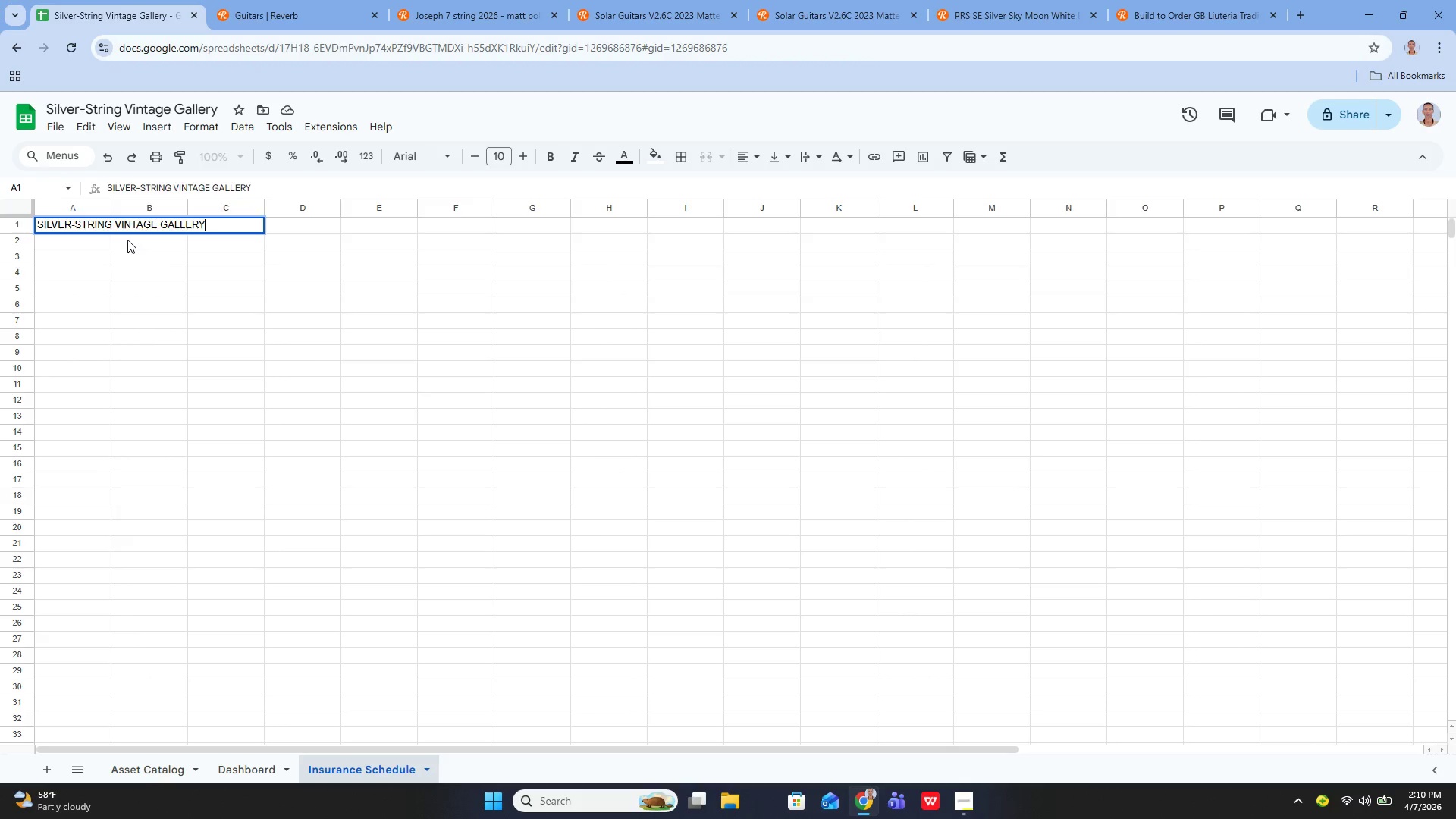 
key(Enter)
 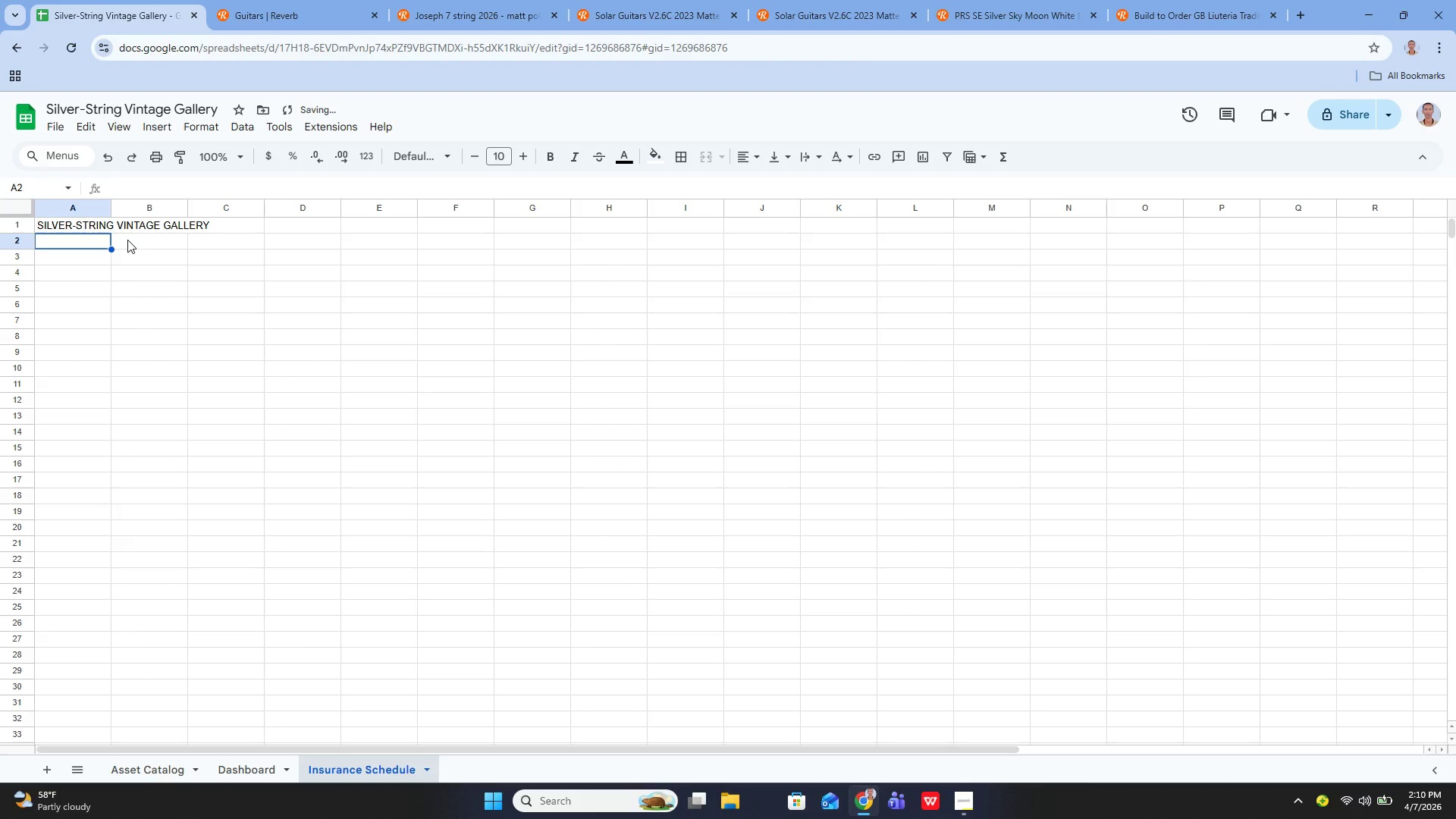 
key(Enter)
 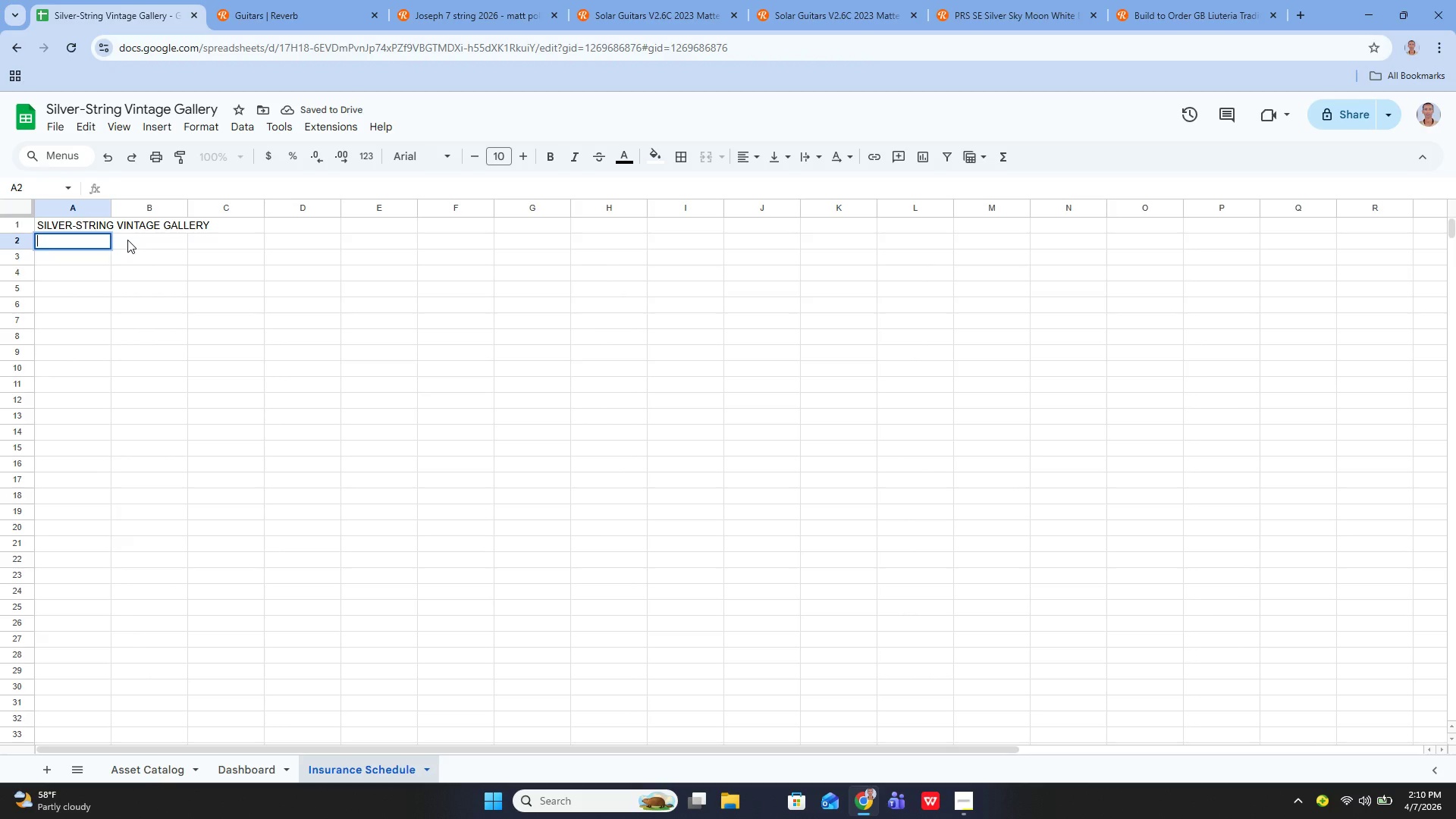 
type(INSURANCE SCHEDULE FOR POLICY COVERAGE)
 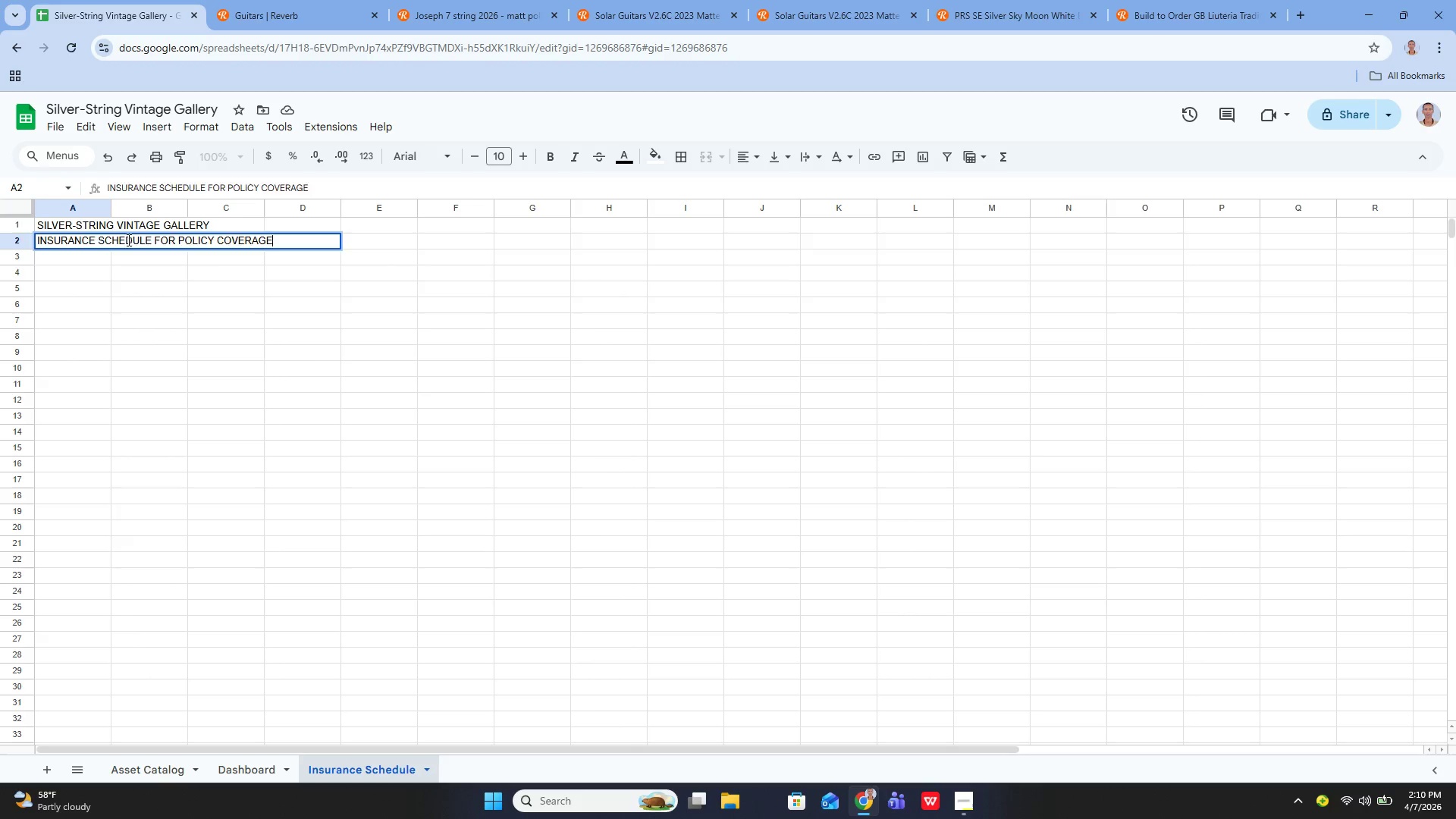 
key(Enter)
 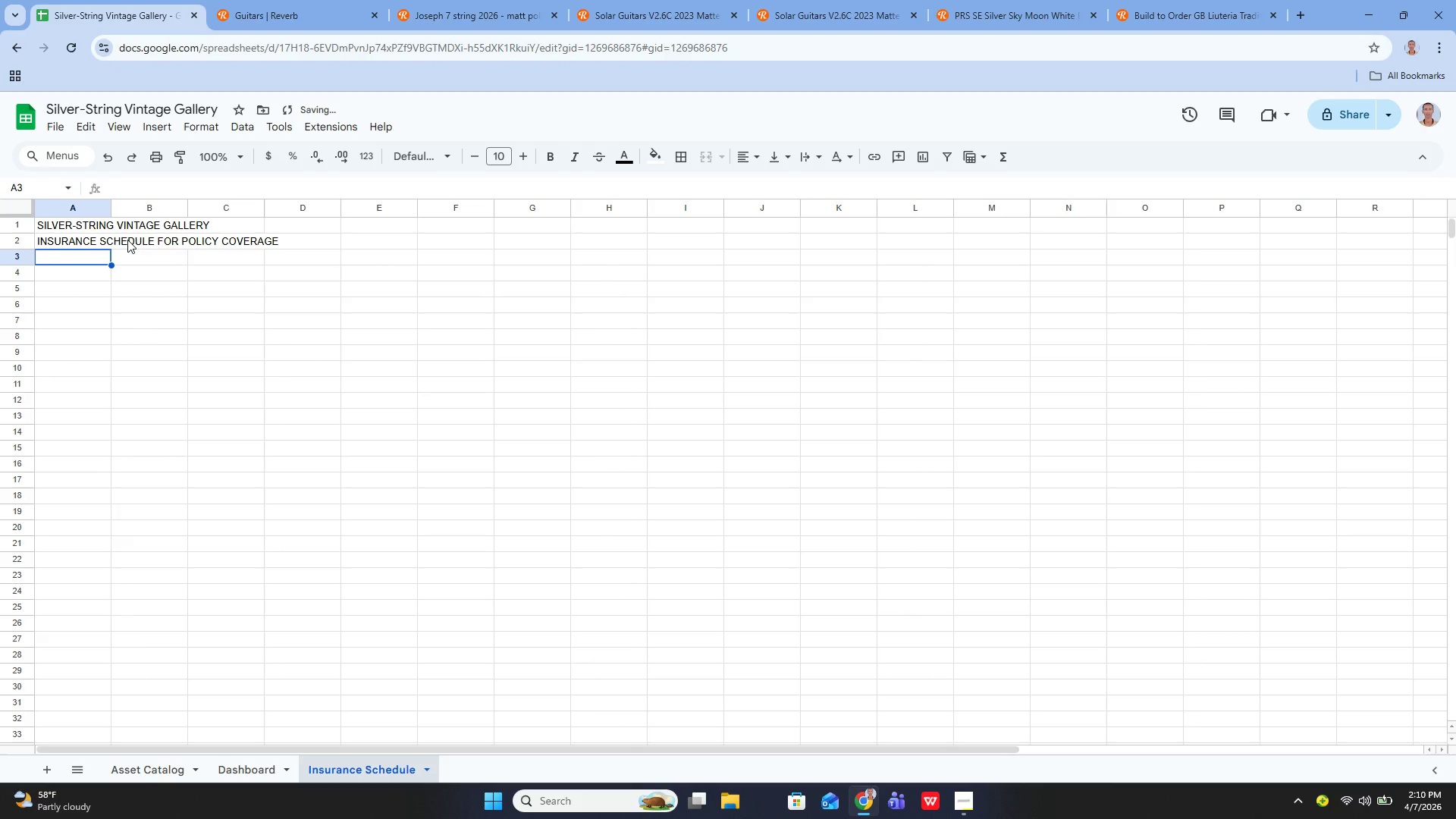 
key(ArrowDown)
 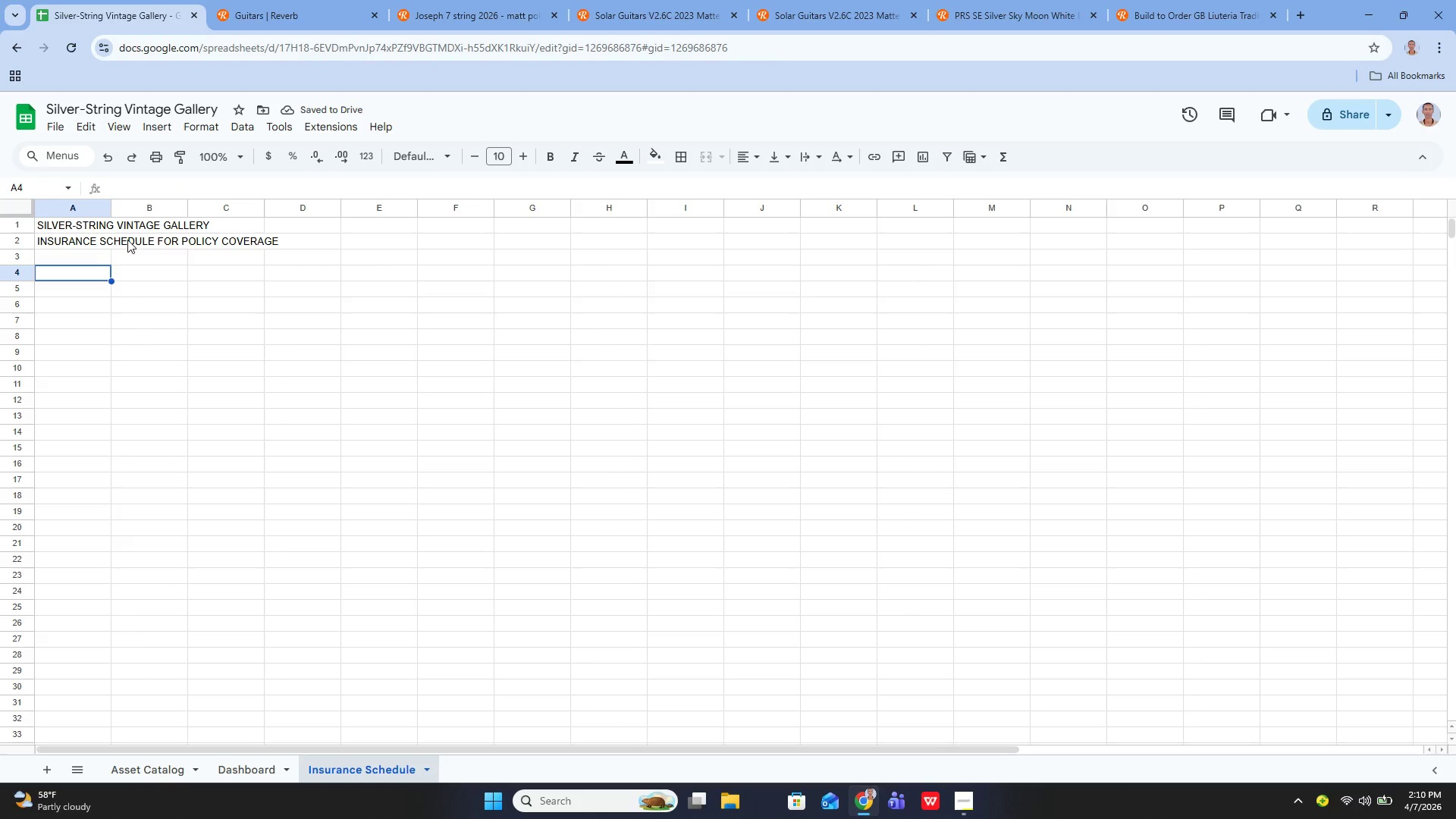 
key(Enter)
 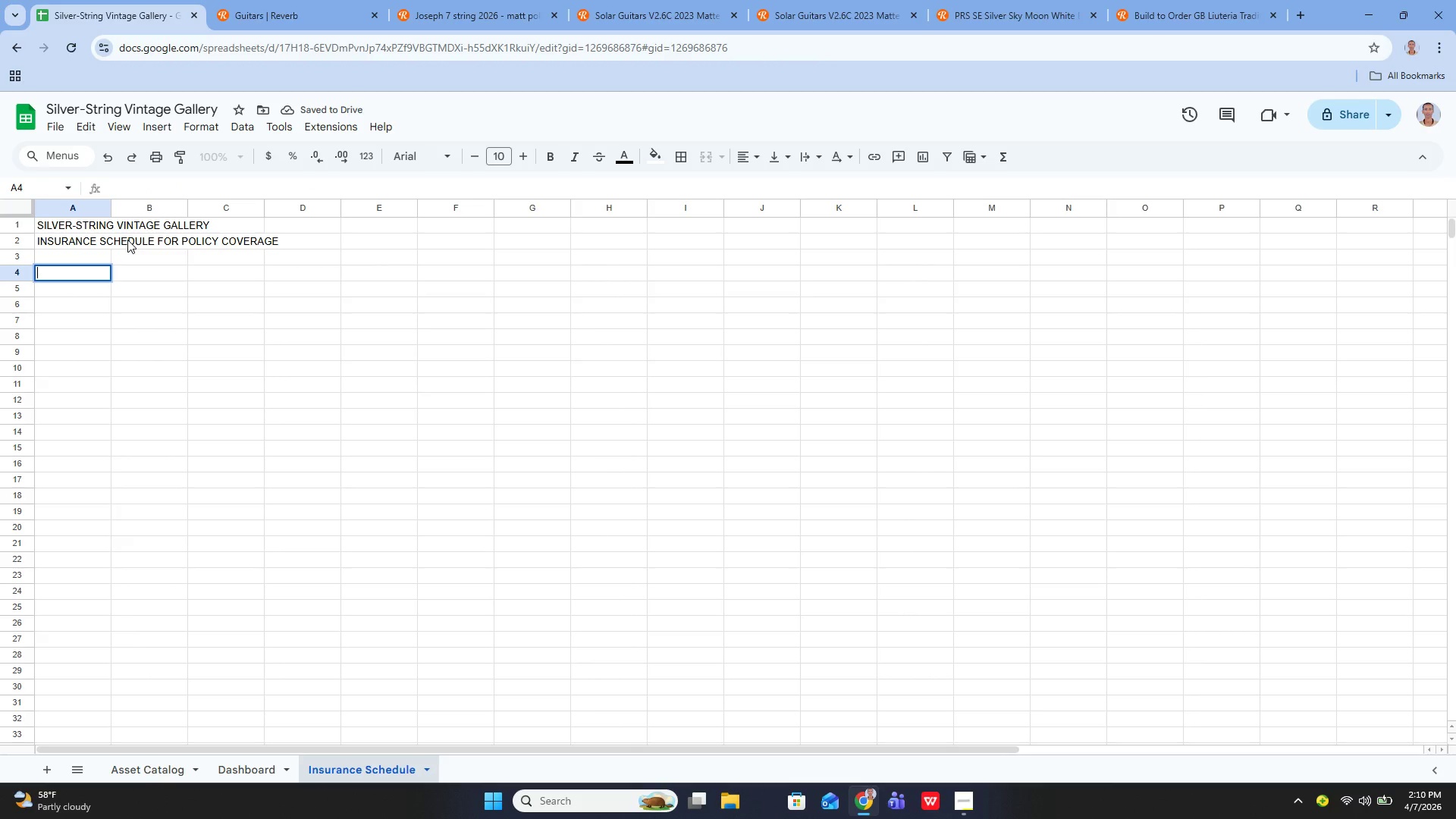 
type(Date of Report)
 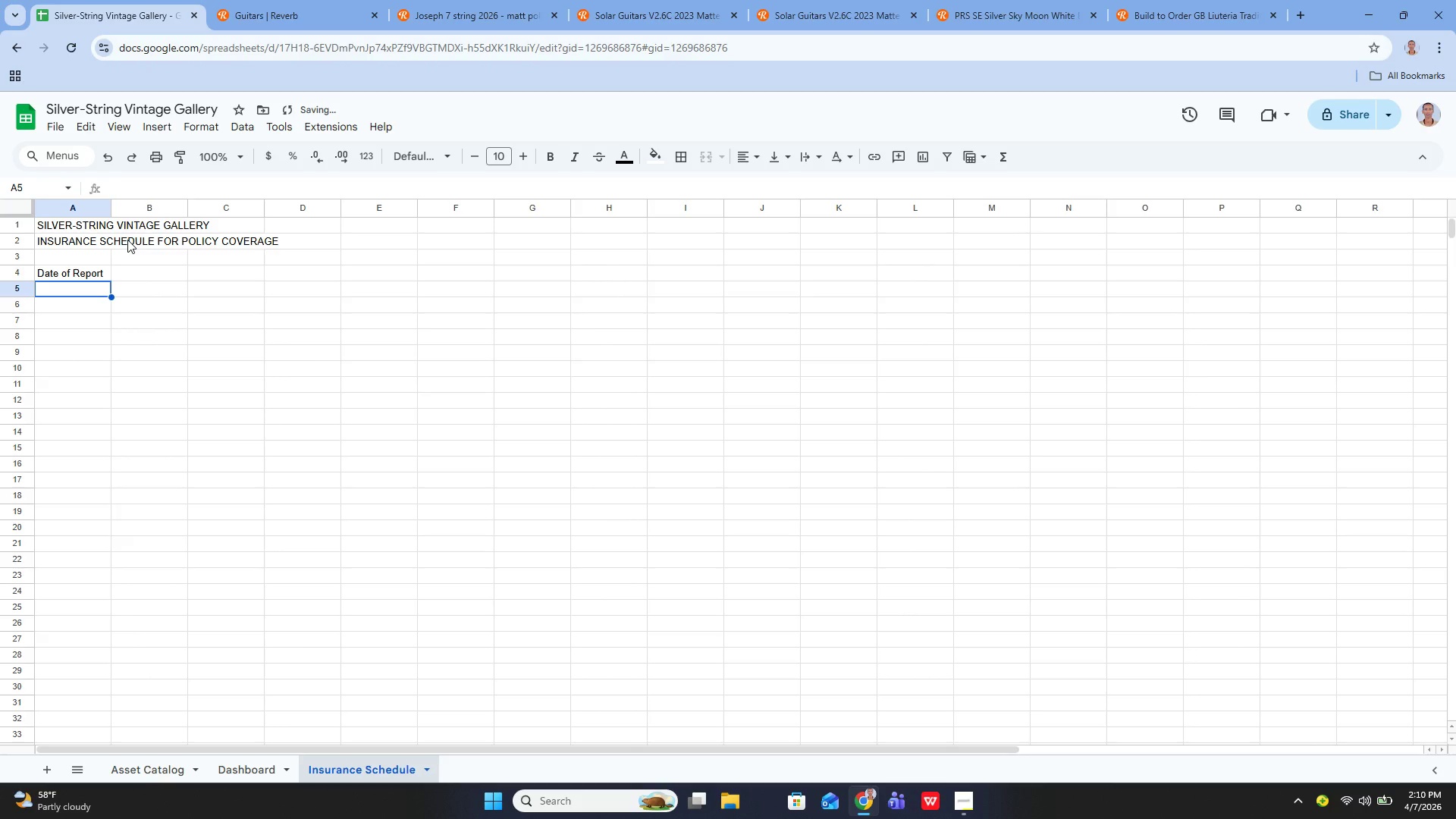 
 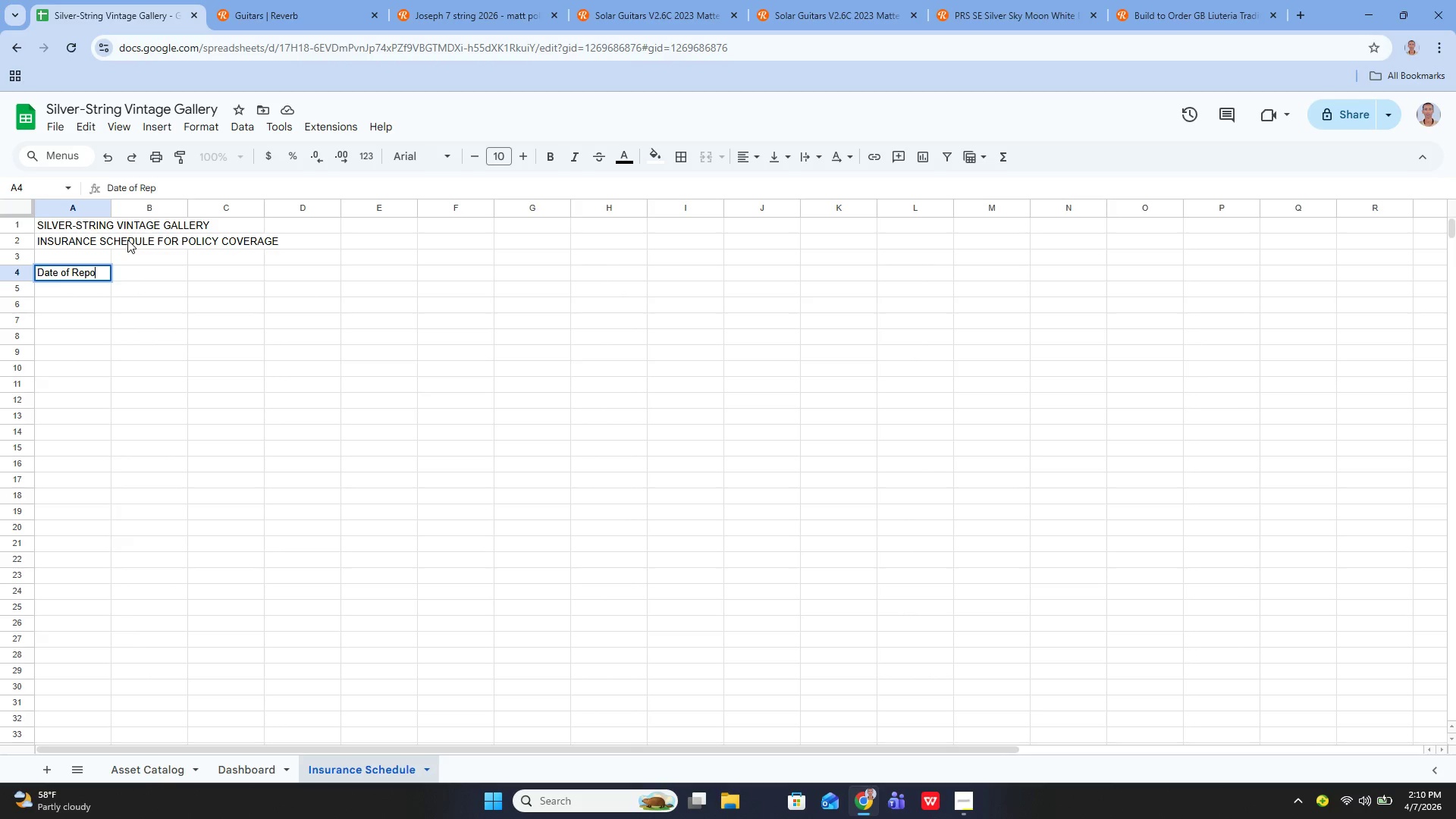 
key(Enter)
 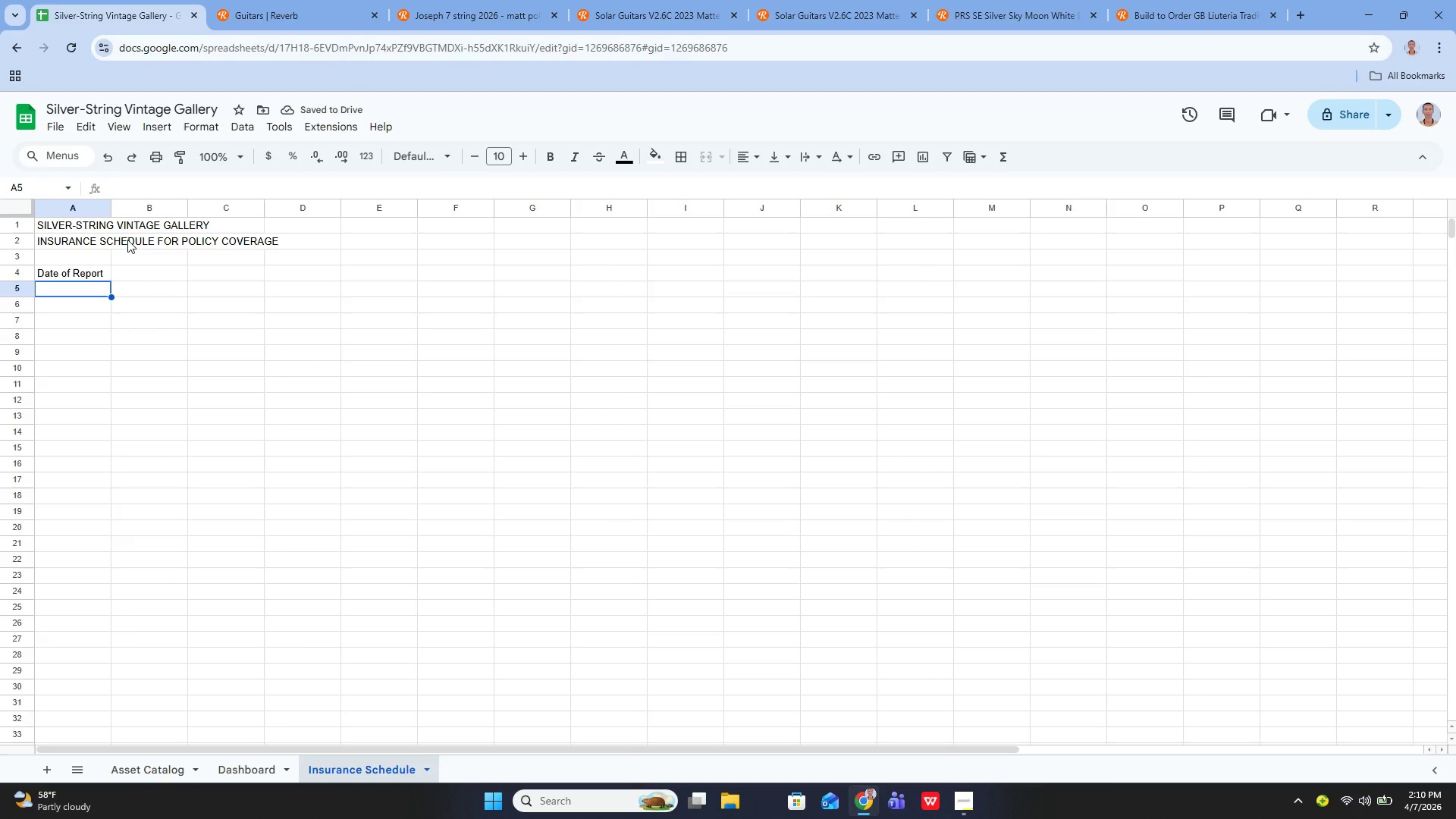 
key(ArrowUp)
 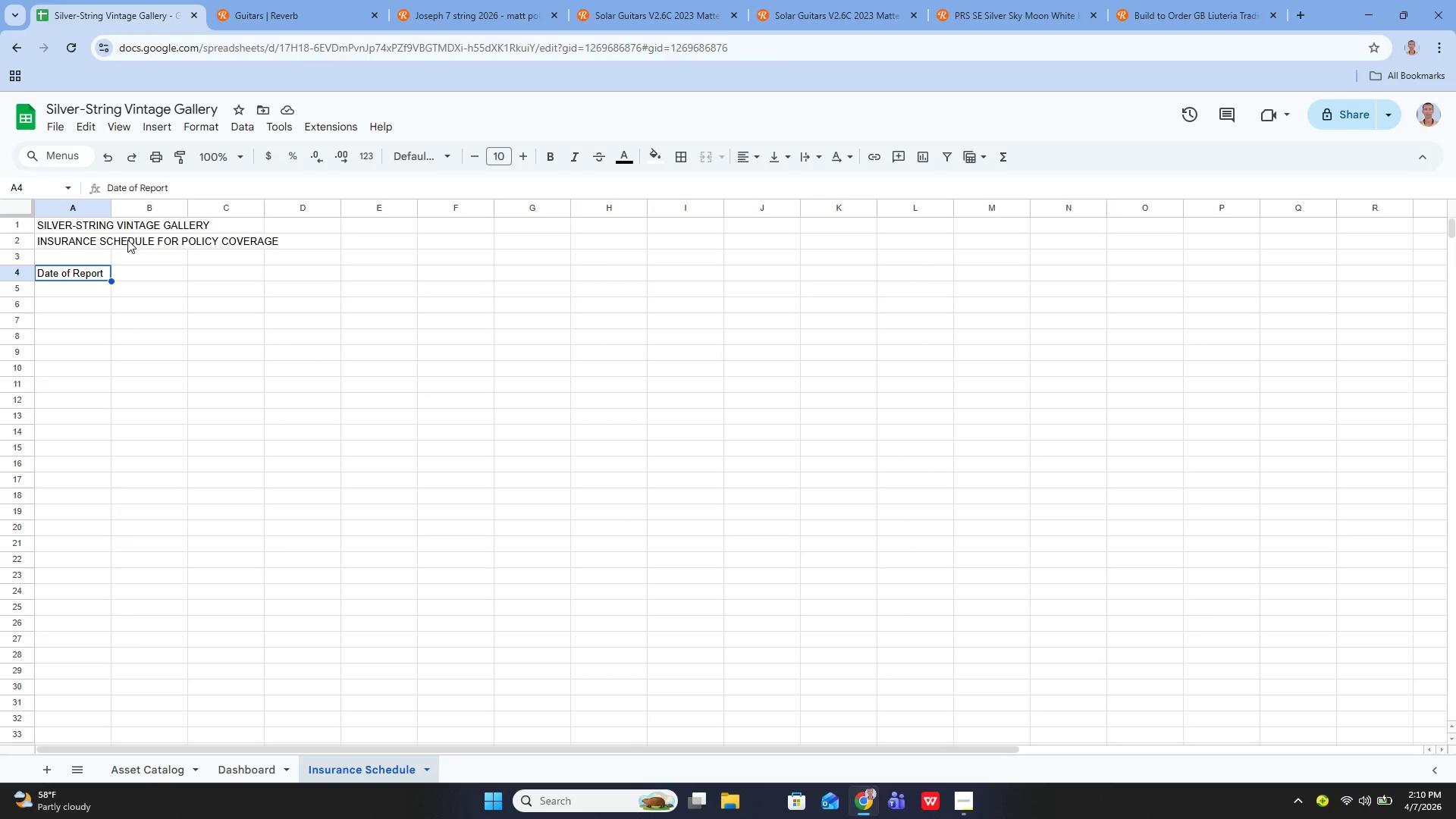 
key(ArrowRight)
 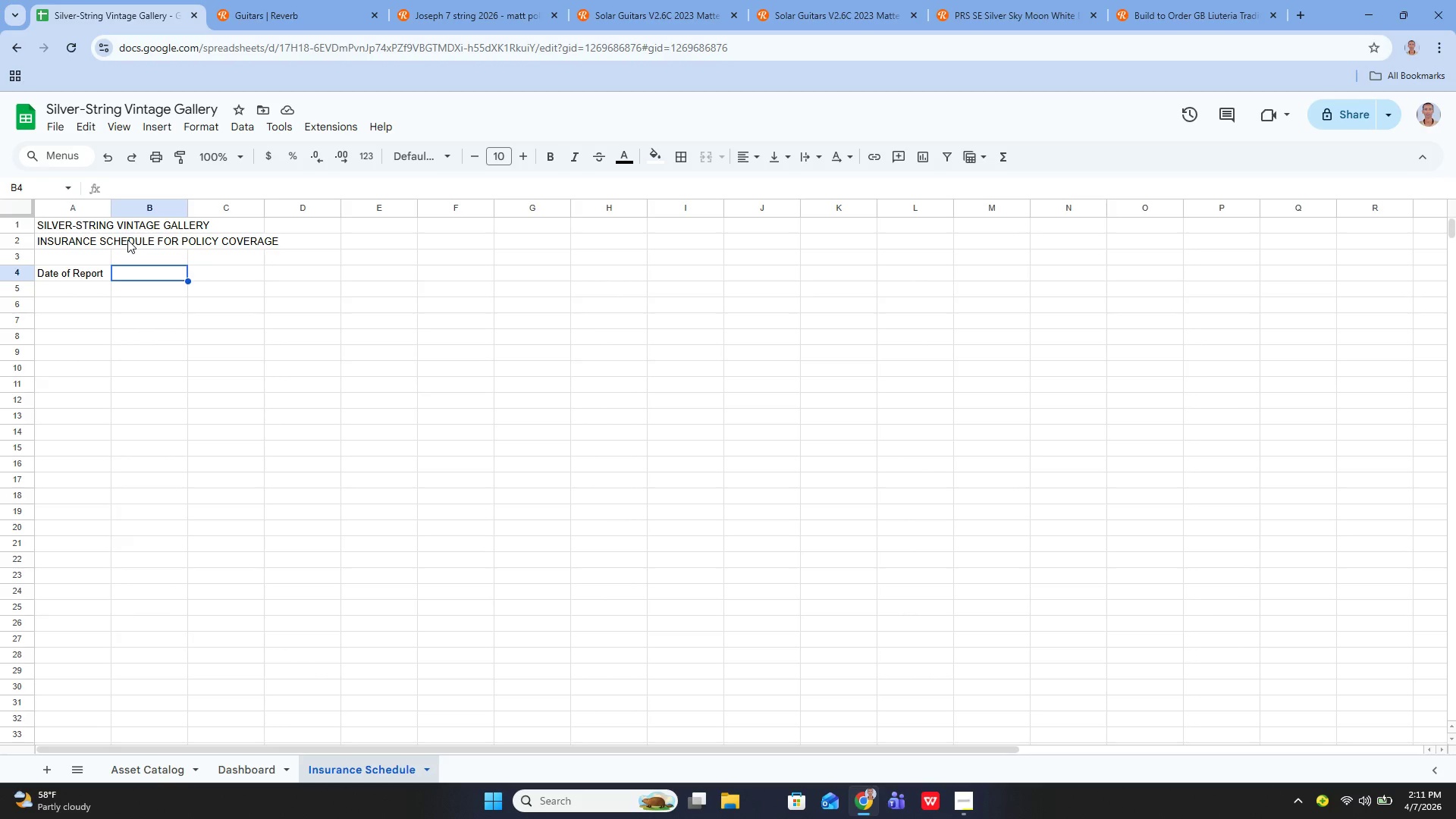 
key(ArrowRight)
 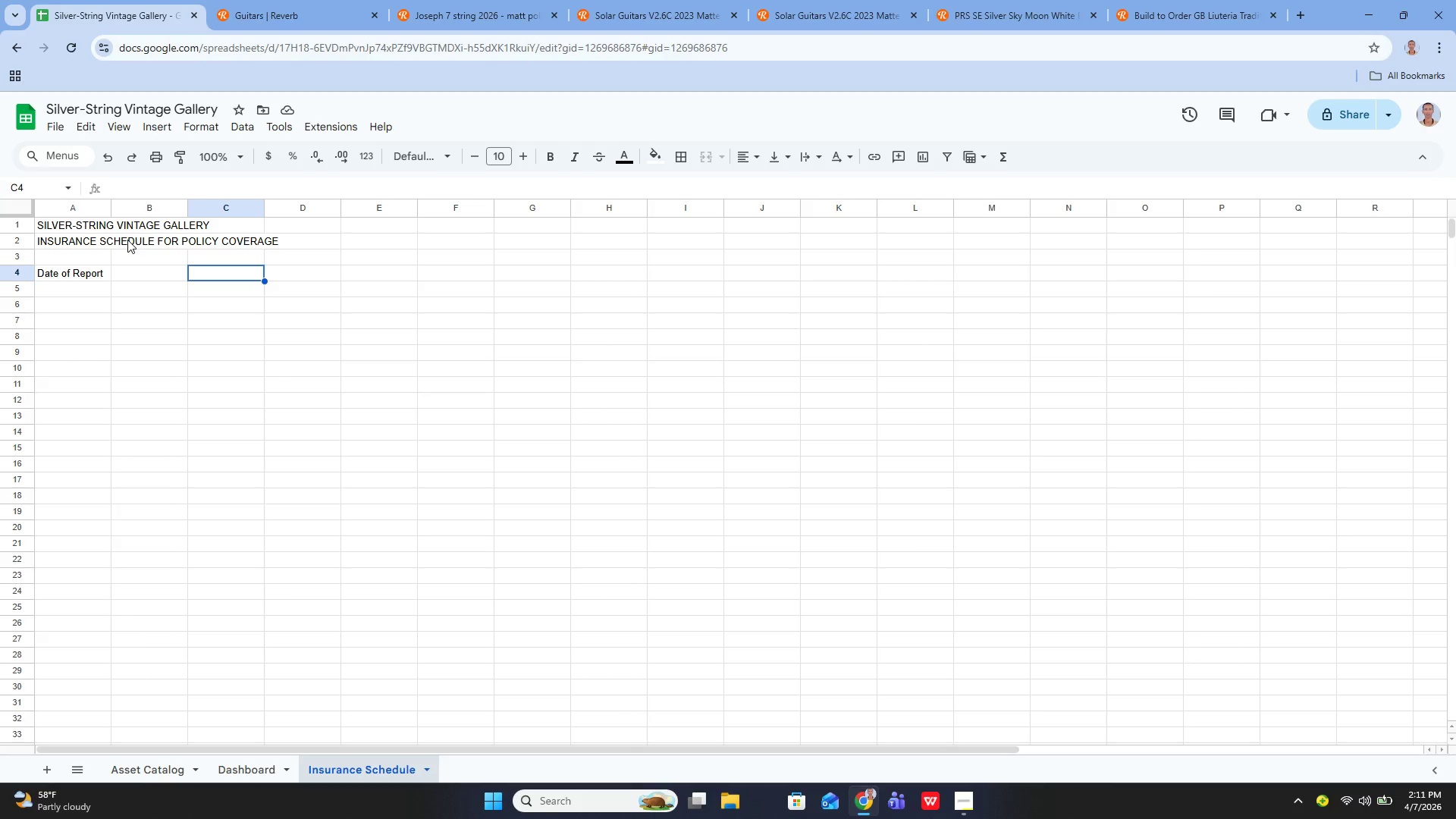 
key(ArrowLeft)
 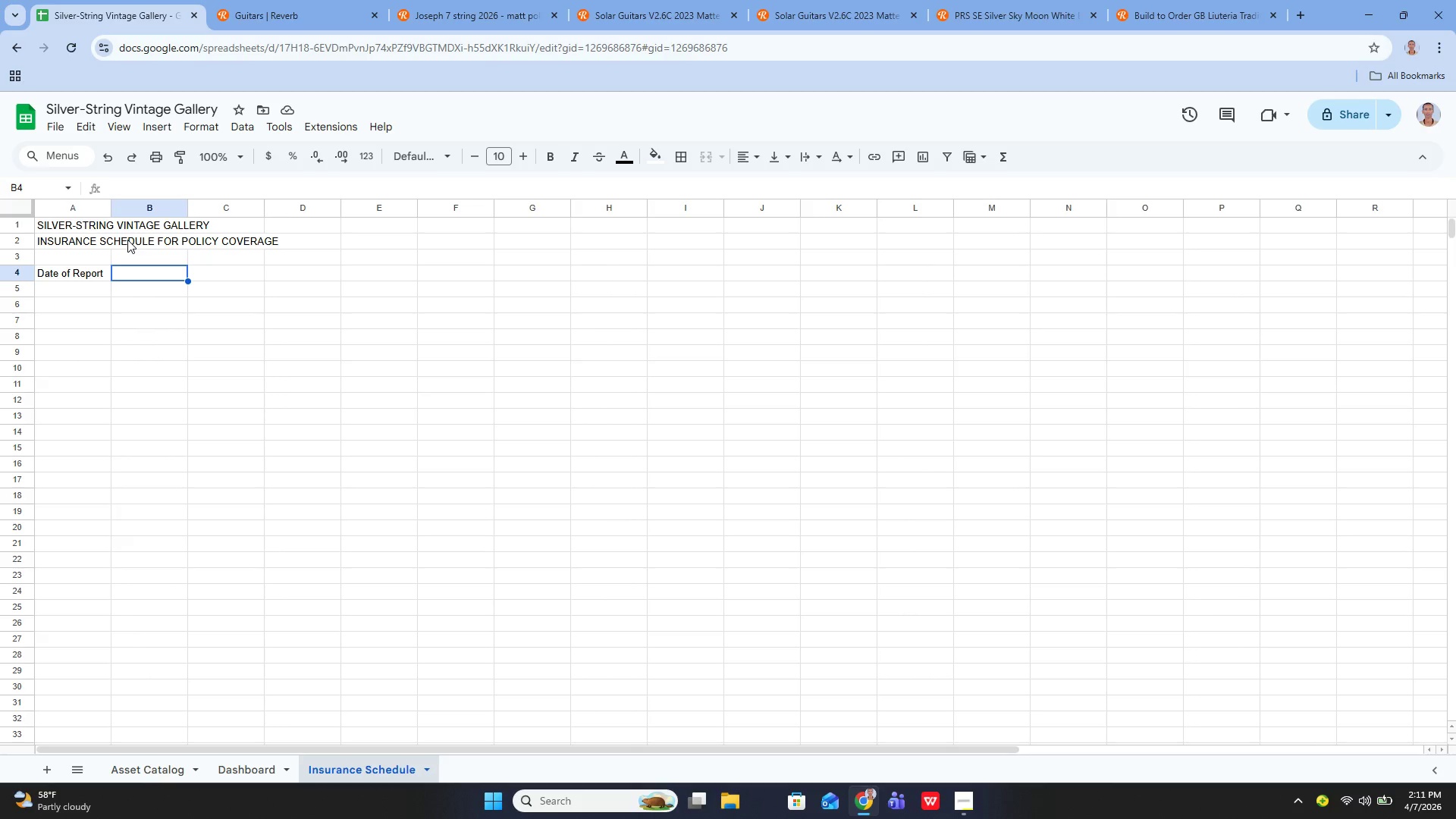 
key(Enter)
 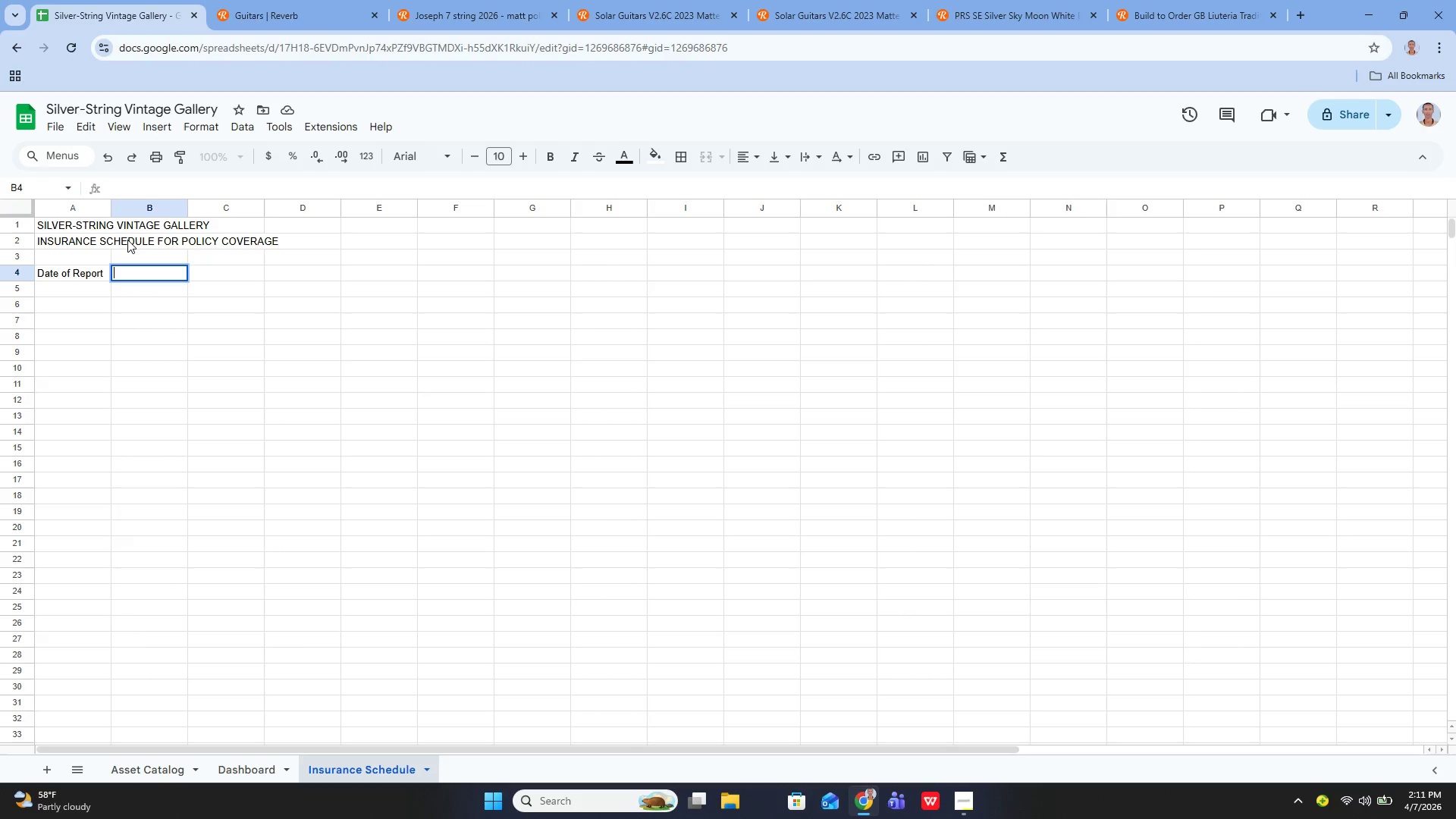 
wait(6.94)
 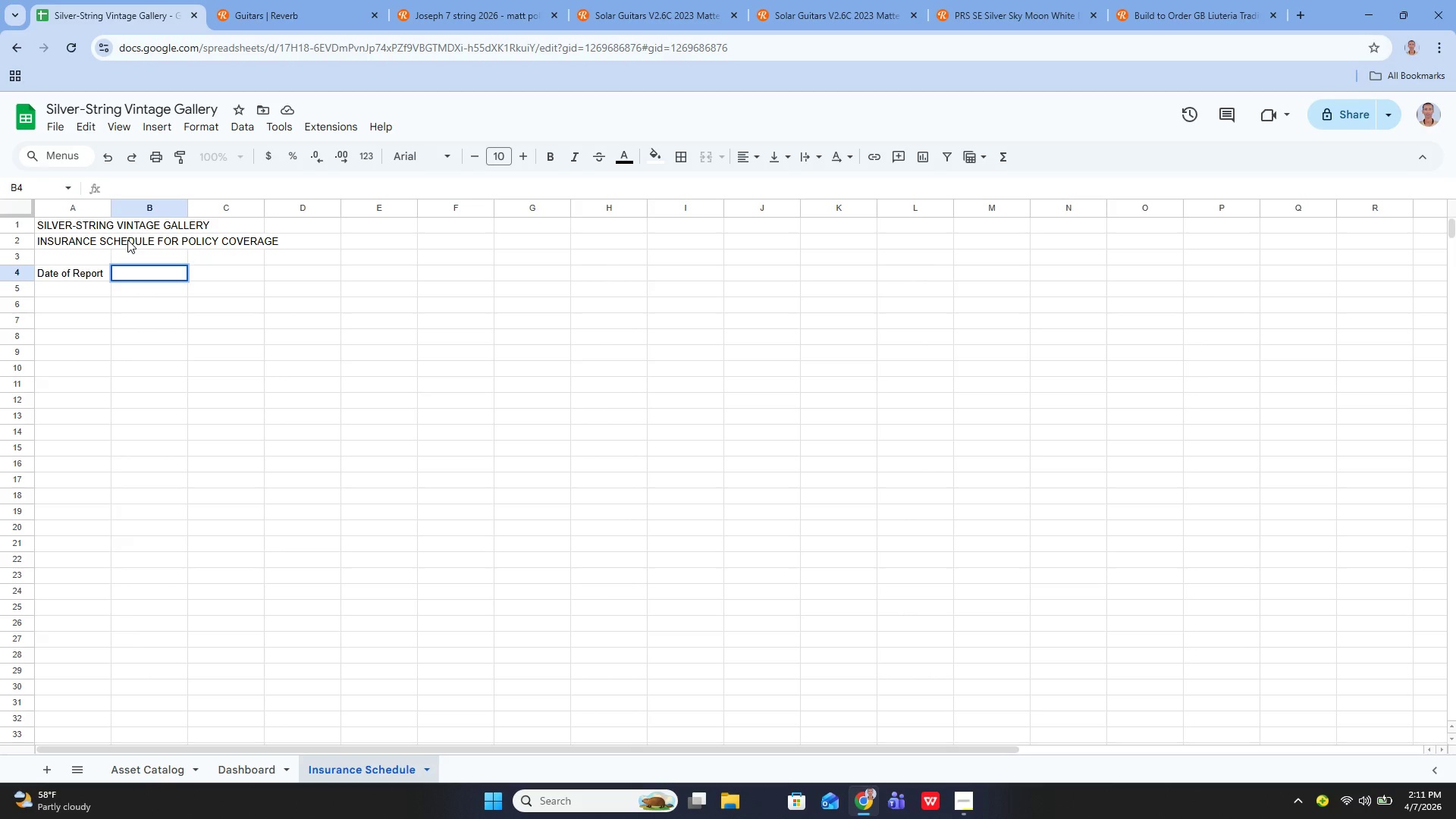 
type(=TODAY())
 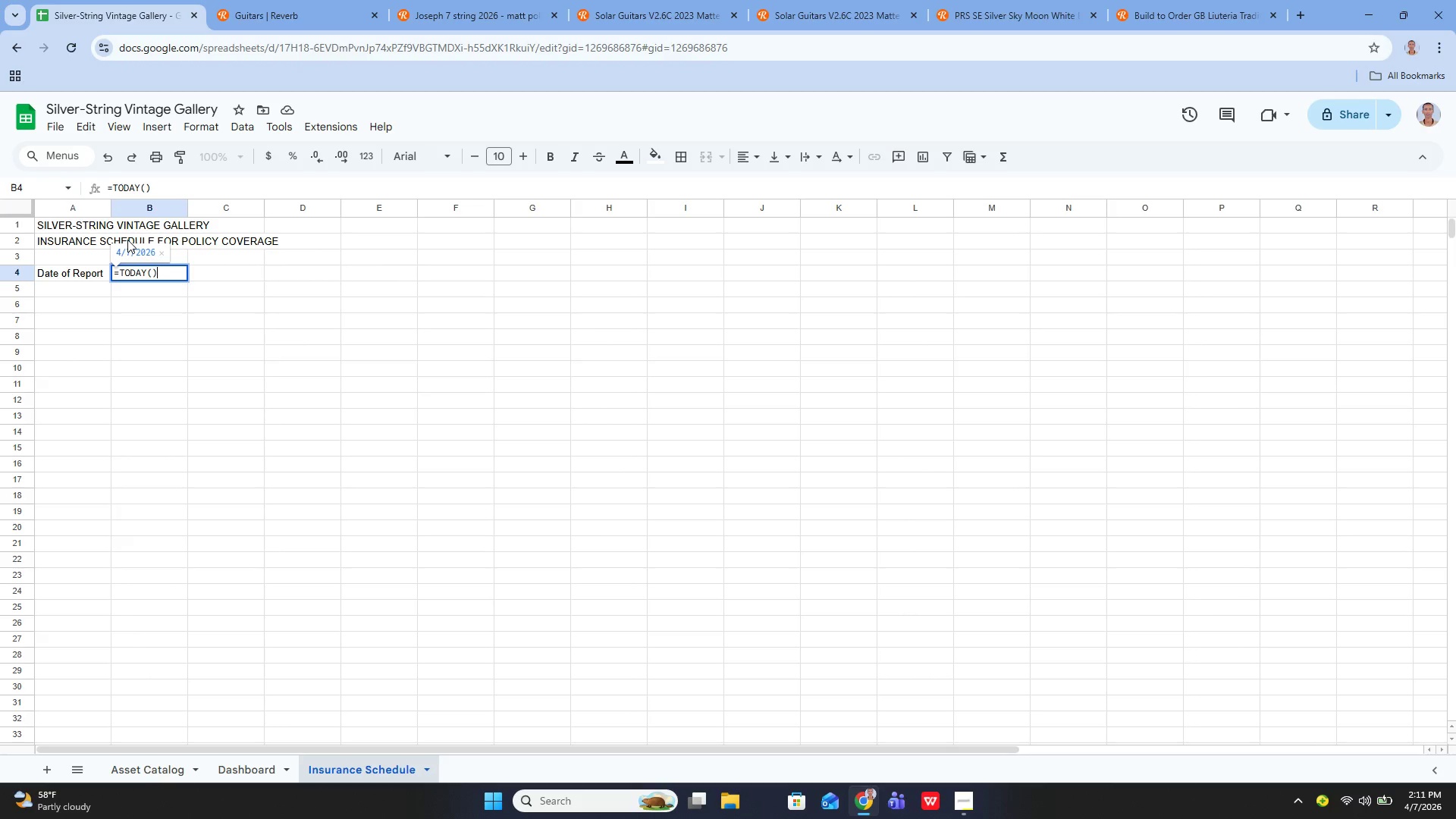 
wait(5.55)
 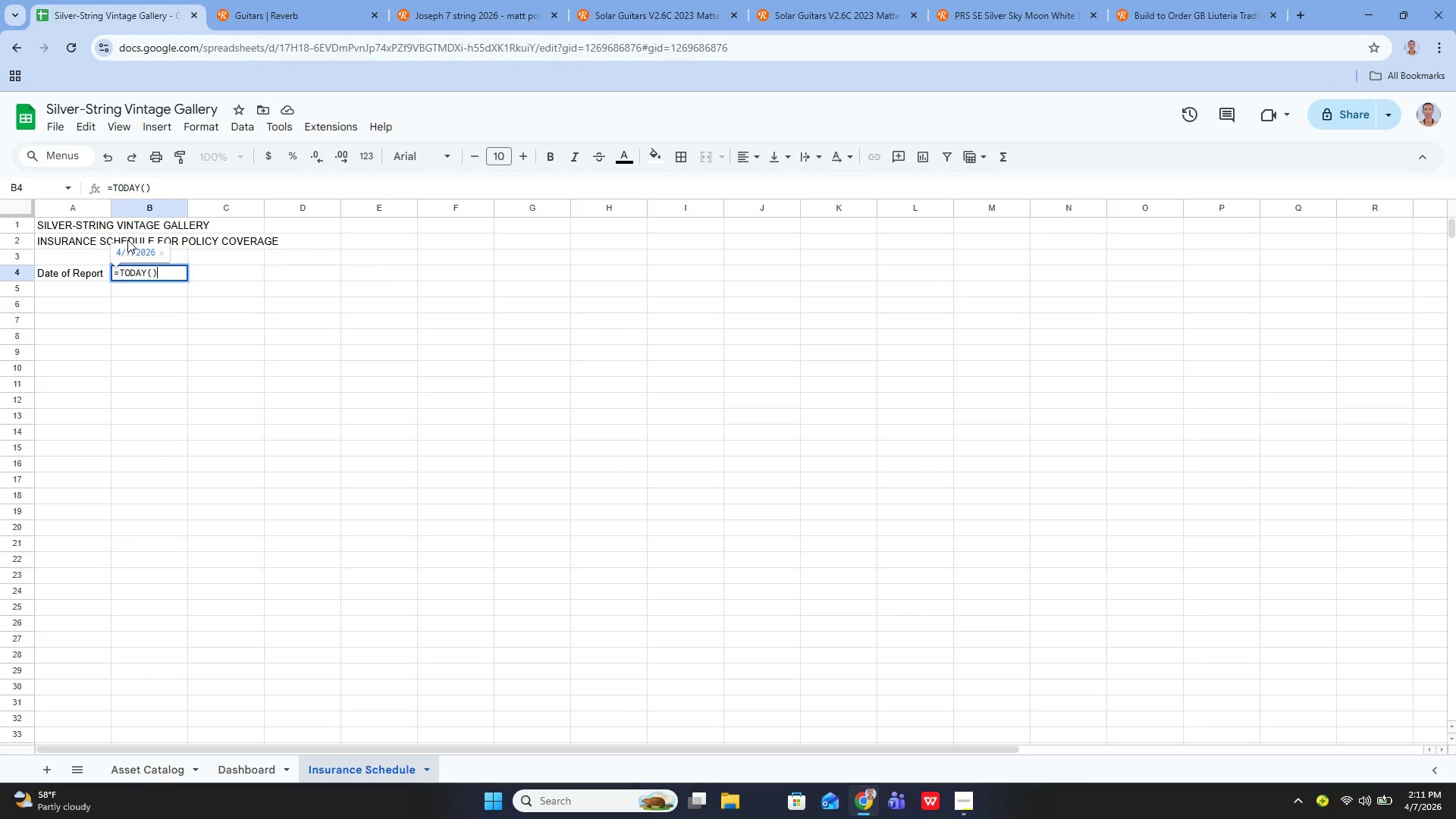 
key(Enter)
 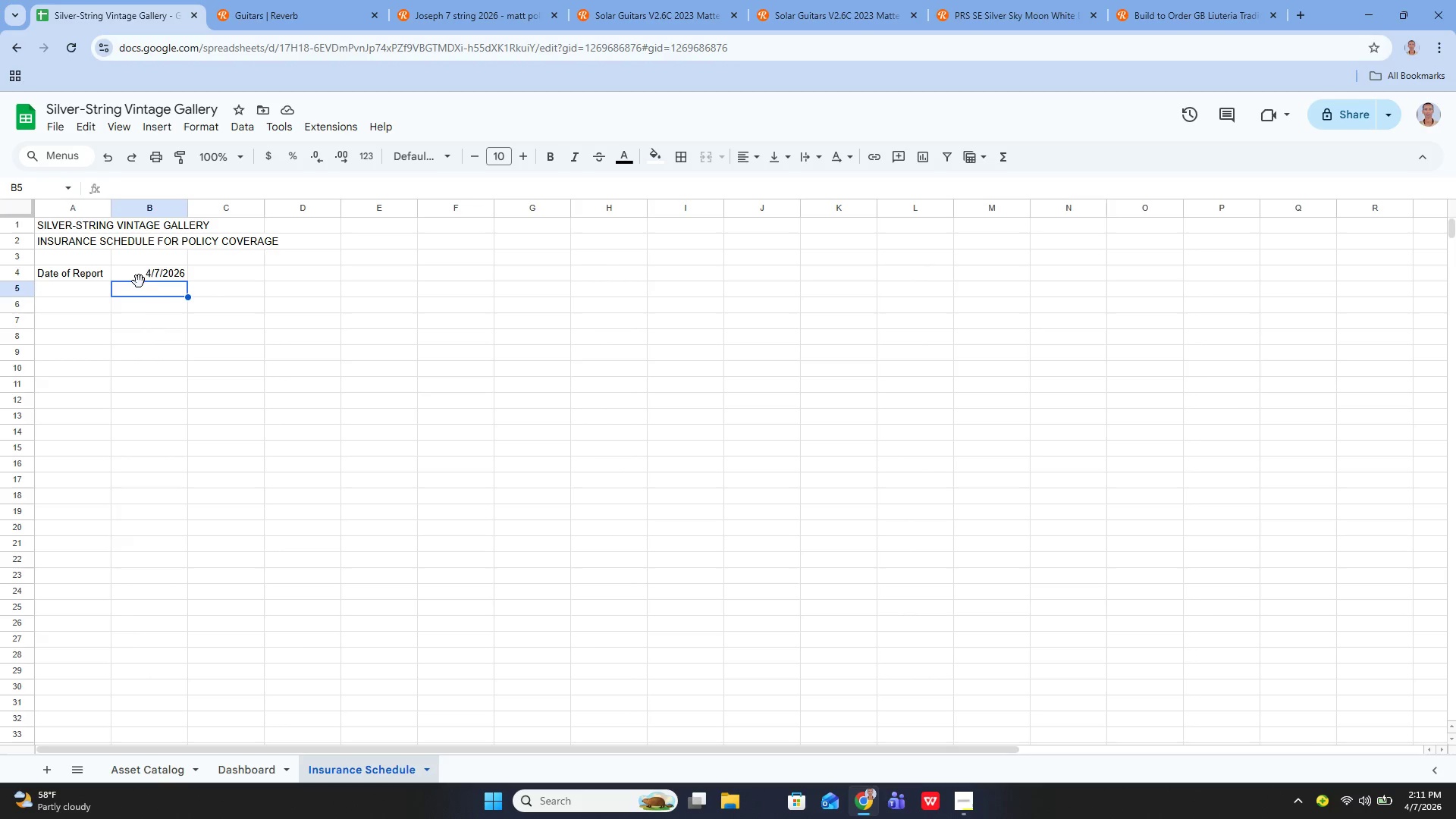 
wait(7.0)
 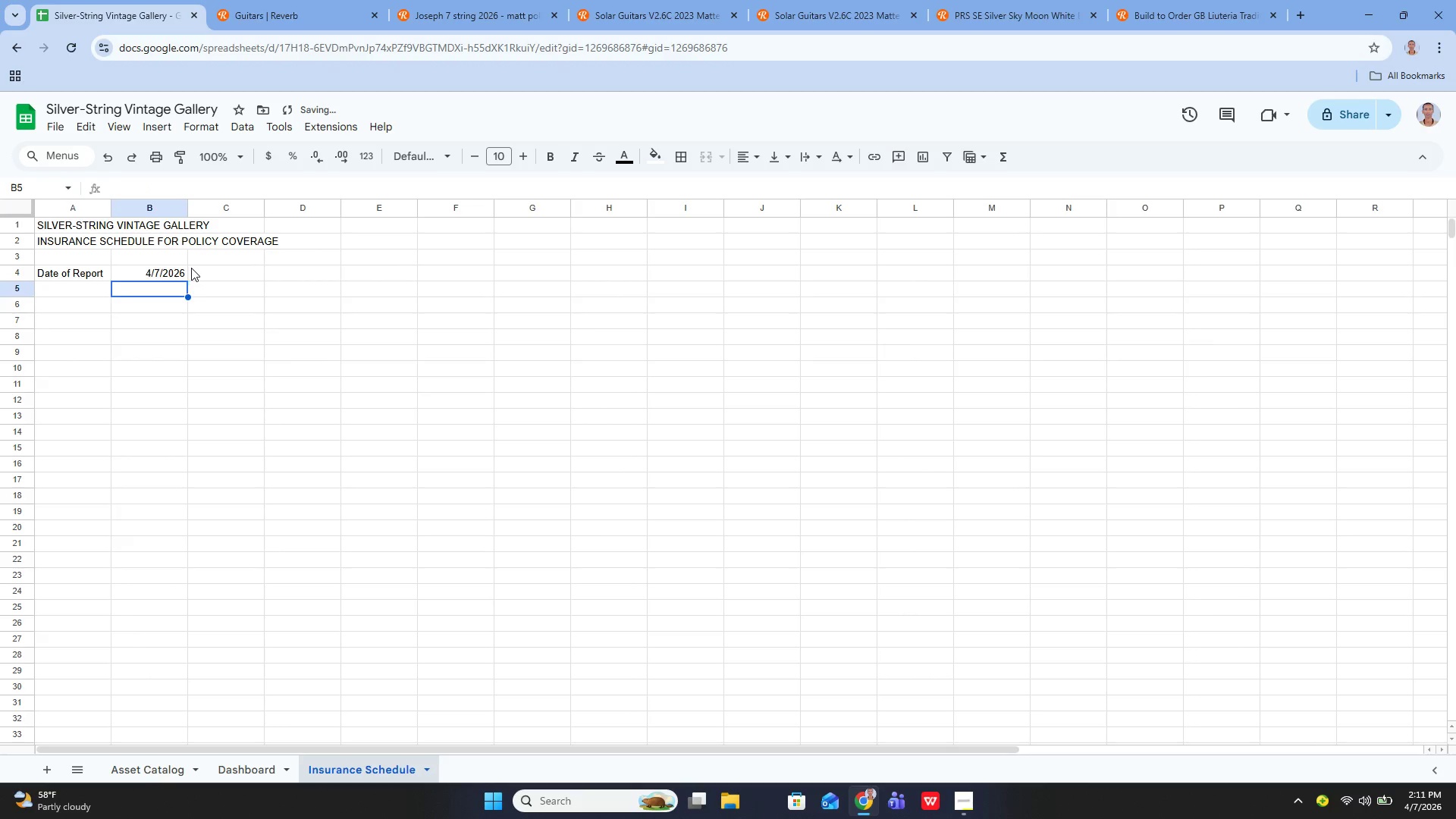 
left_click([47, 306])
 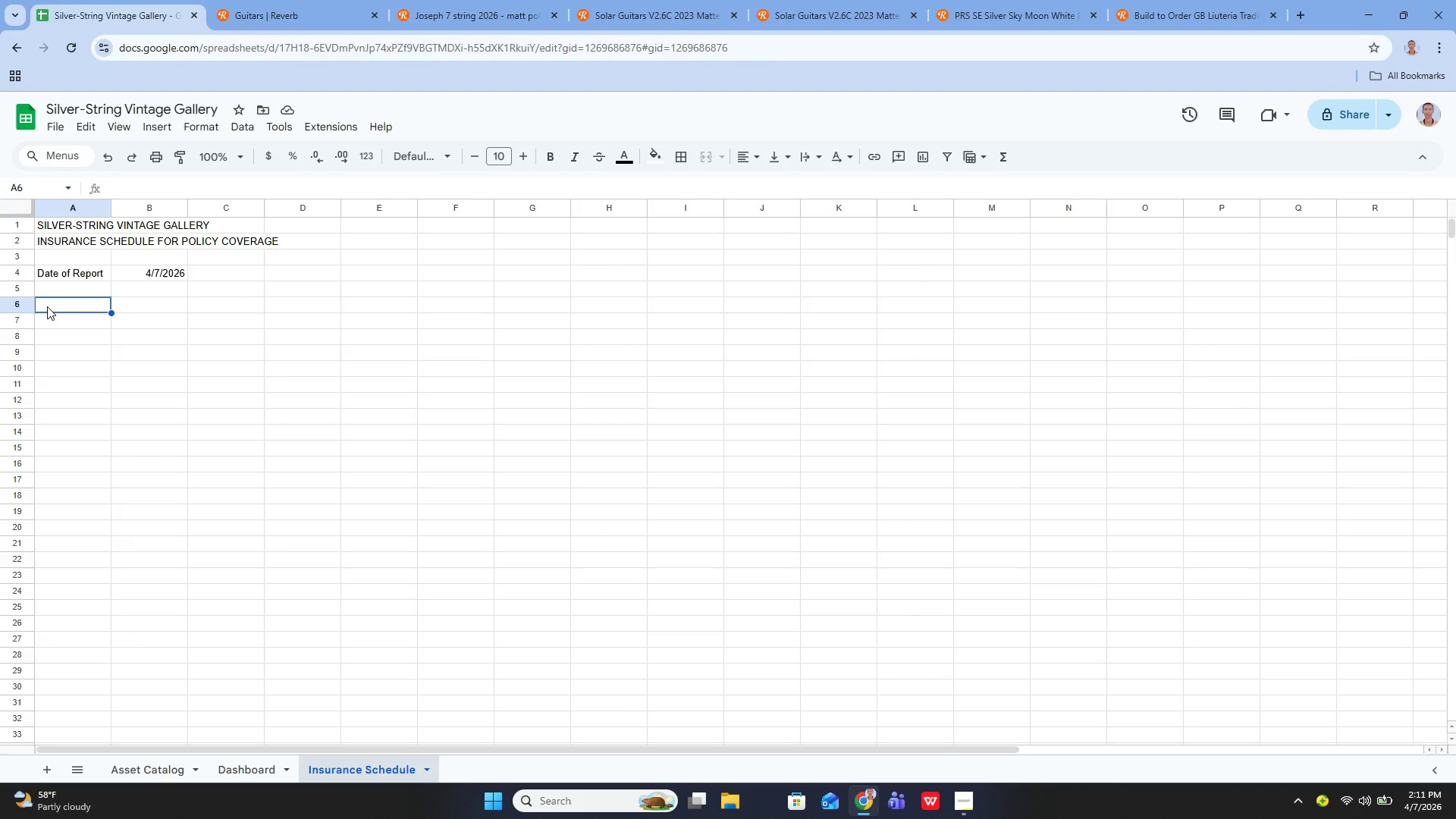 
key(Enter)
 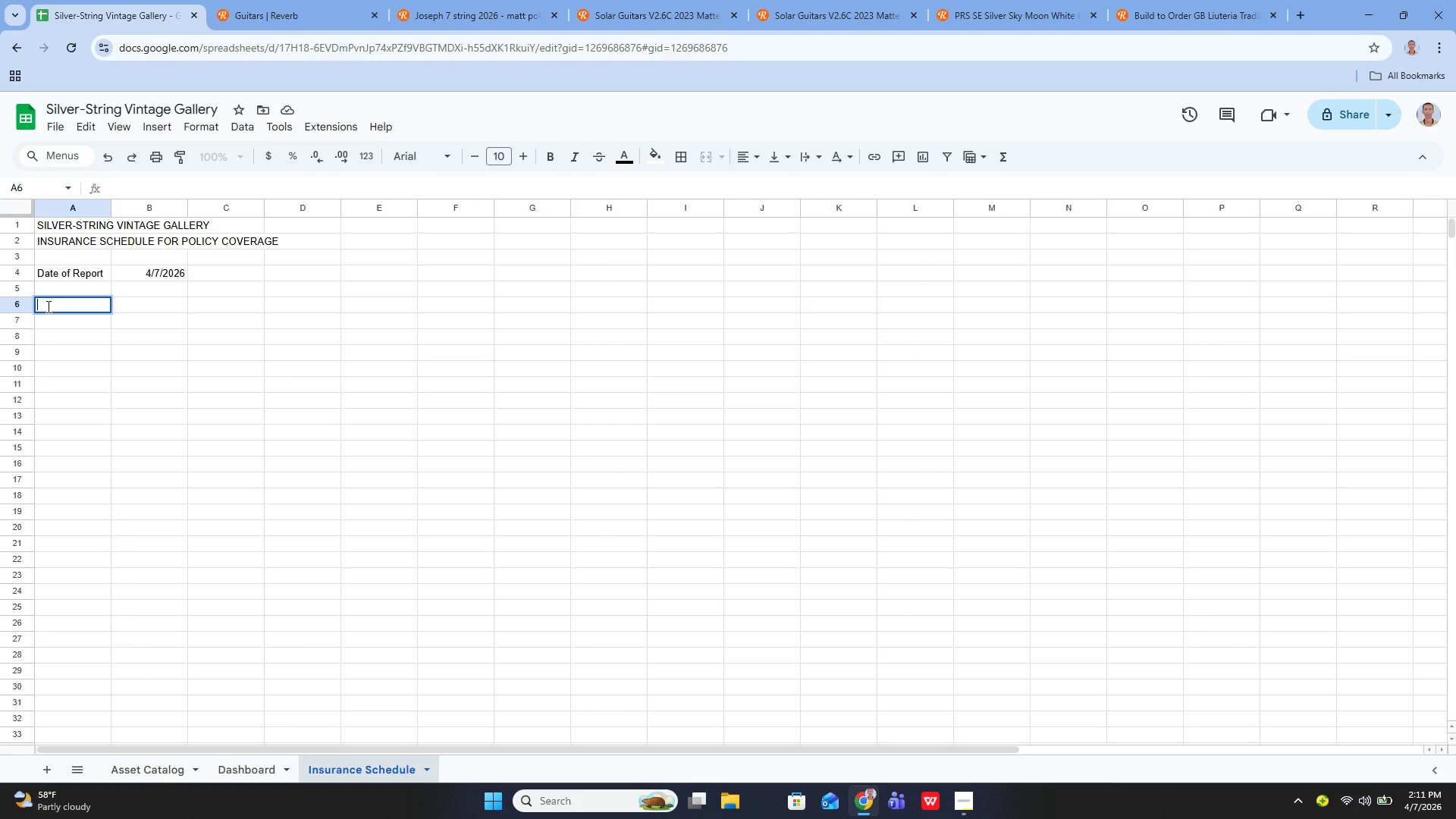 
type(Insturment)
 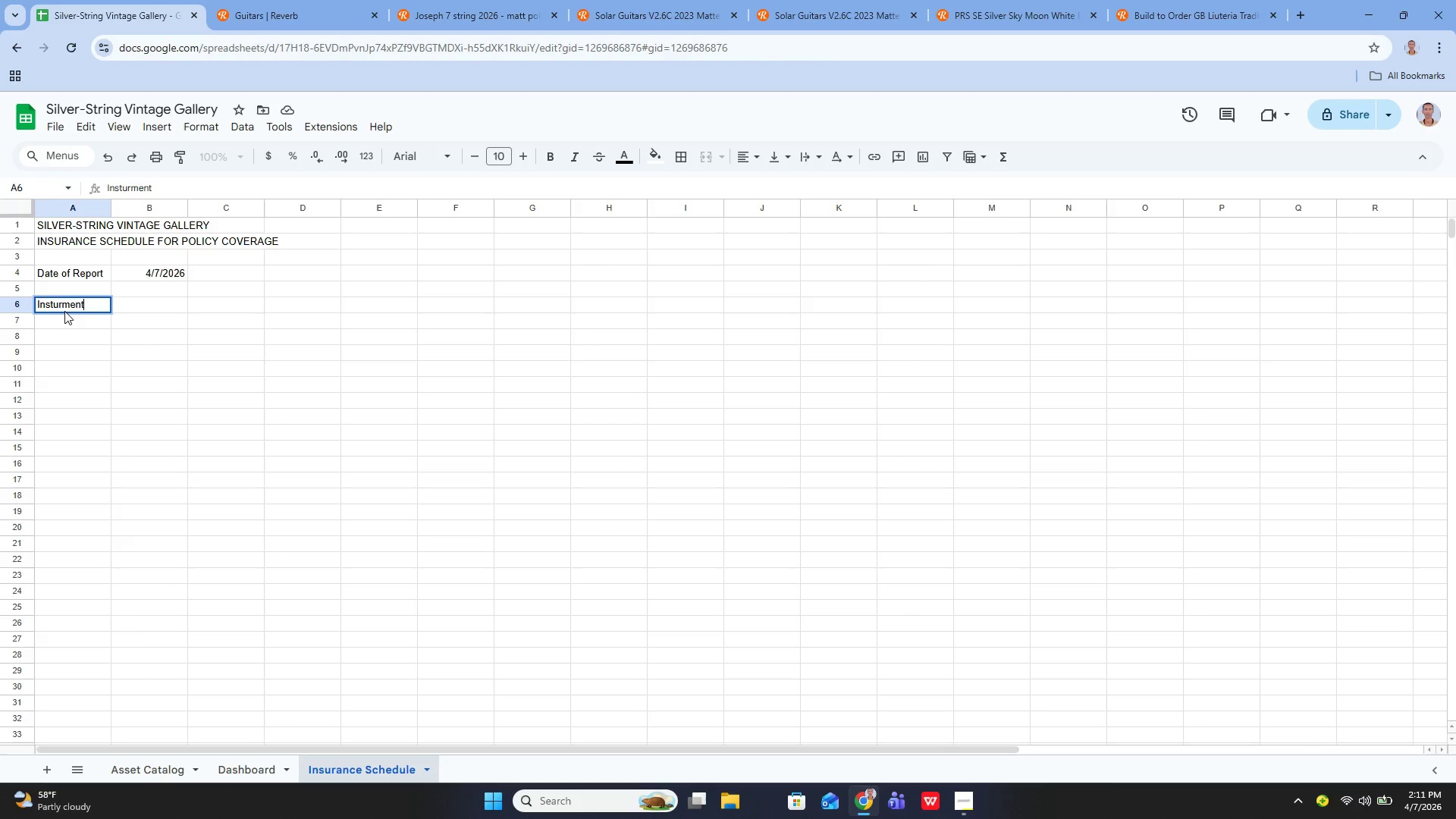 
wait(6.16)
 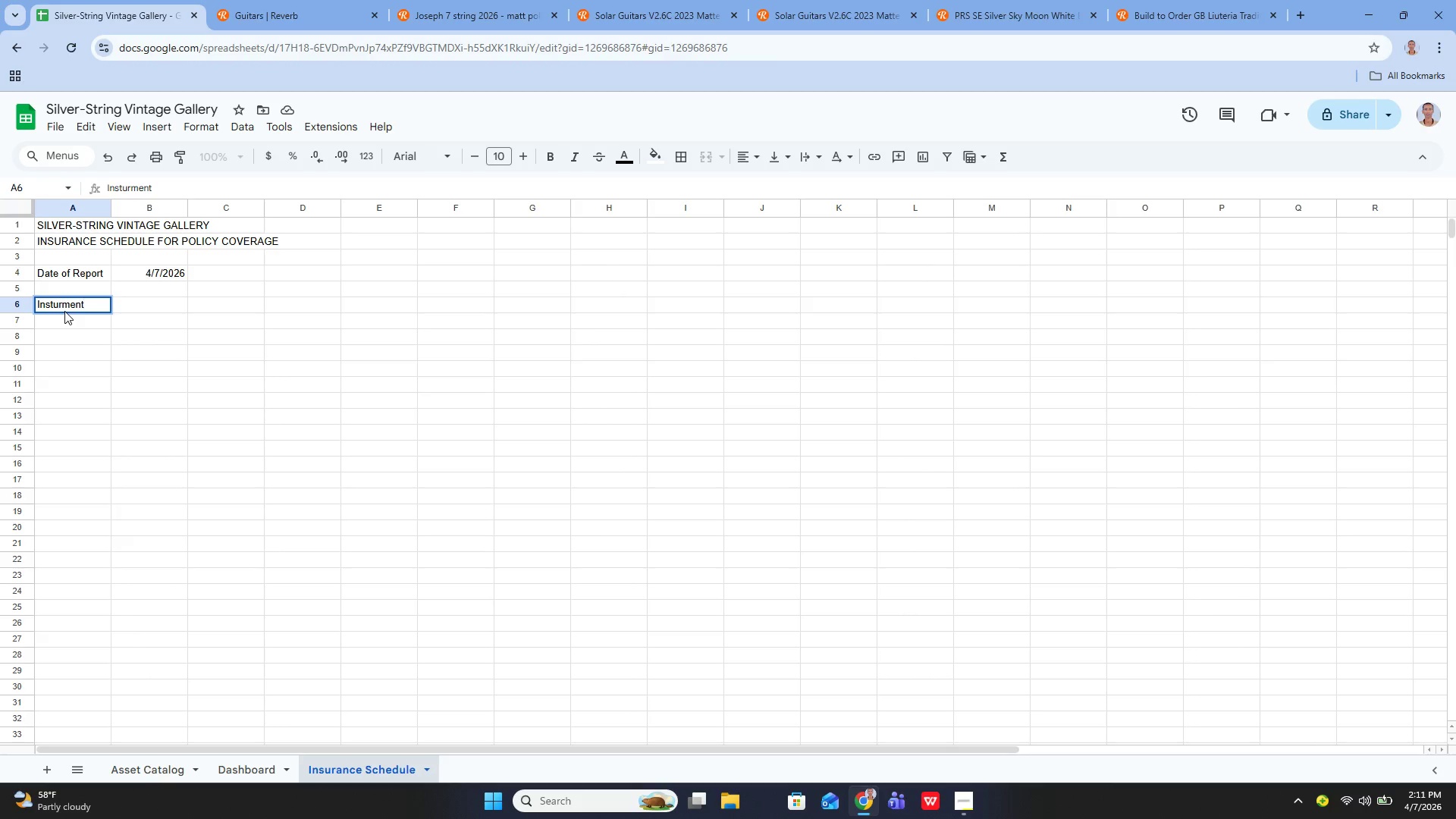 
key(ArrowLeft)
 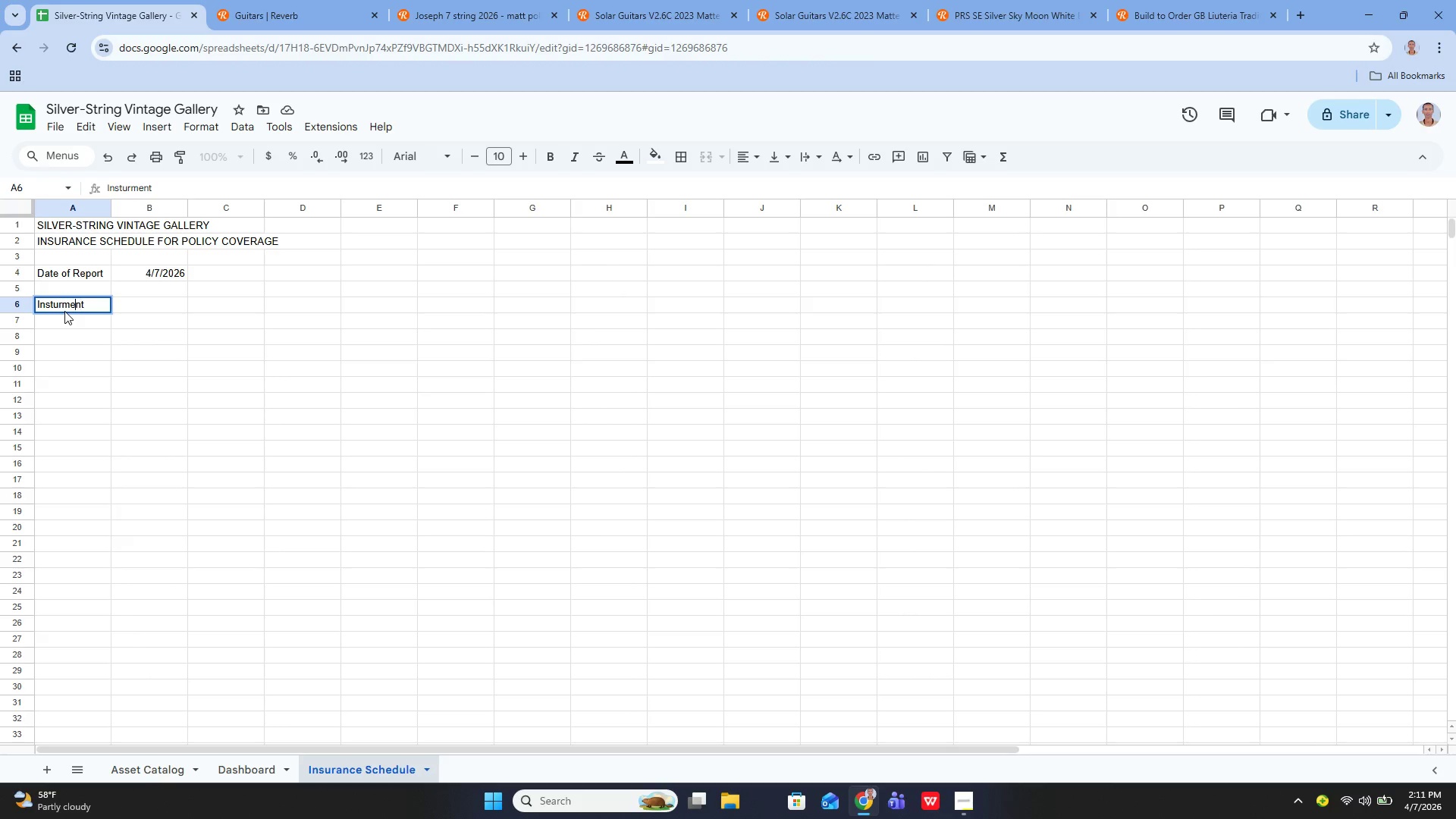 
key(ArrowLeft)
 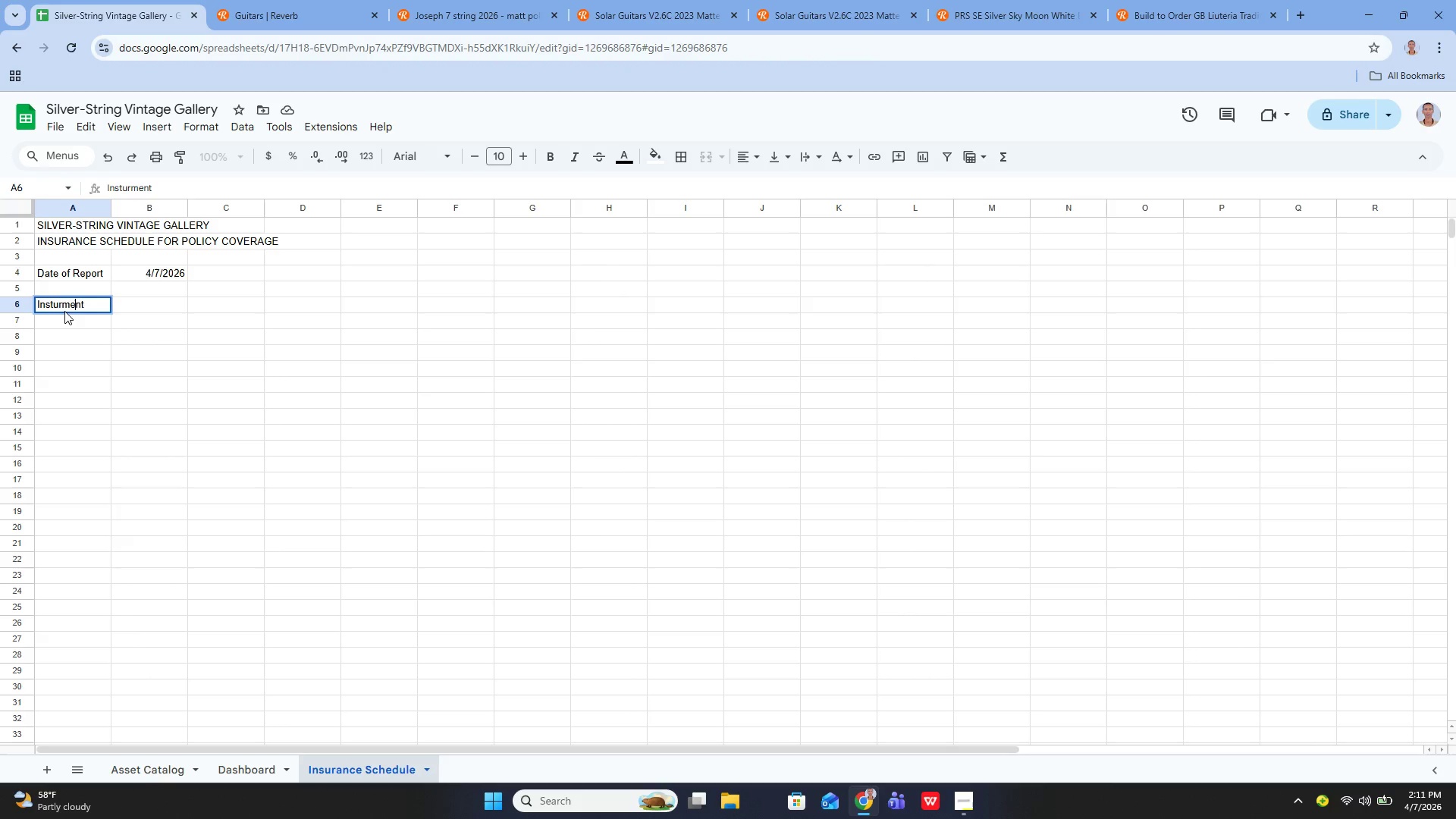 
key(ArrowLeft)
 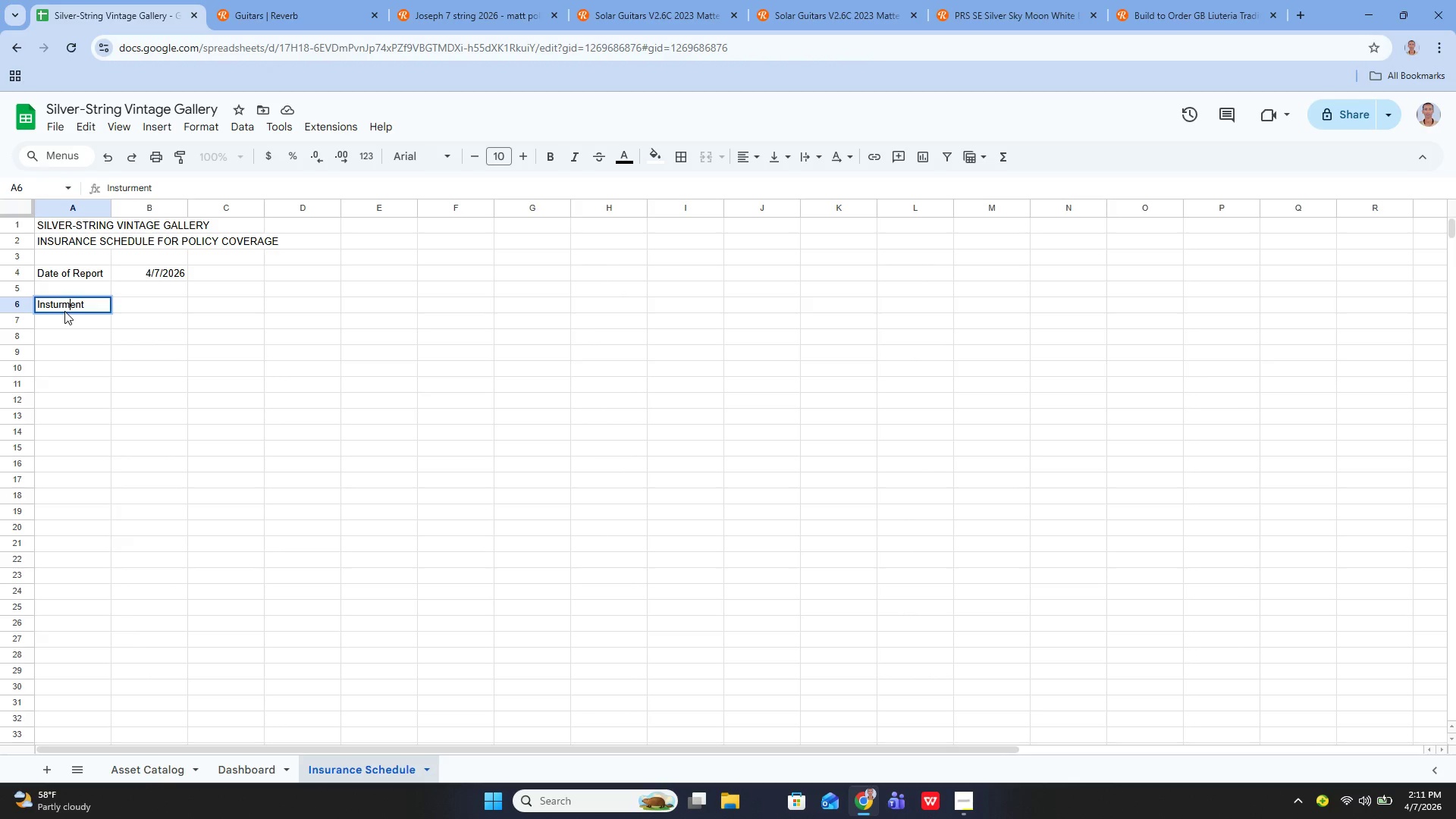 
key(ArrowLeft)
 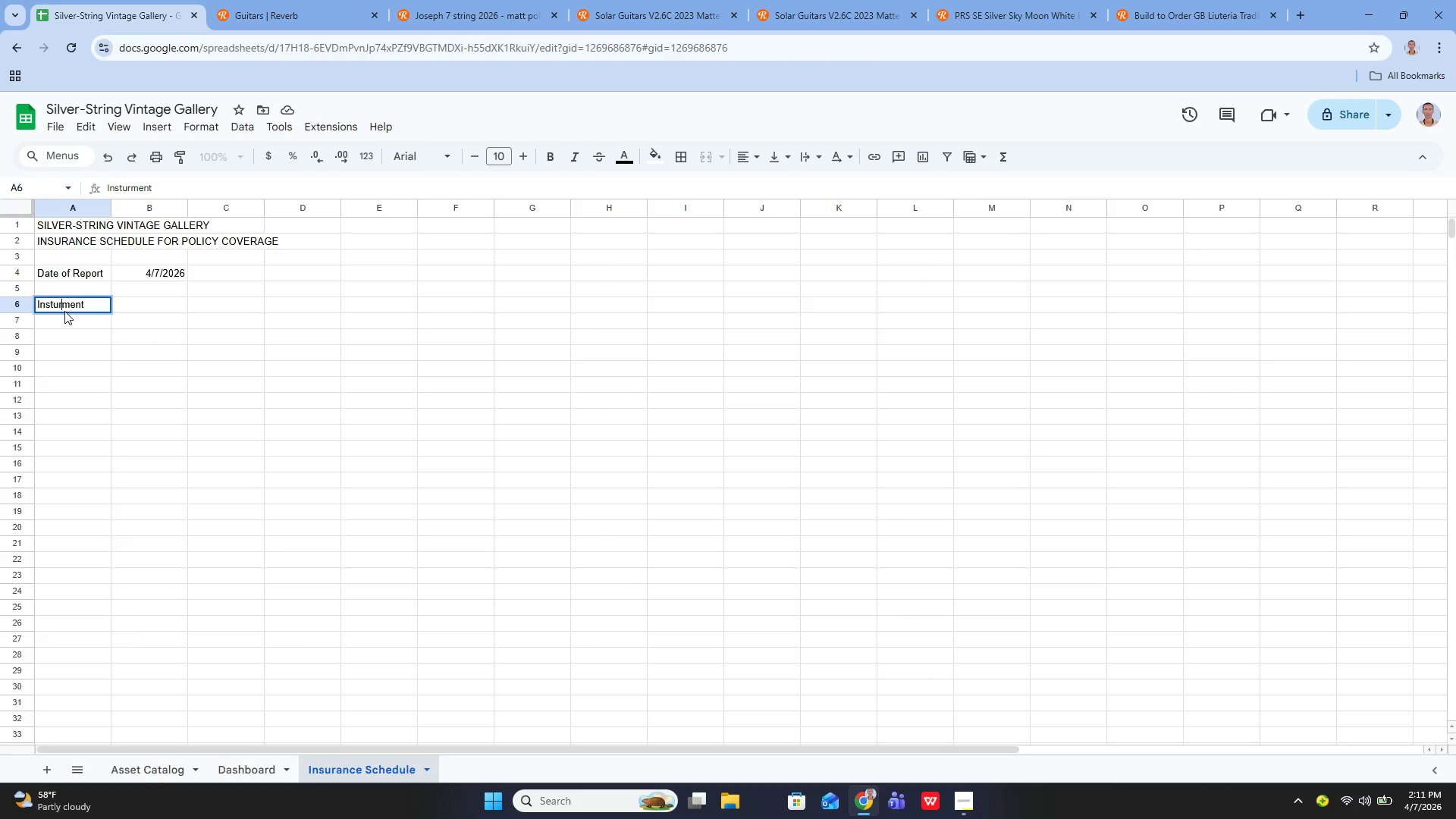 
key(ArrowLeft)
 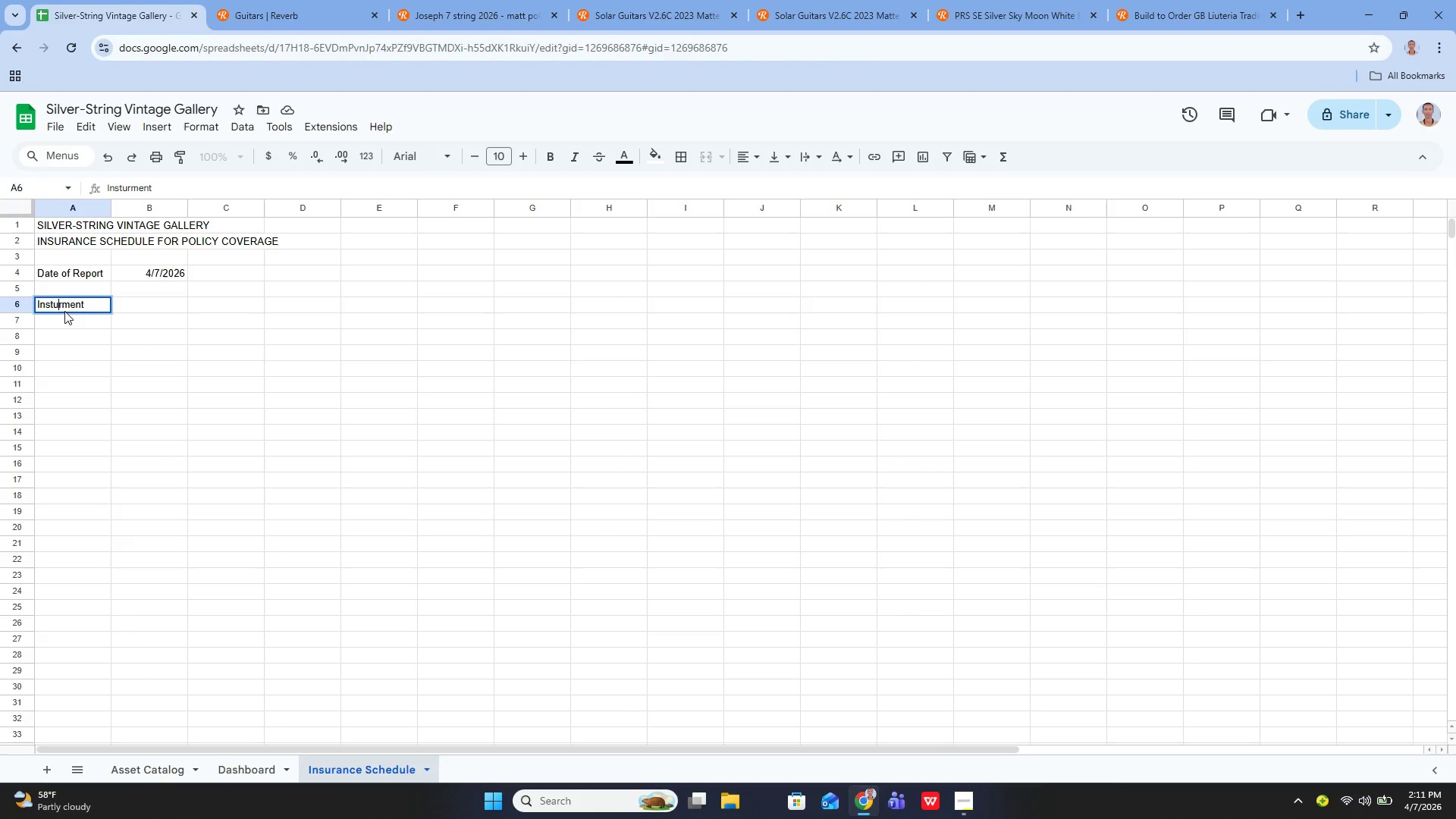 
key(Backspace)
 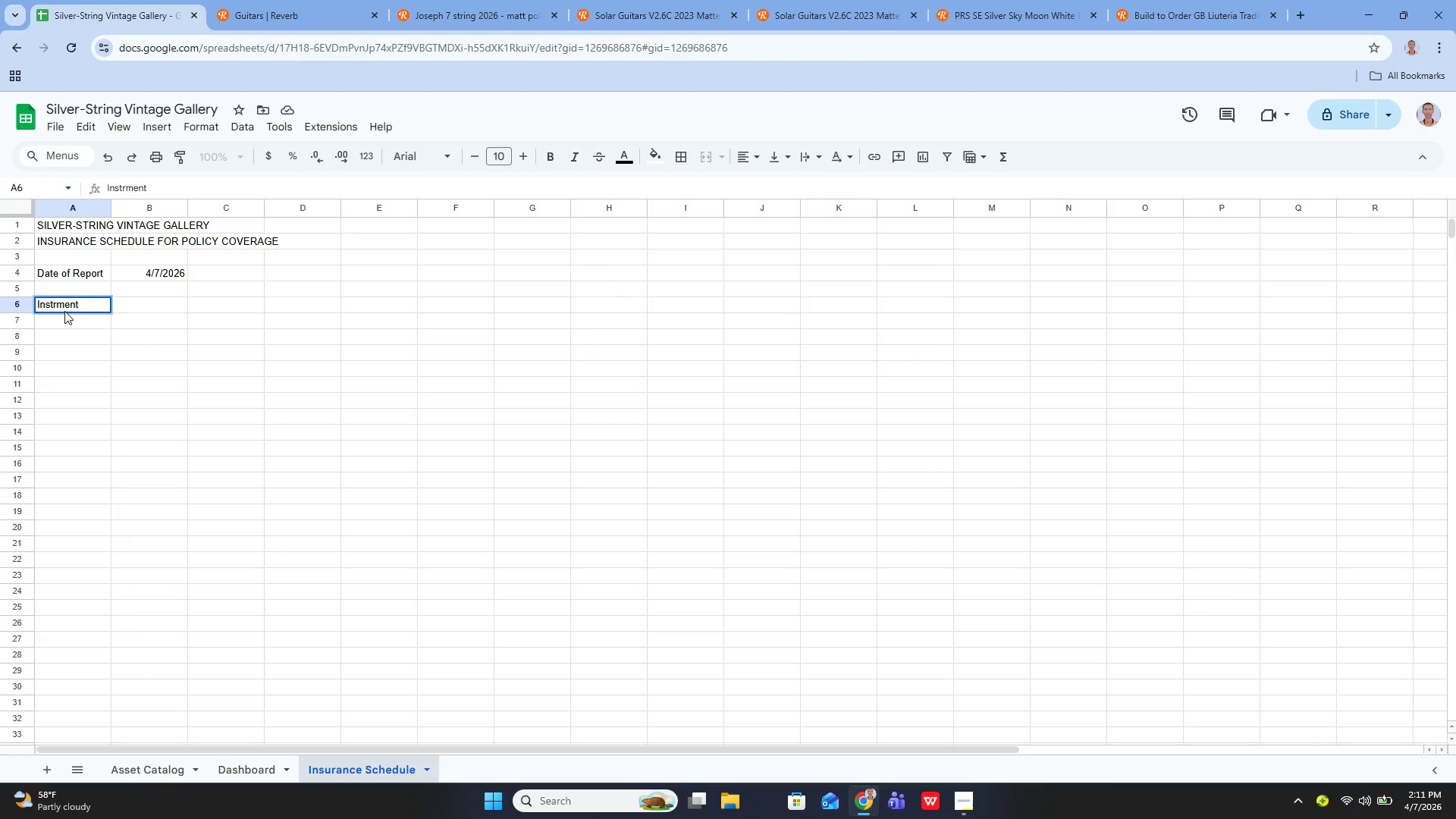 
key(ArrowRight)
 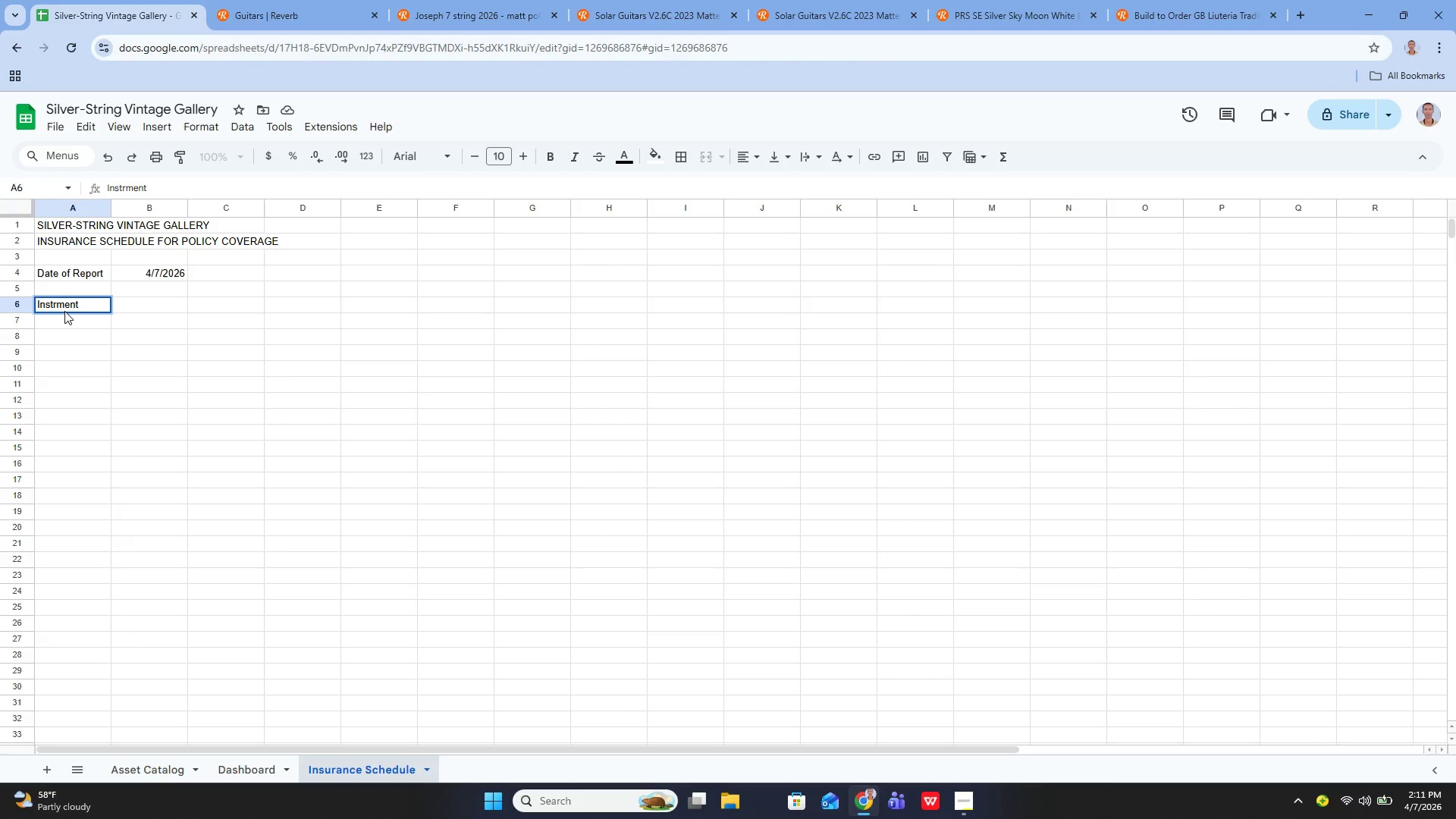 
key(U)
 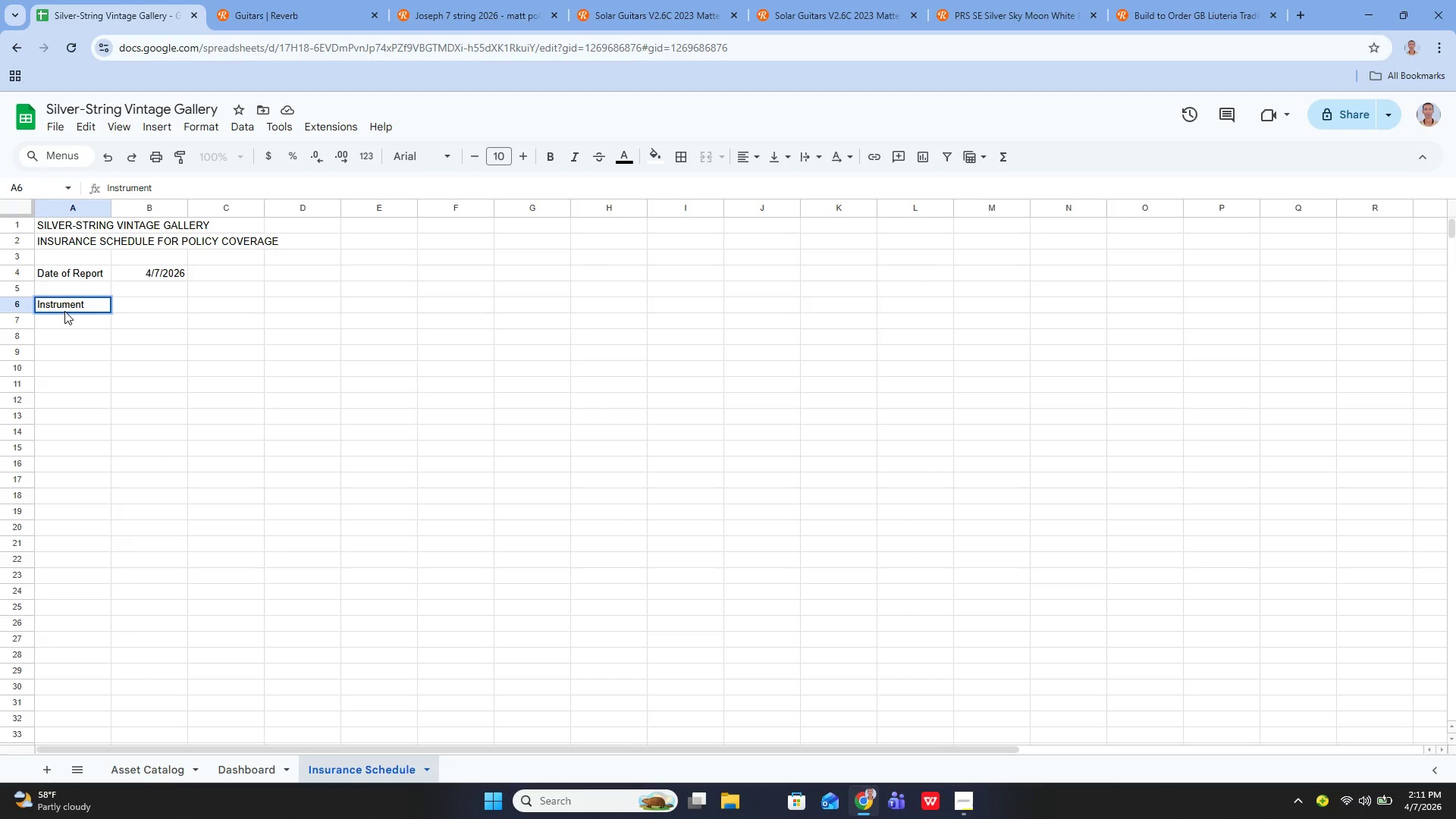 
key(ArrowRight)
 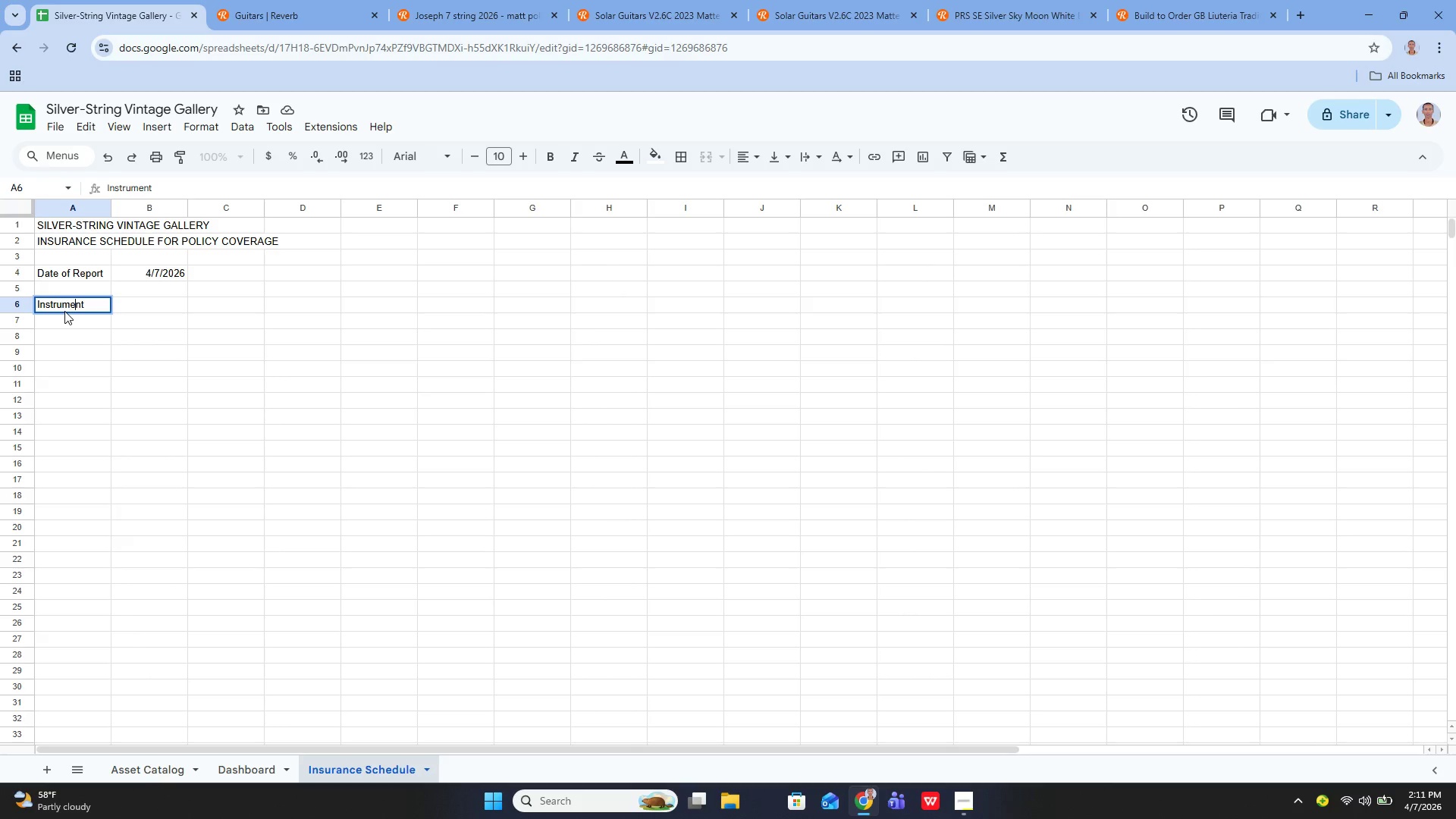 
key(ArrowRight)
 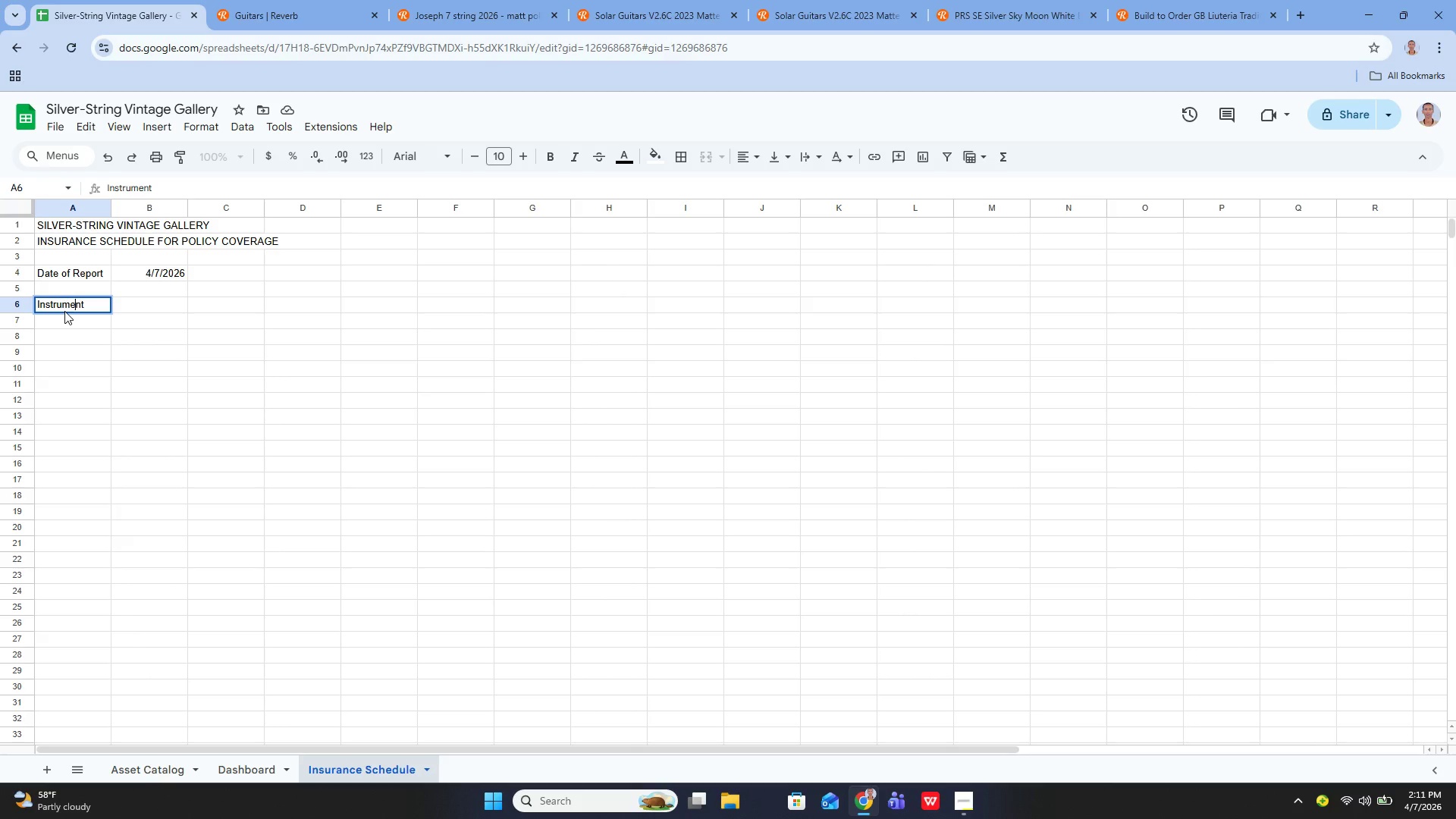 
key(ArrowRight)
 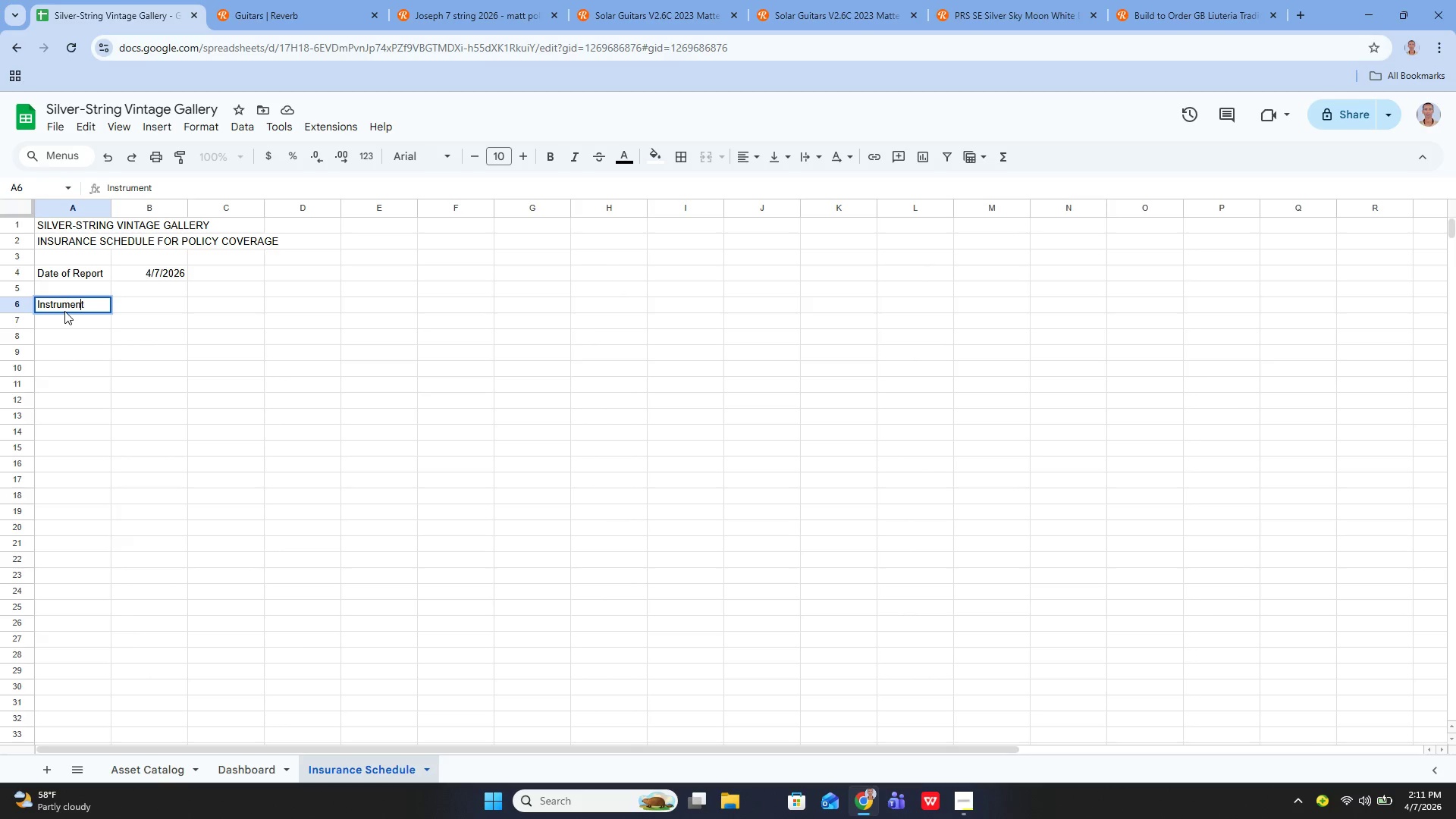 
key(ArrowRight)
 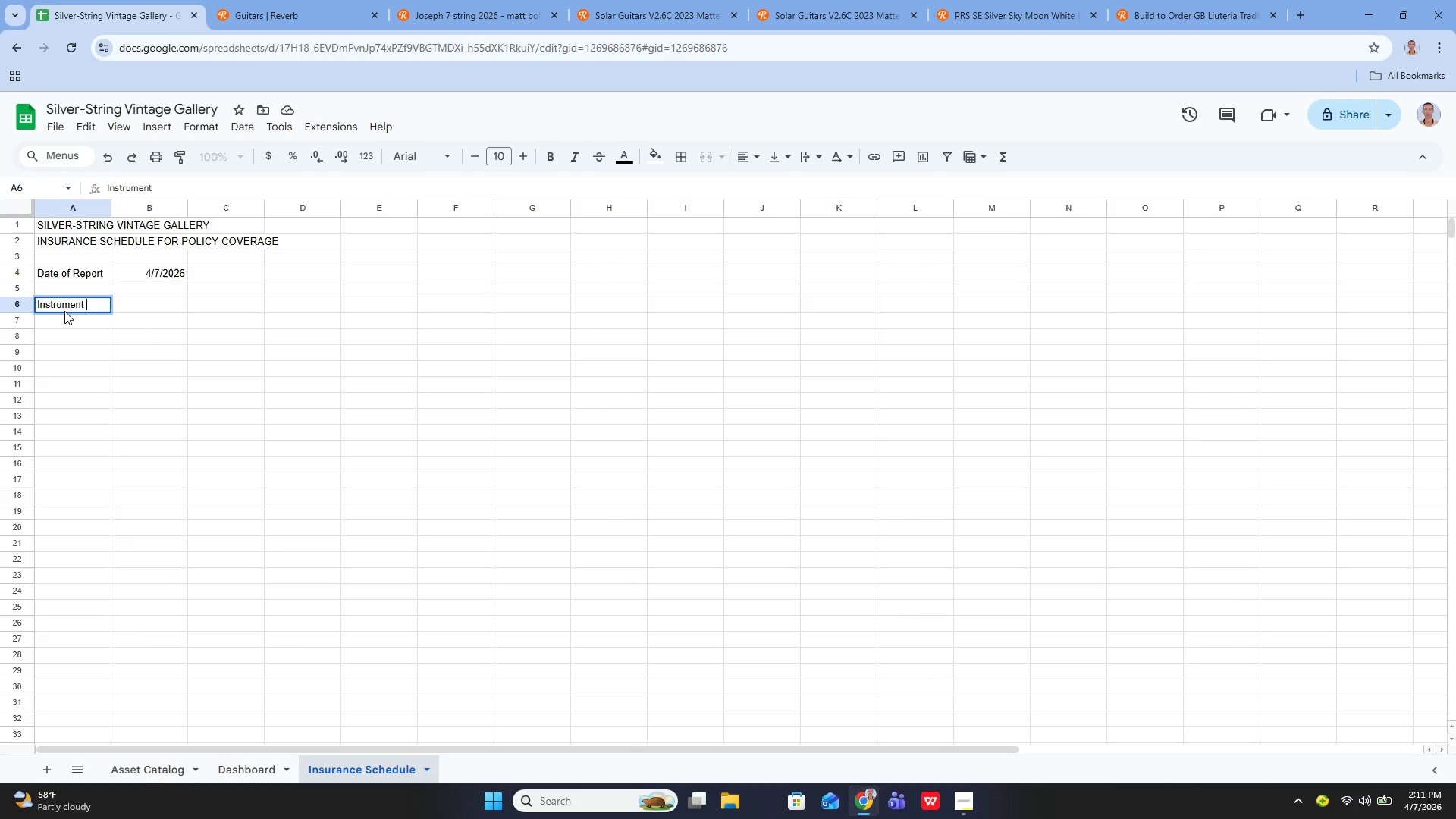 
type( Name)
 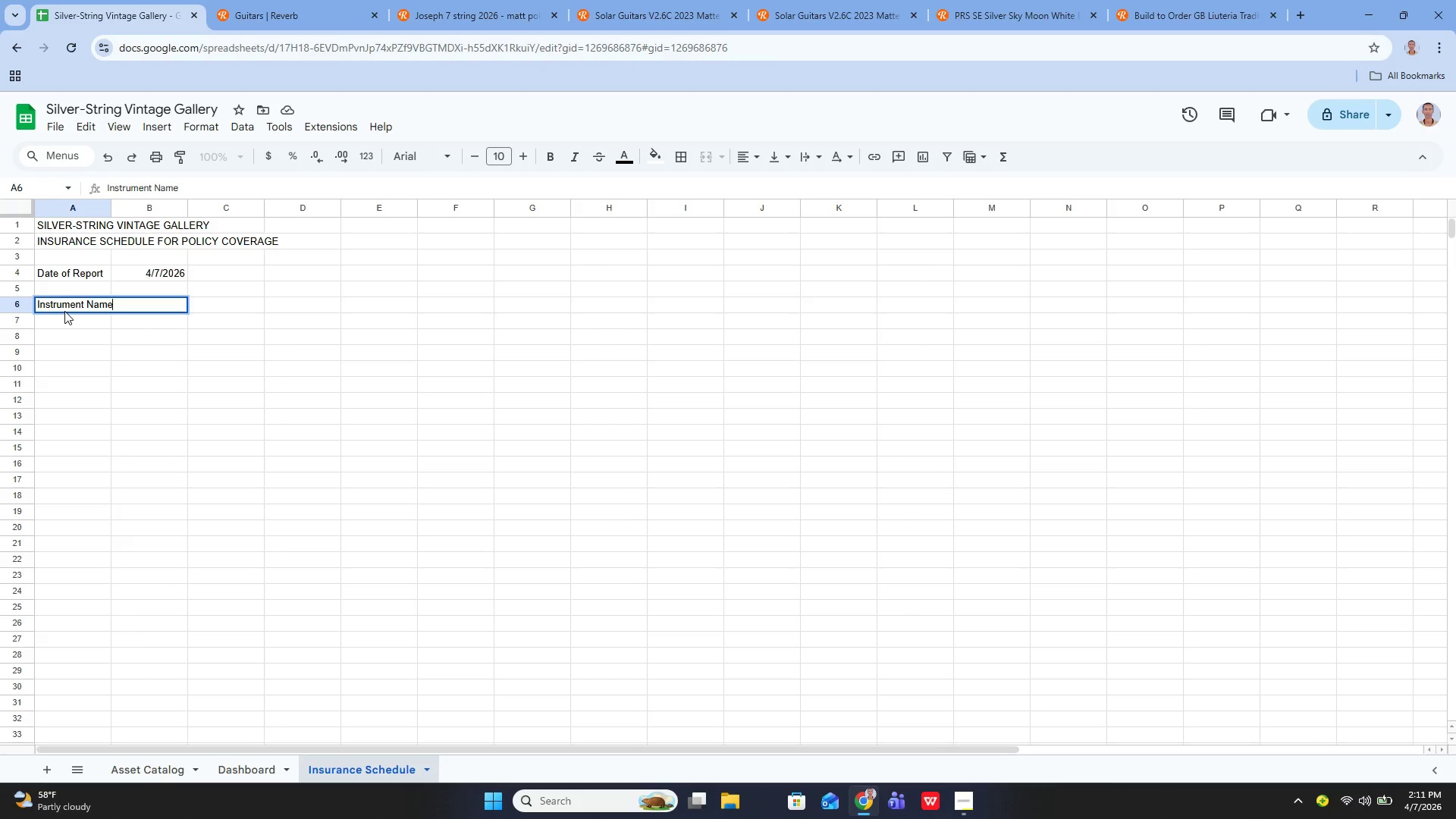 
key(Enter)
 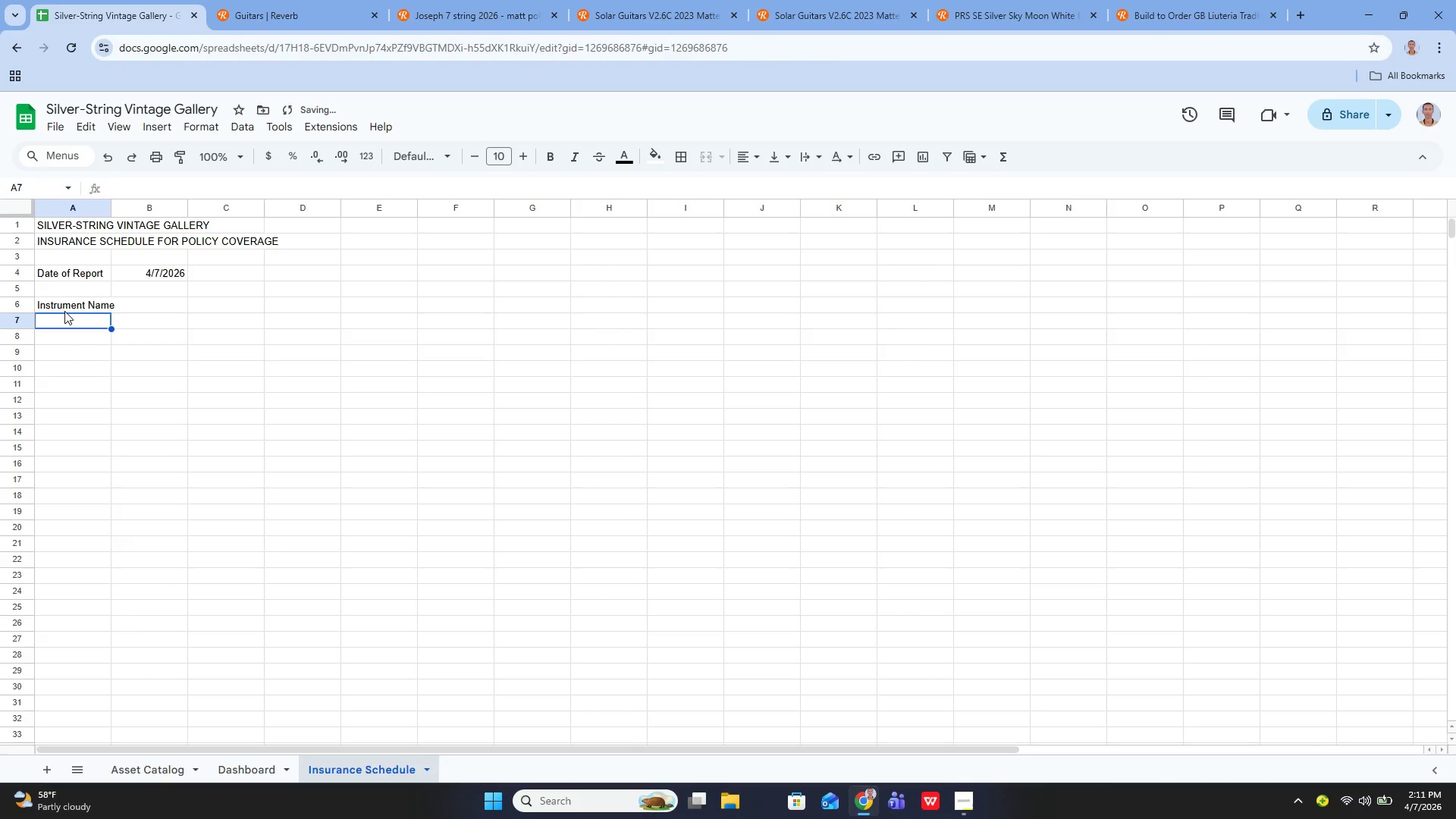 
key(ArrowRight)
 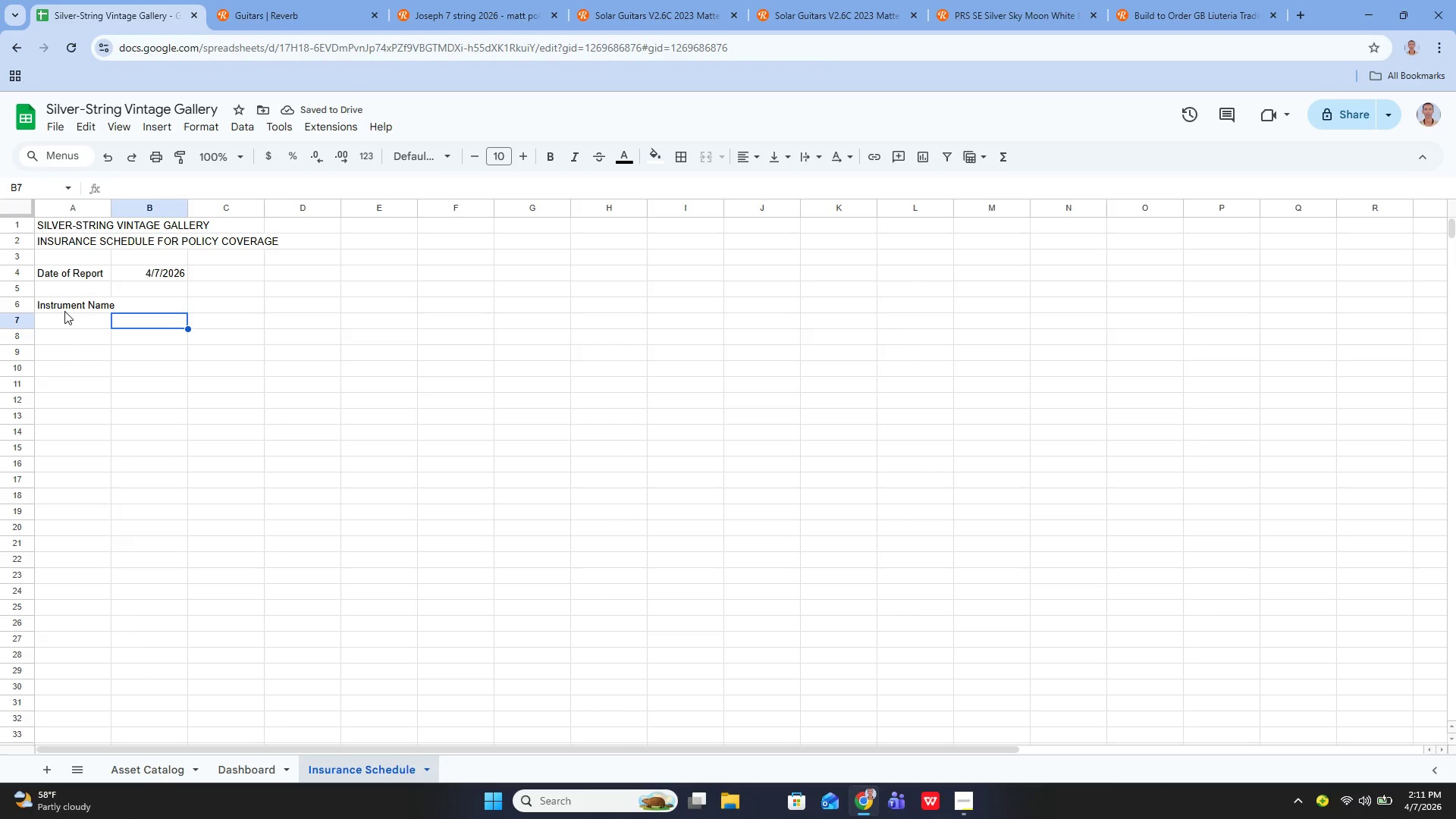 
key(ArrowUp)
 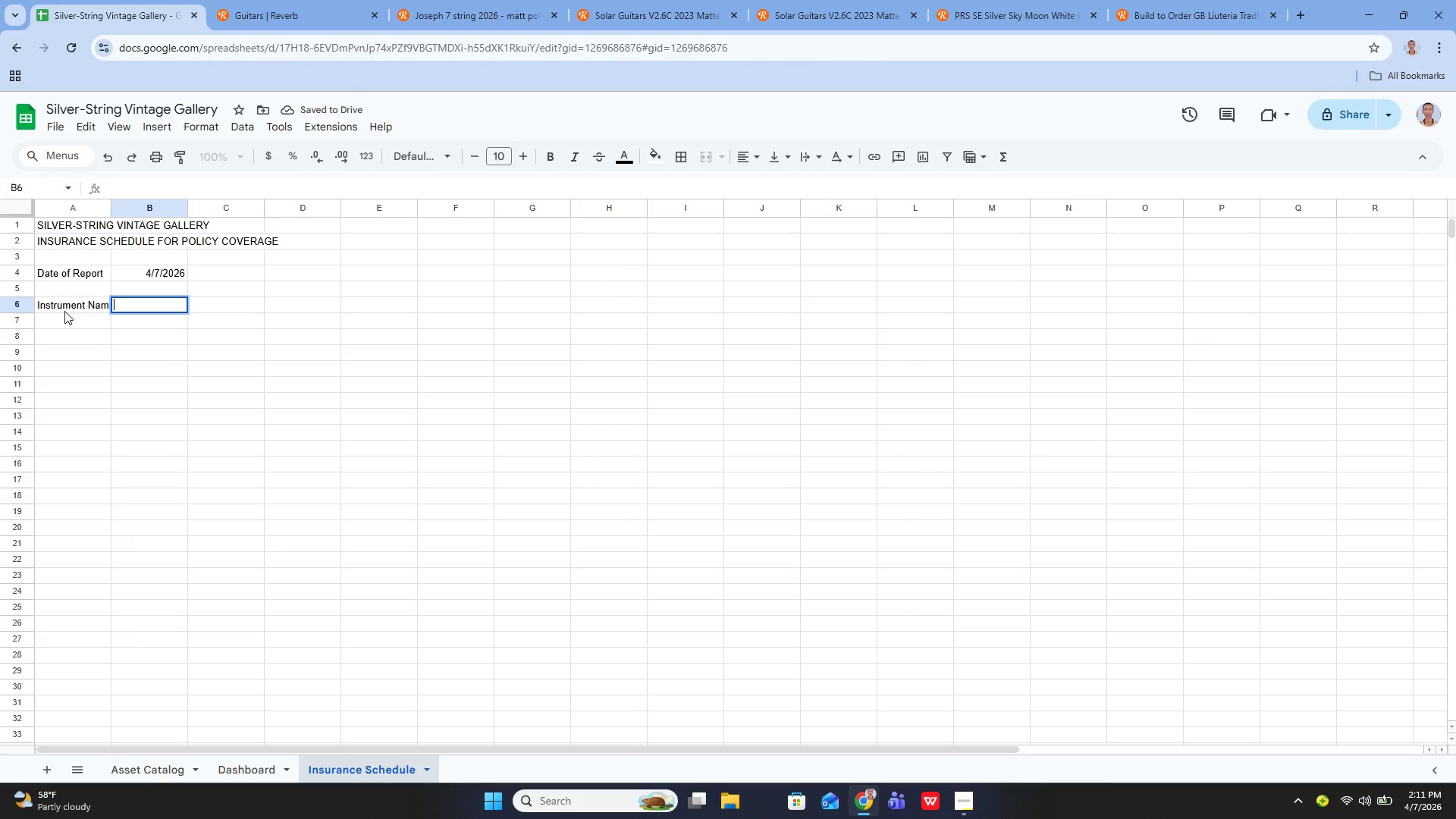 
key(Enter)
 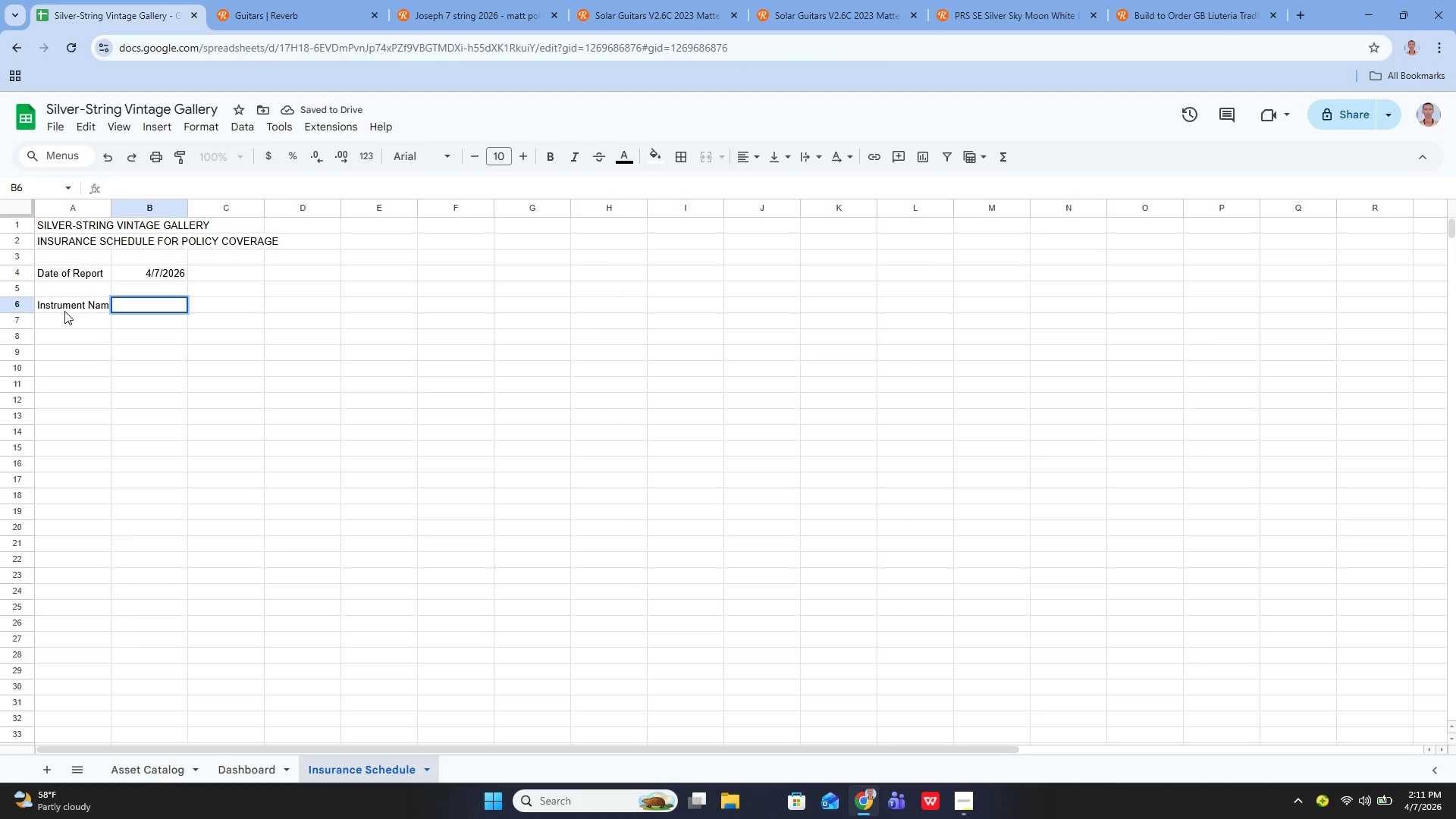 
type(Serial Number)
 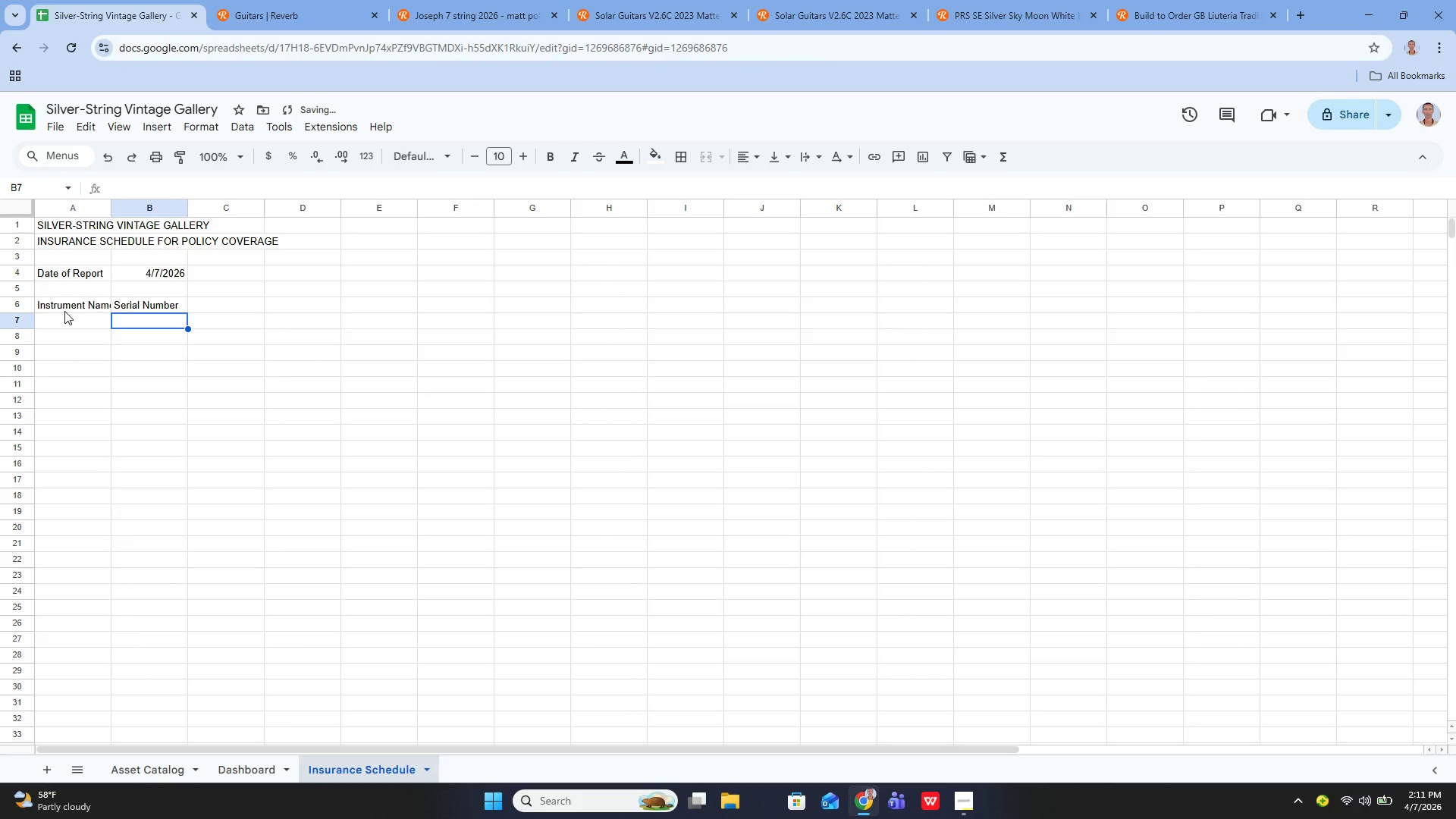 
 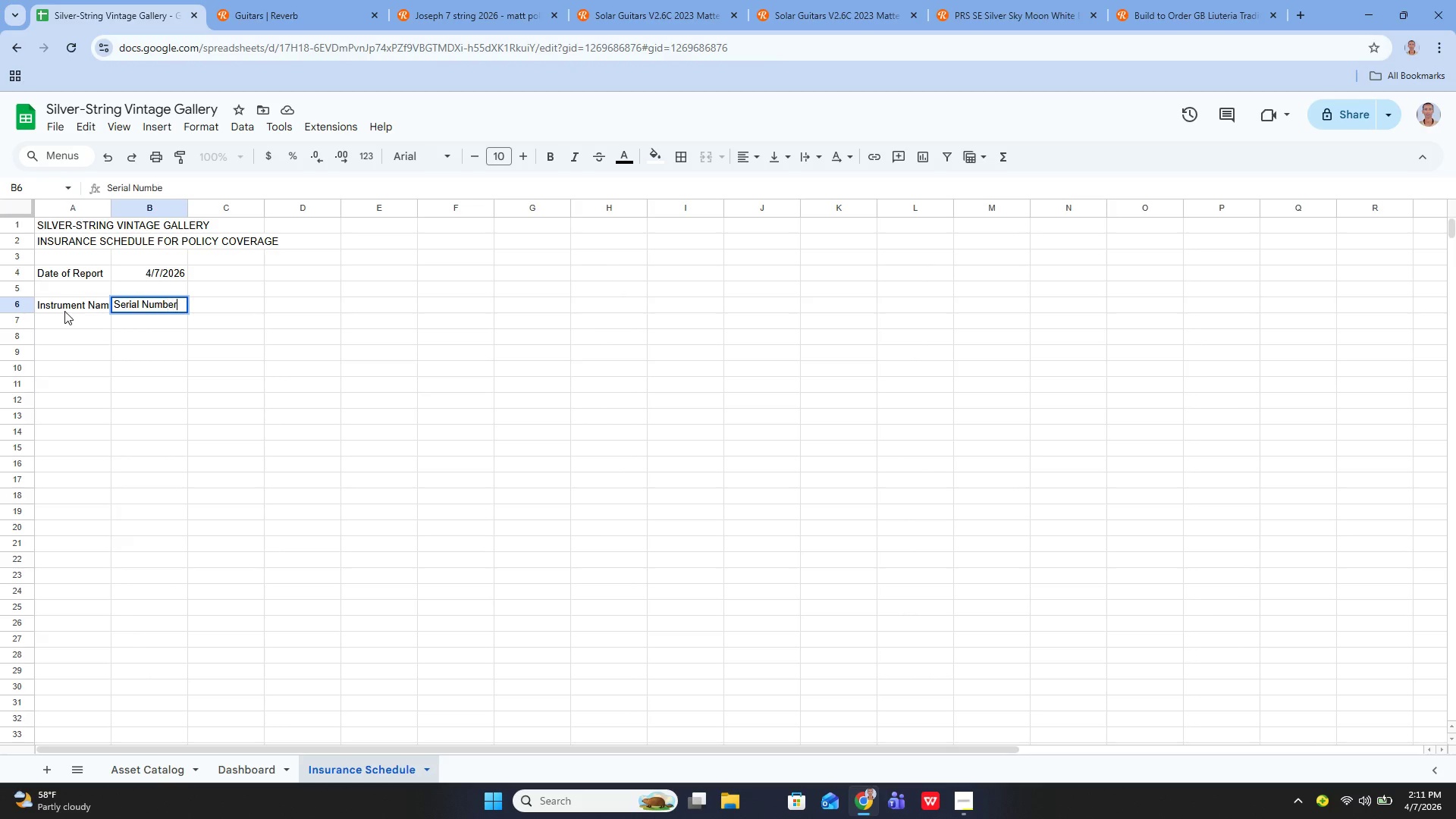 
key(Enter)
 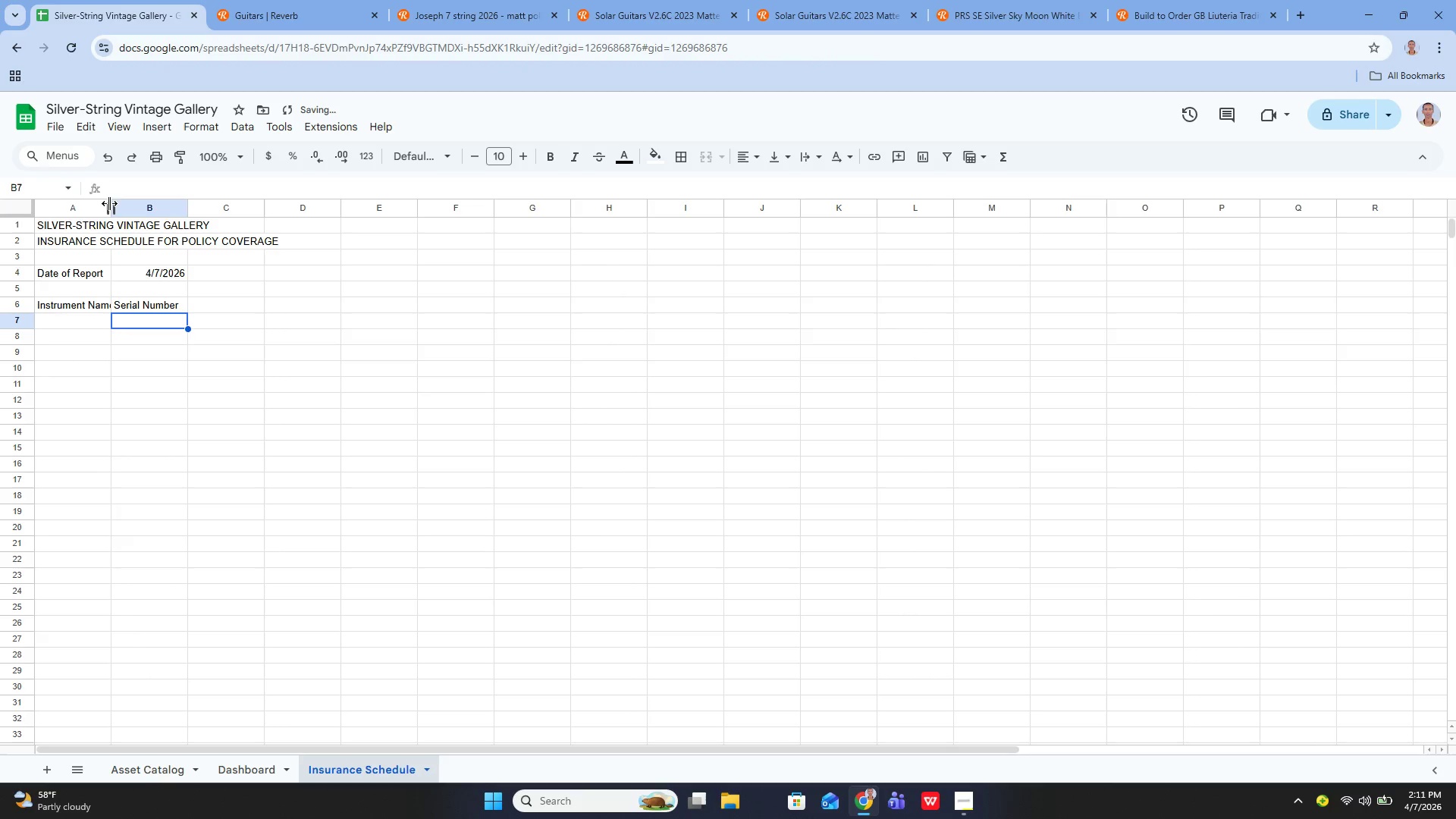 
left_click_drag(start_coordinate=[111, 202], to_coordinate=[124, 202])
 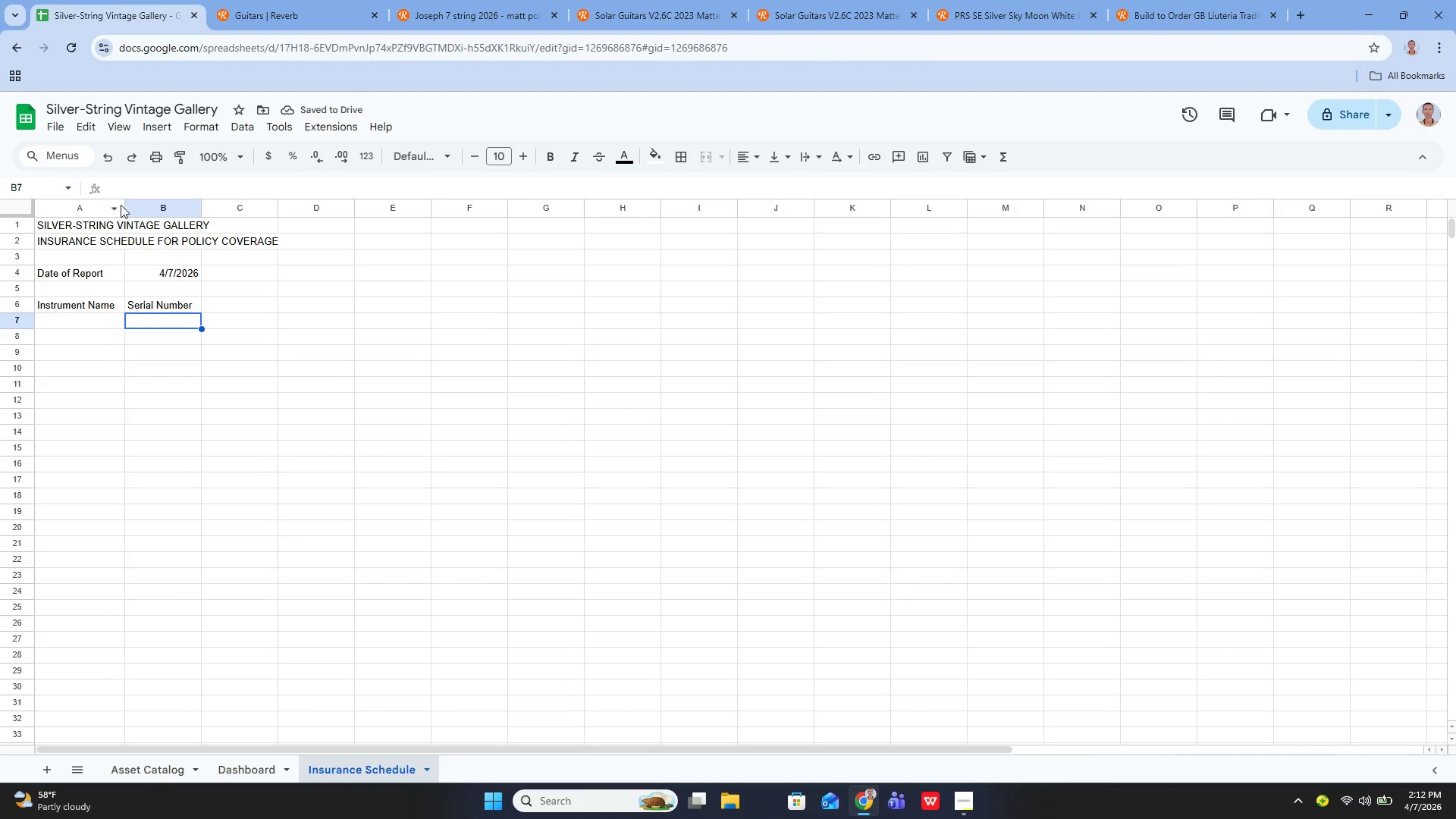 
left_click_drag(start_coordinate=[122, 205], to_coordinate=[206, 202])
 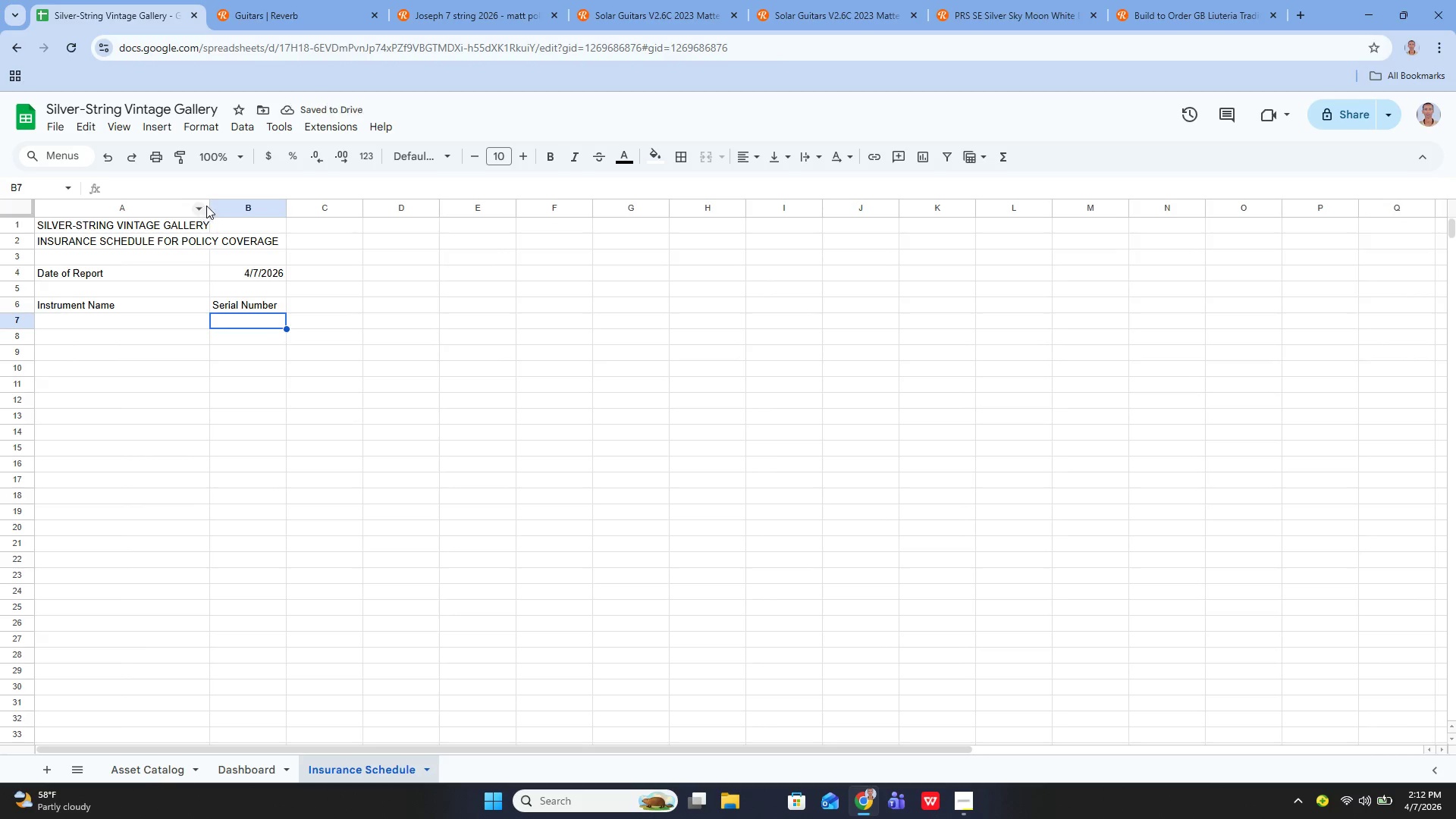 
left_click_drag(start_coordinate=[209, 204], to_coordinate=[219, 205])
 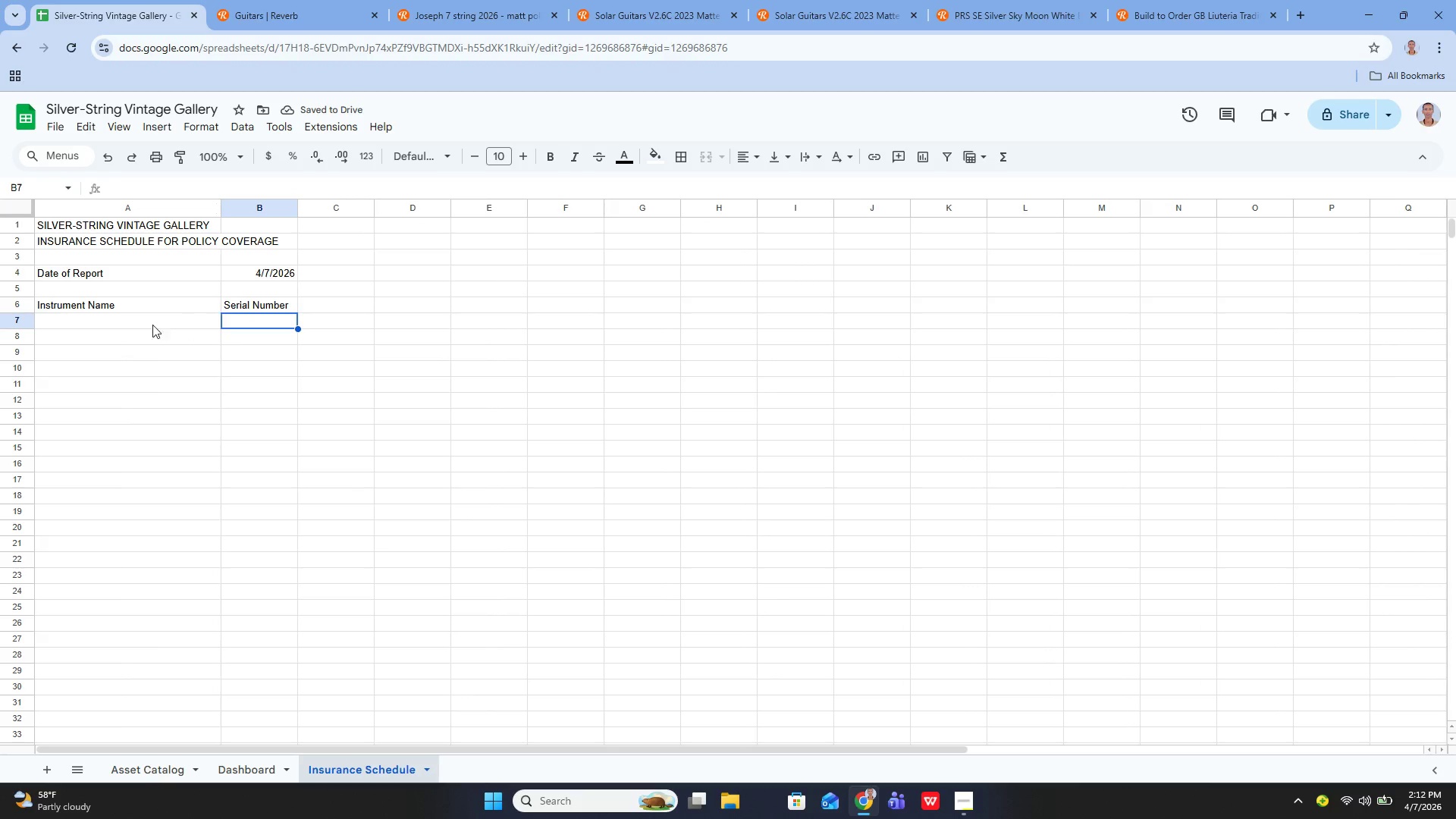 
wait(5.31)
 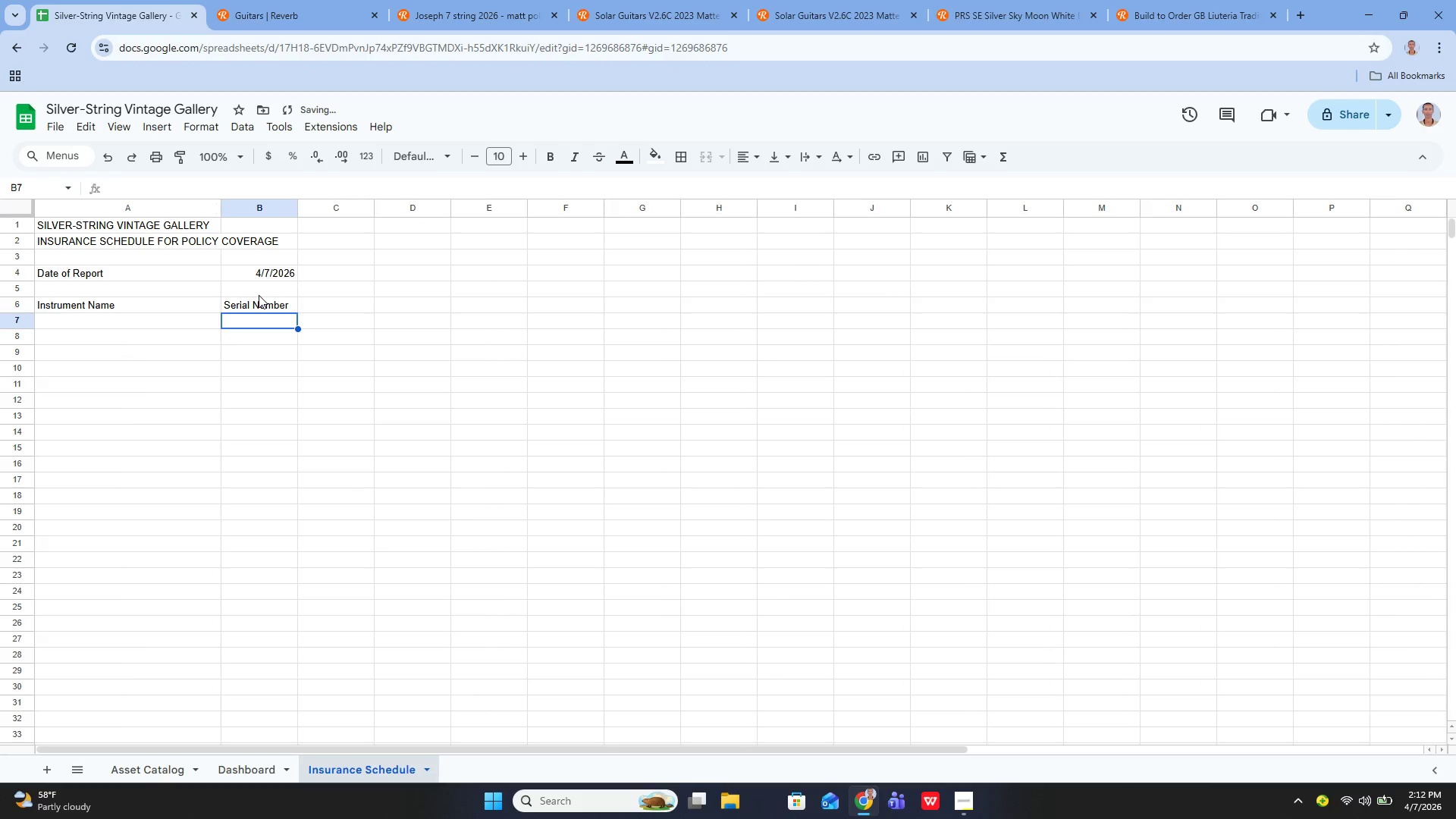 
left_click([324, 303])
 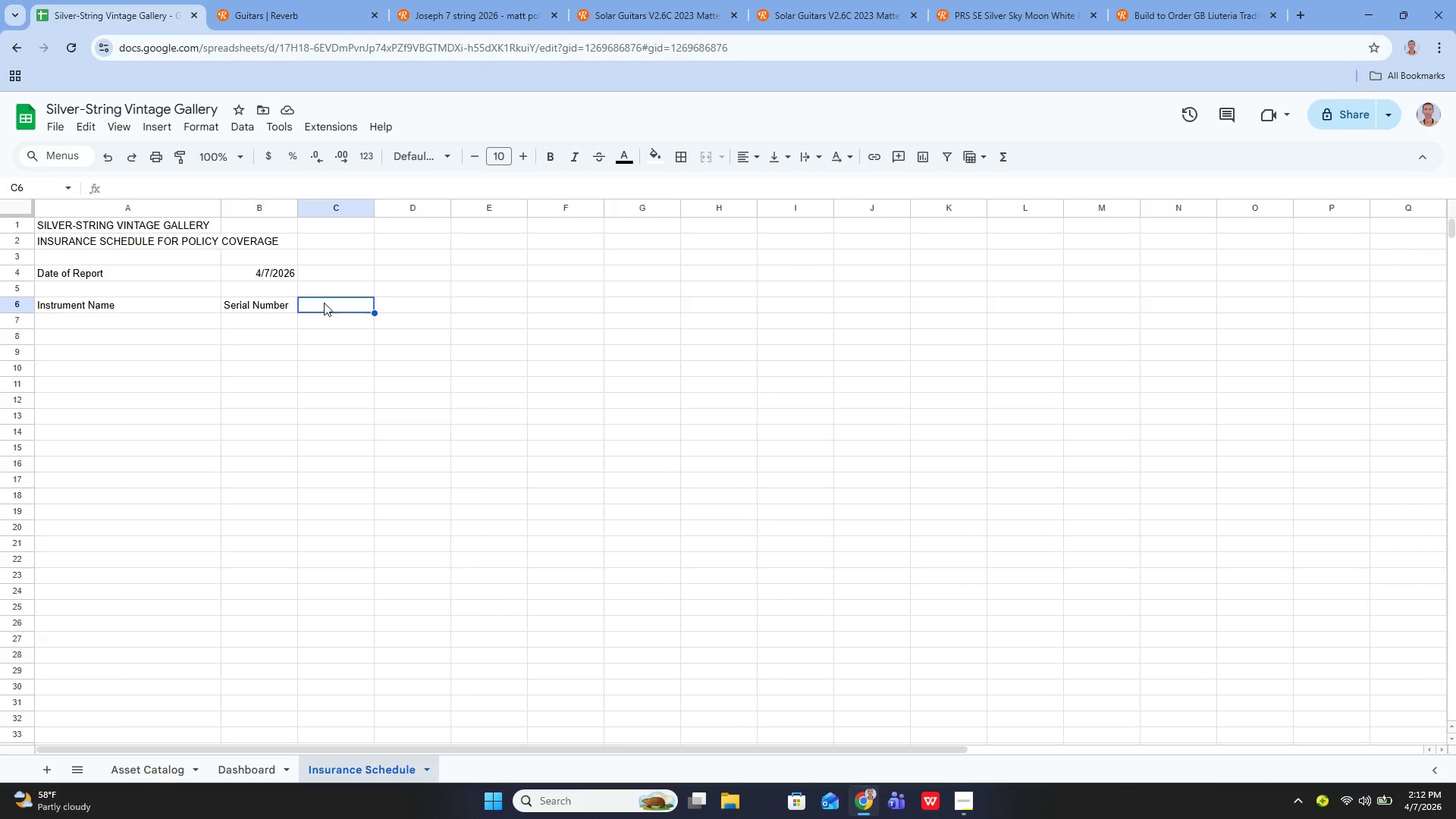 
key(Enter)
 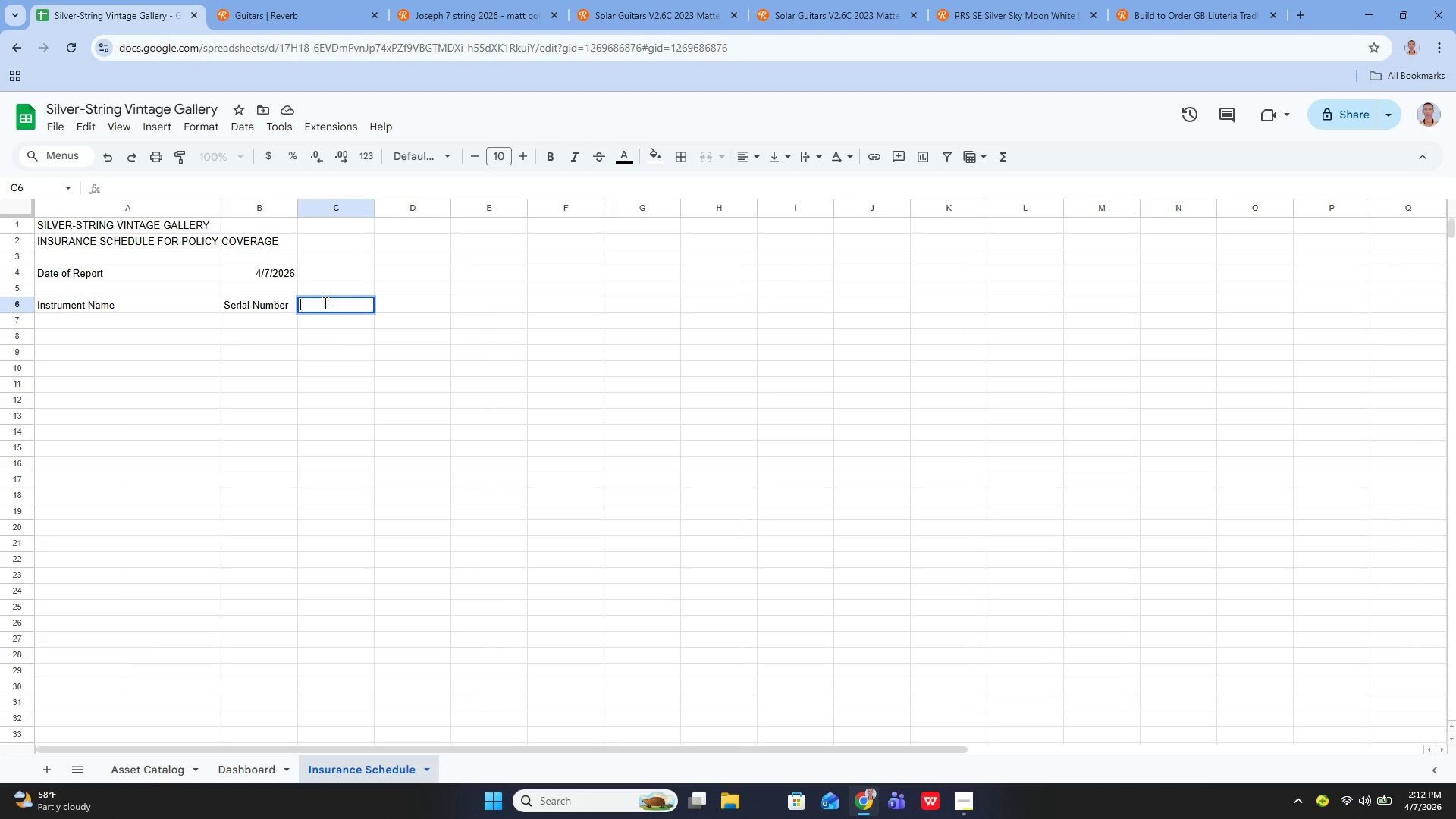 
type(Conditon)
 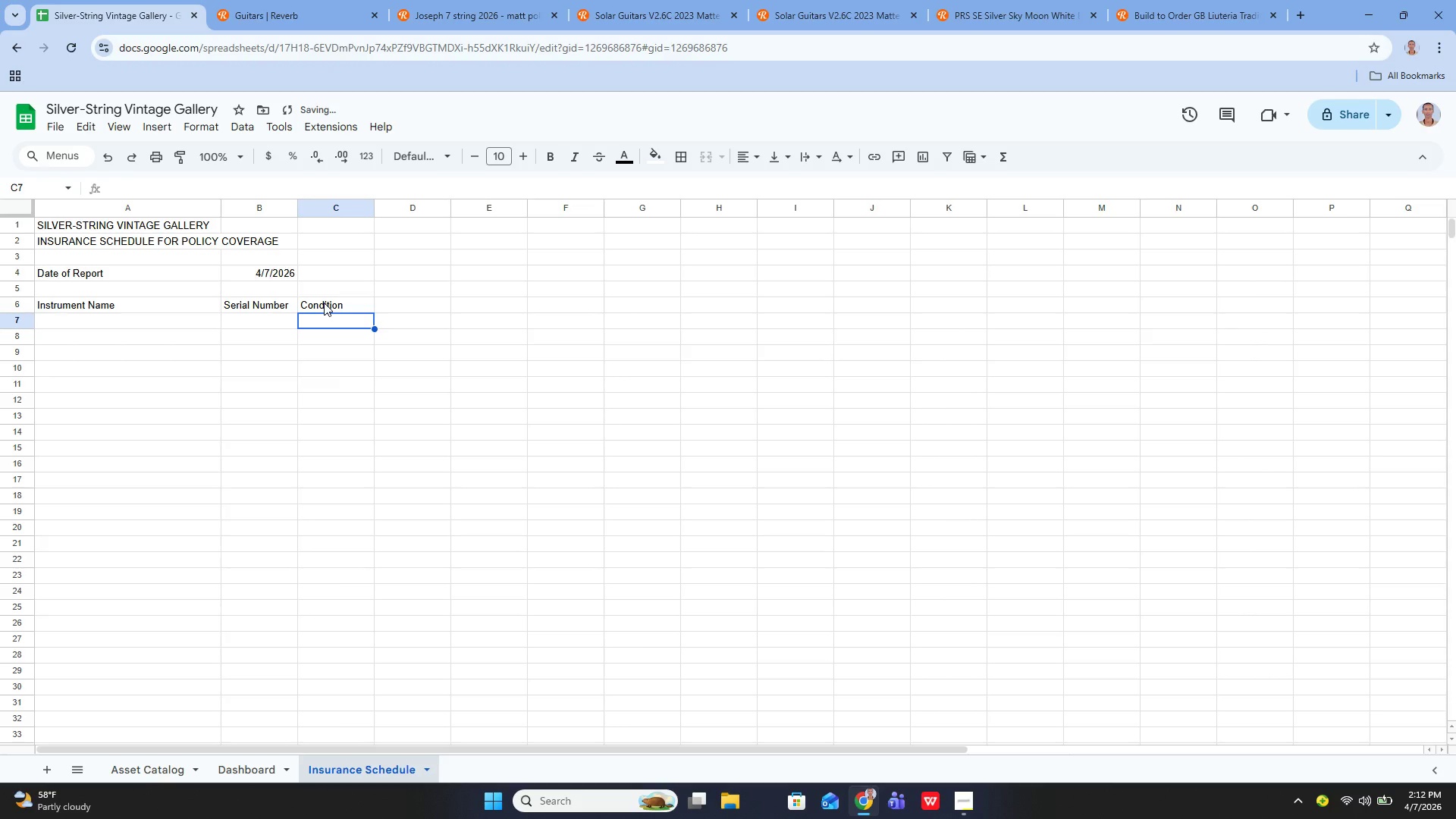 
hold_key(key=I, duration=0.31)
 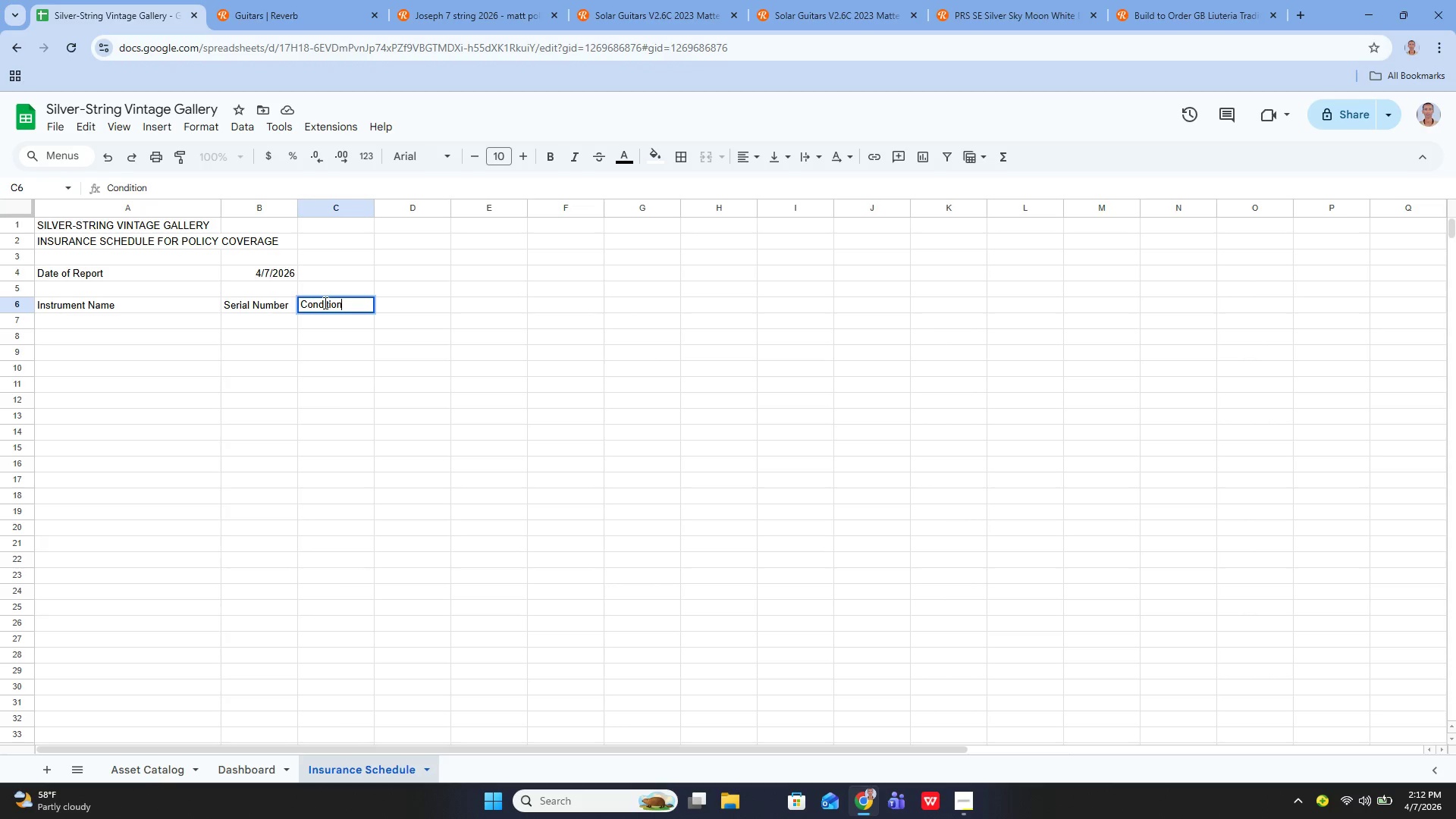 
key(Enter)
 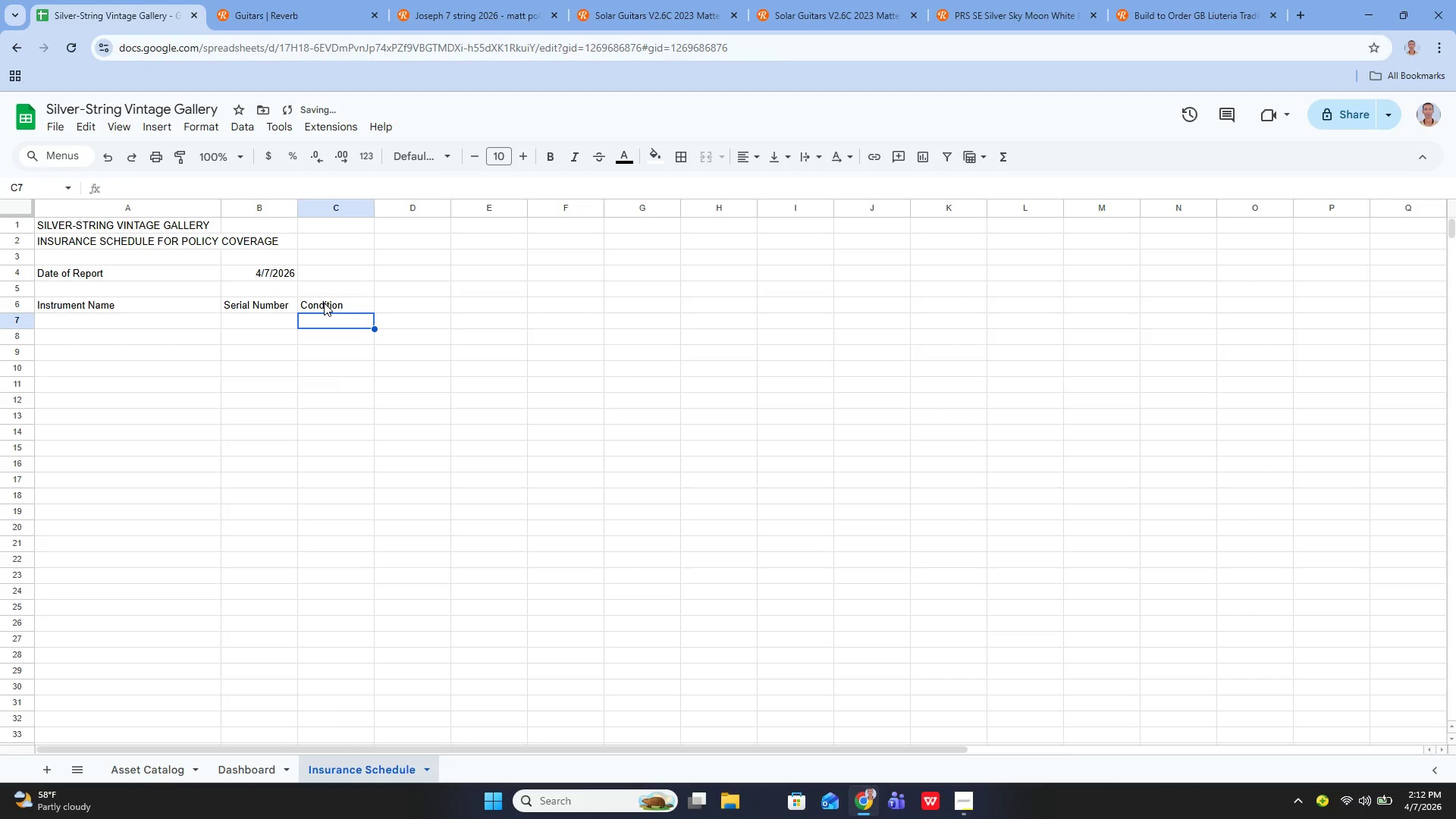 
key(ArrowUp)
 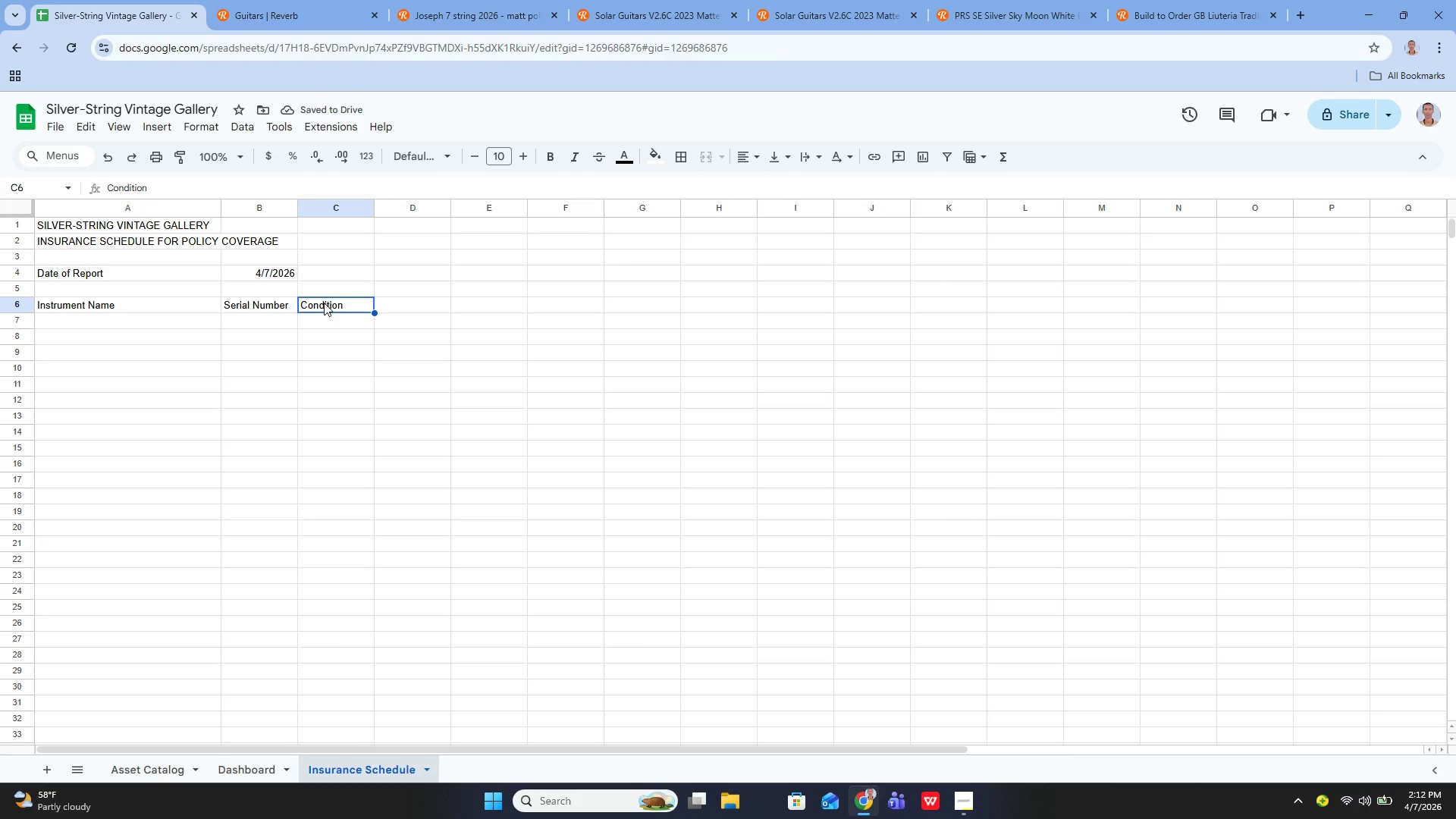 
key(ArrowRight)
 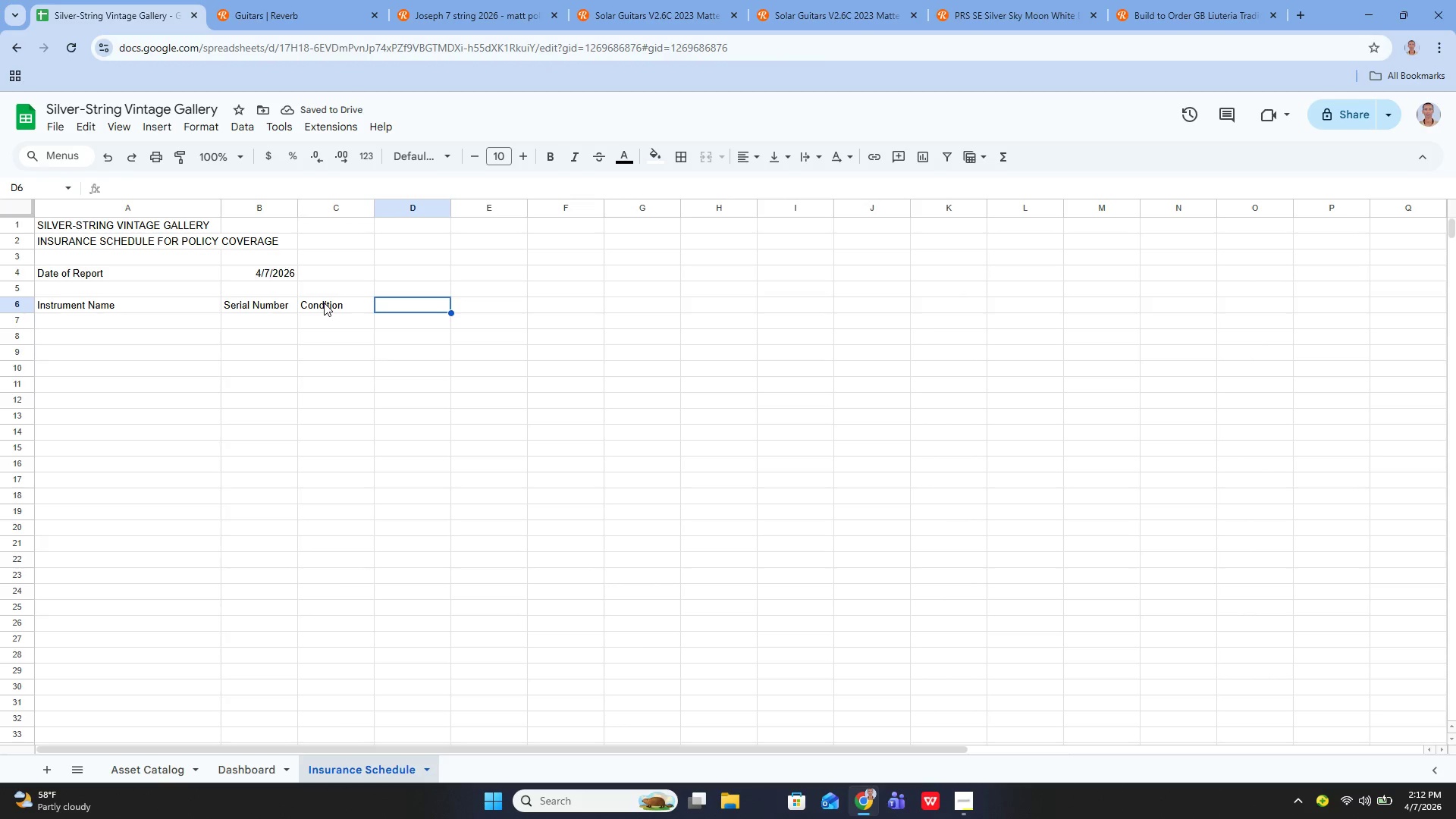 
key(Enter)
 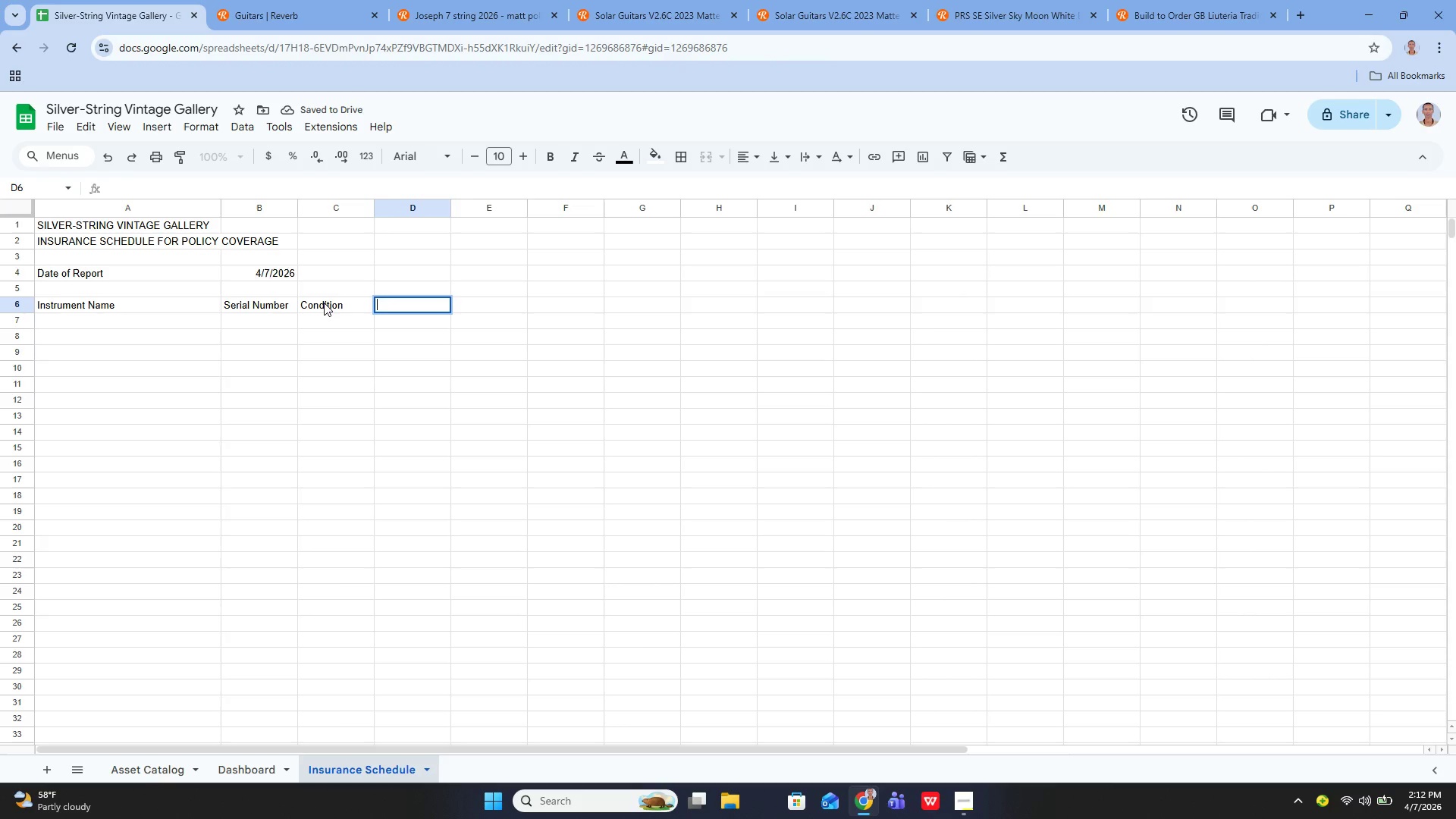 
type(Current Market Appr)
 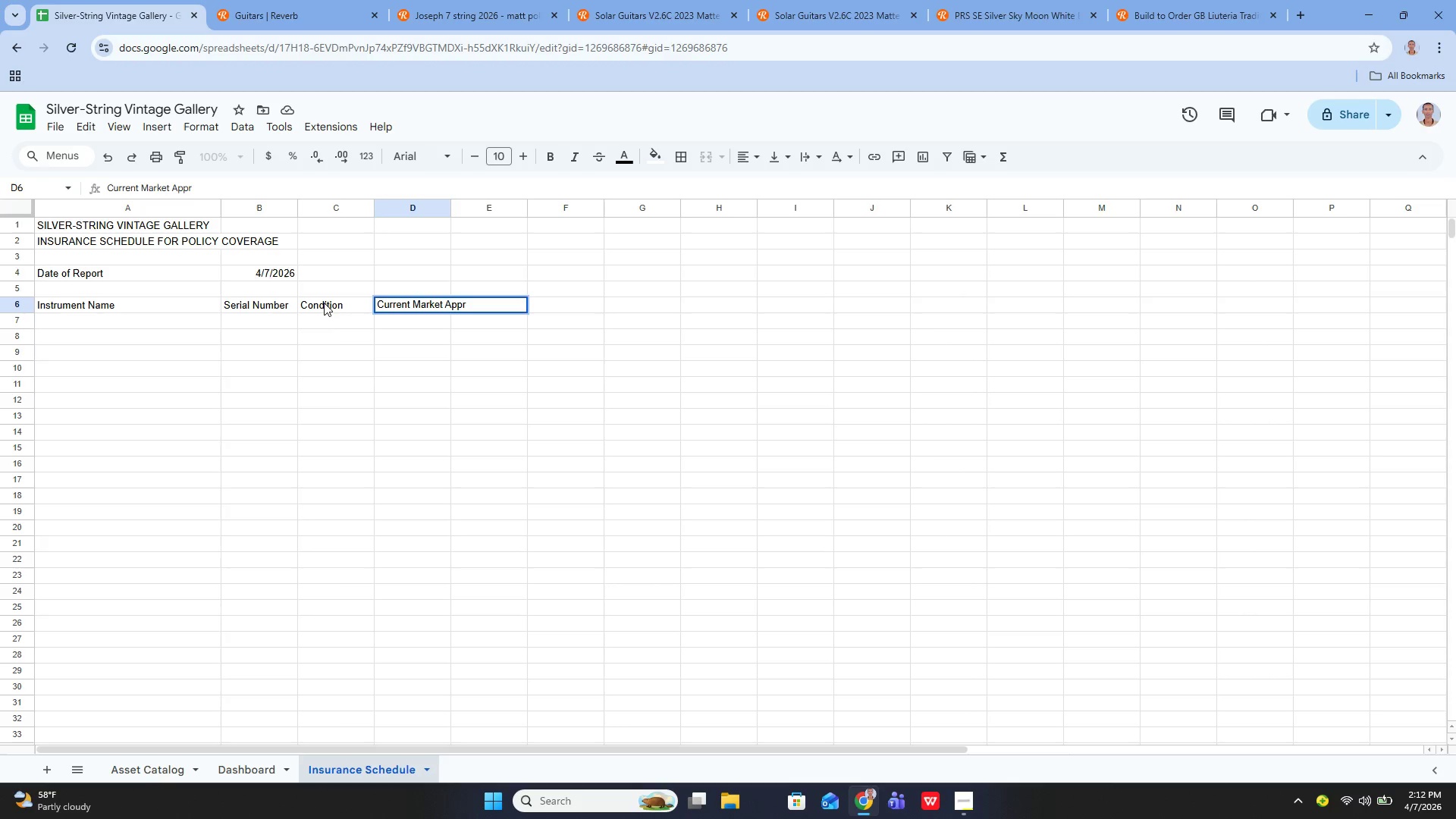 
type(rasial)
 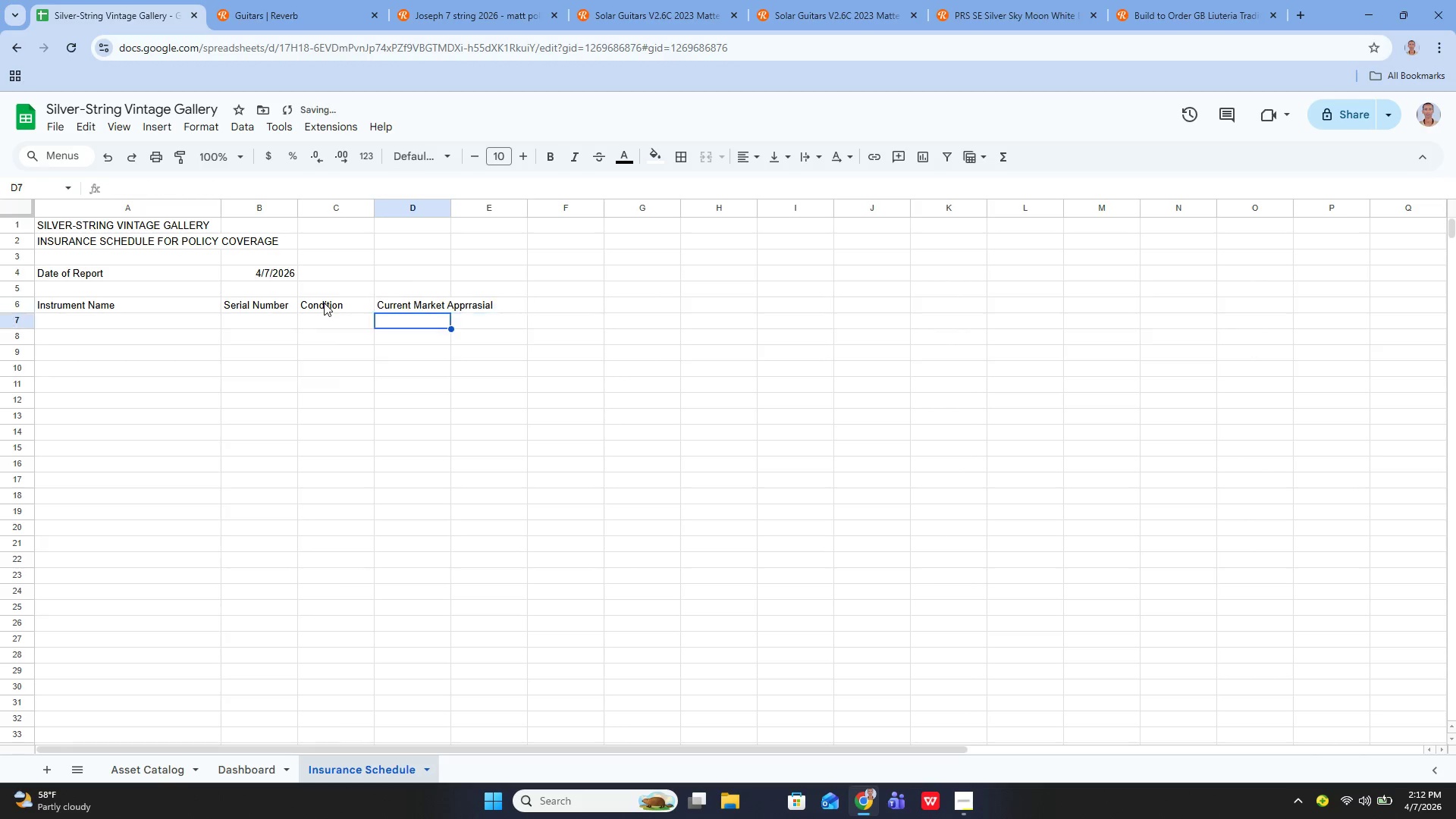 
key(Enter)
 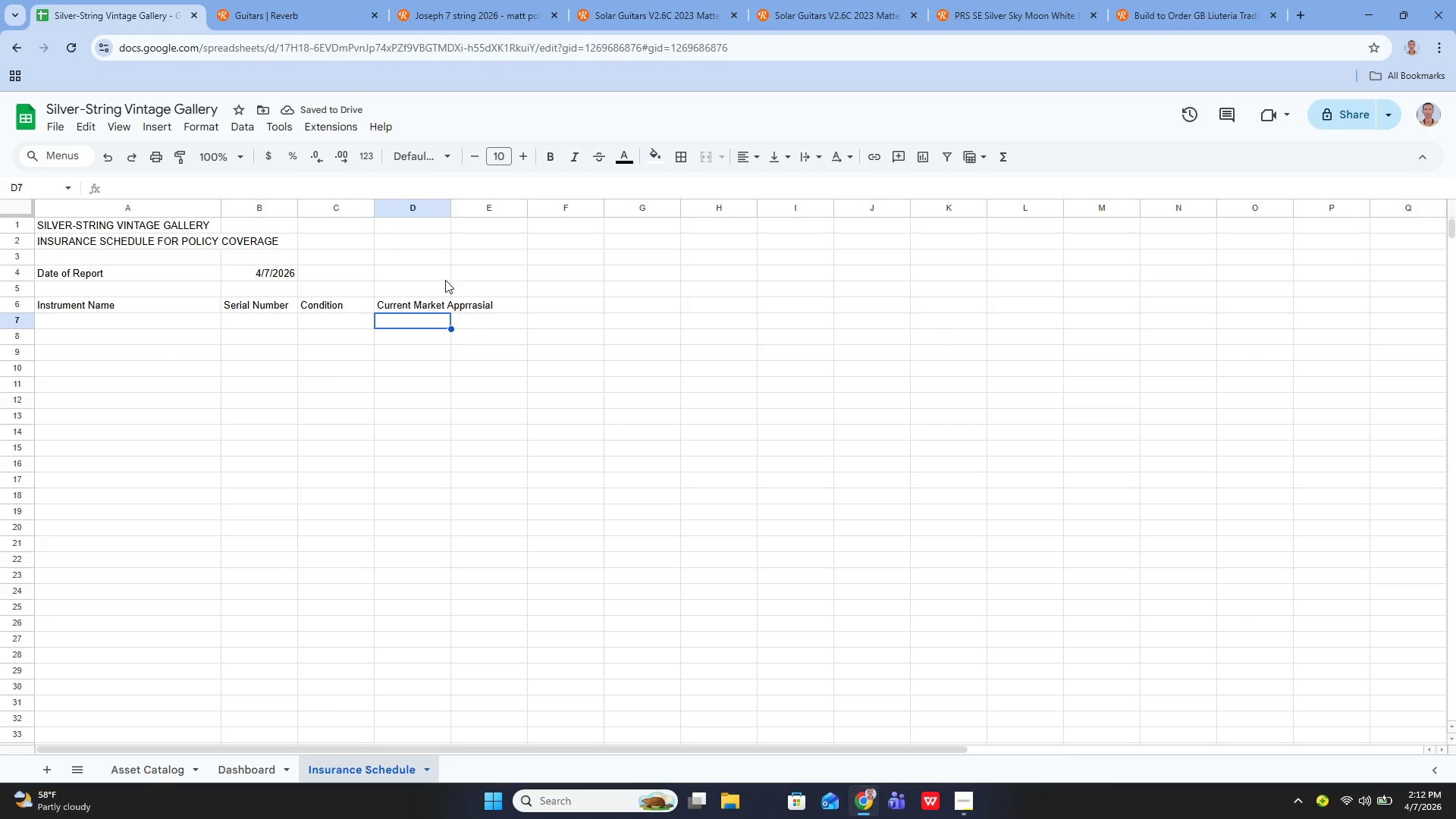 
left_click([457, 309])
 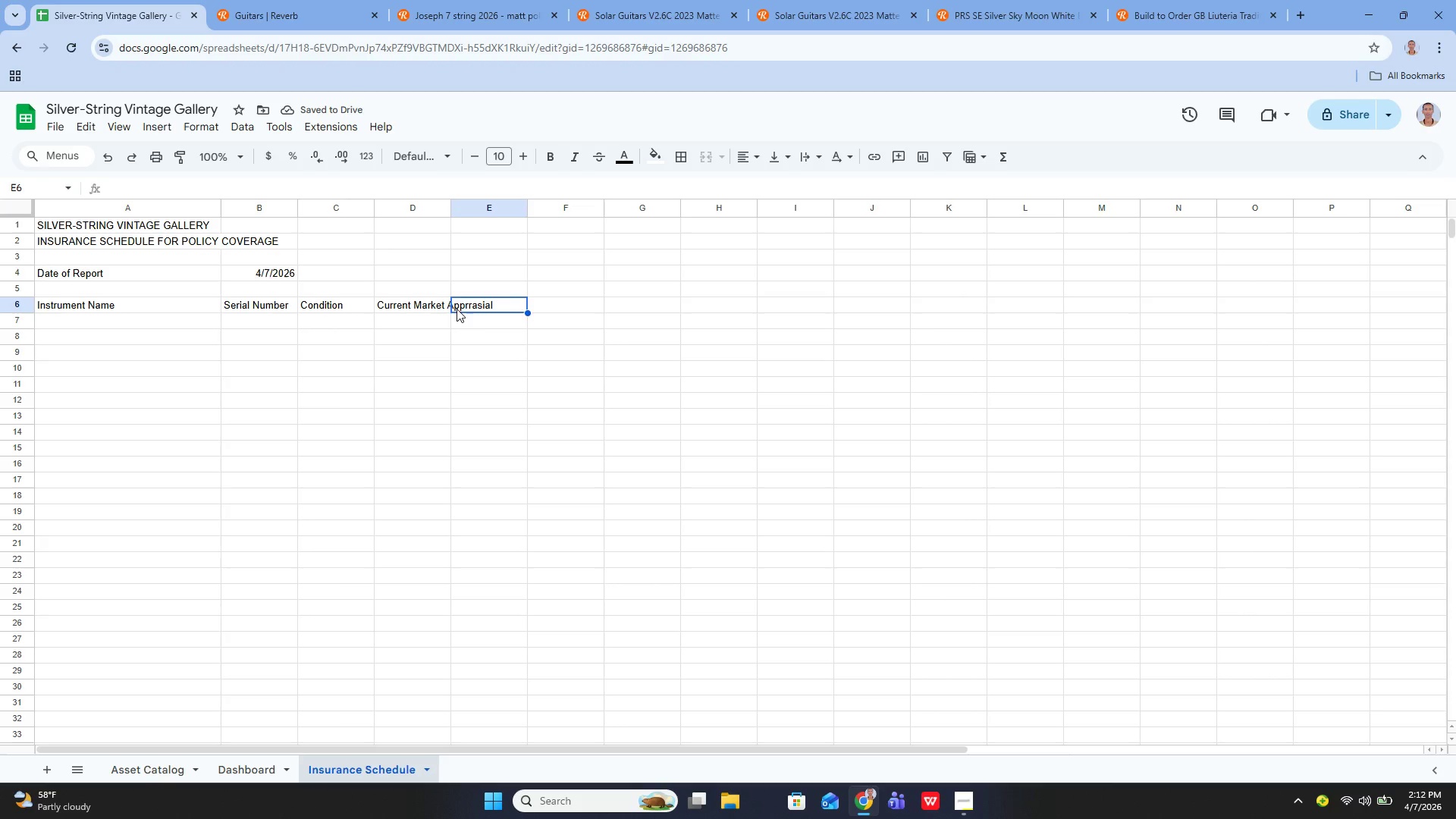 
key(Enter)
 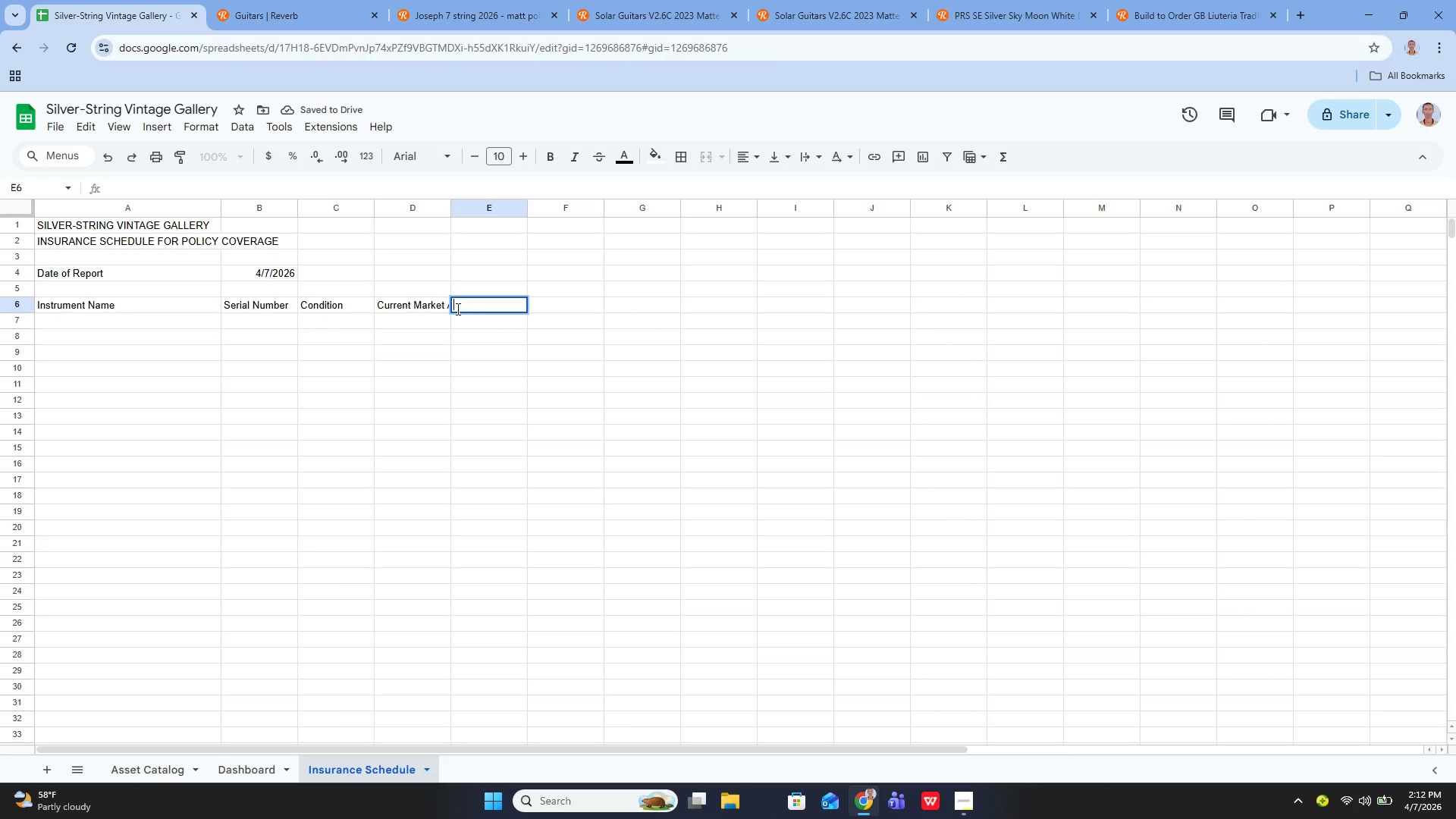 
key(ArrowLeft)
 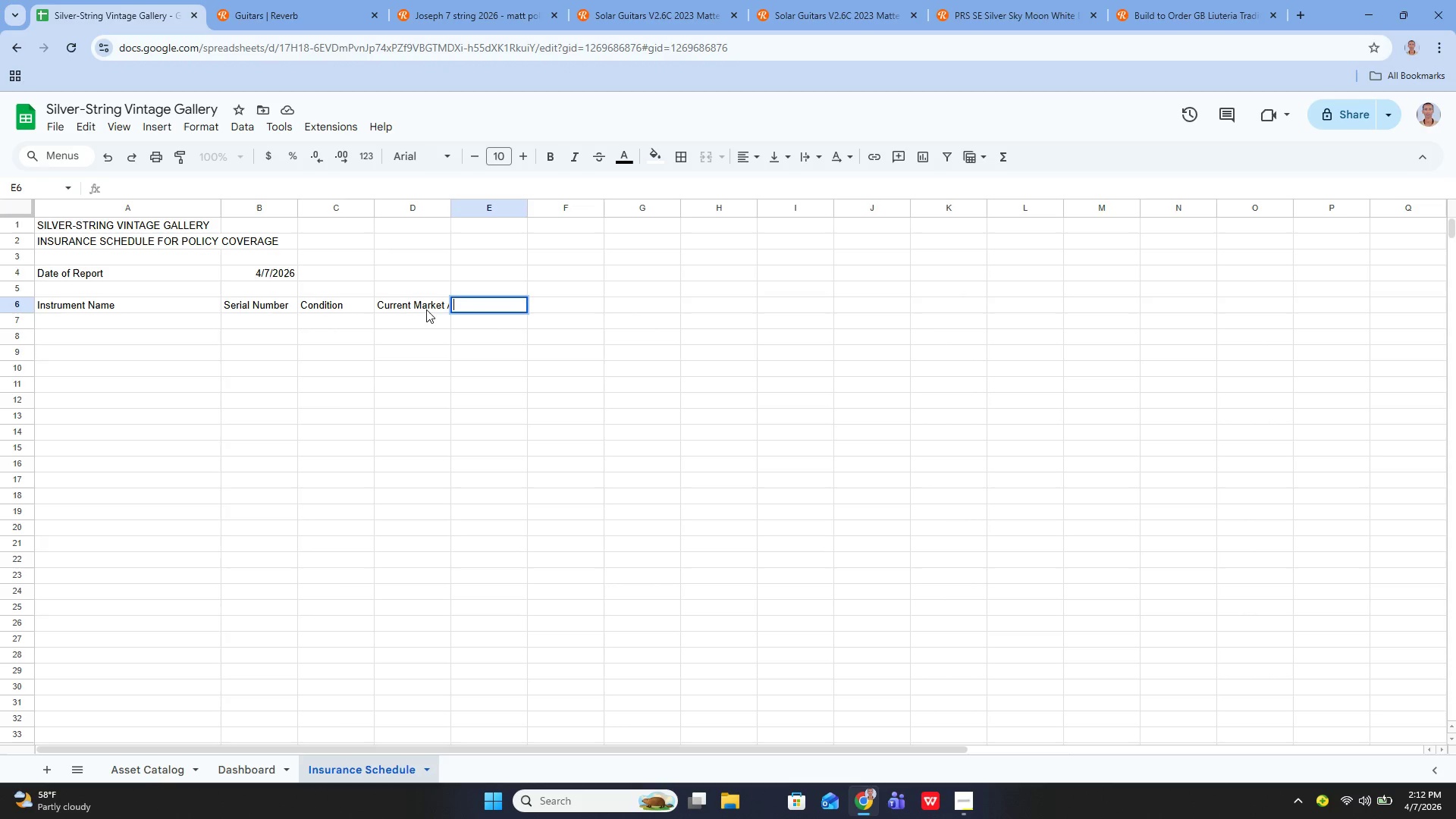 
left_click([425, 309])
 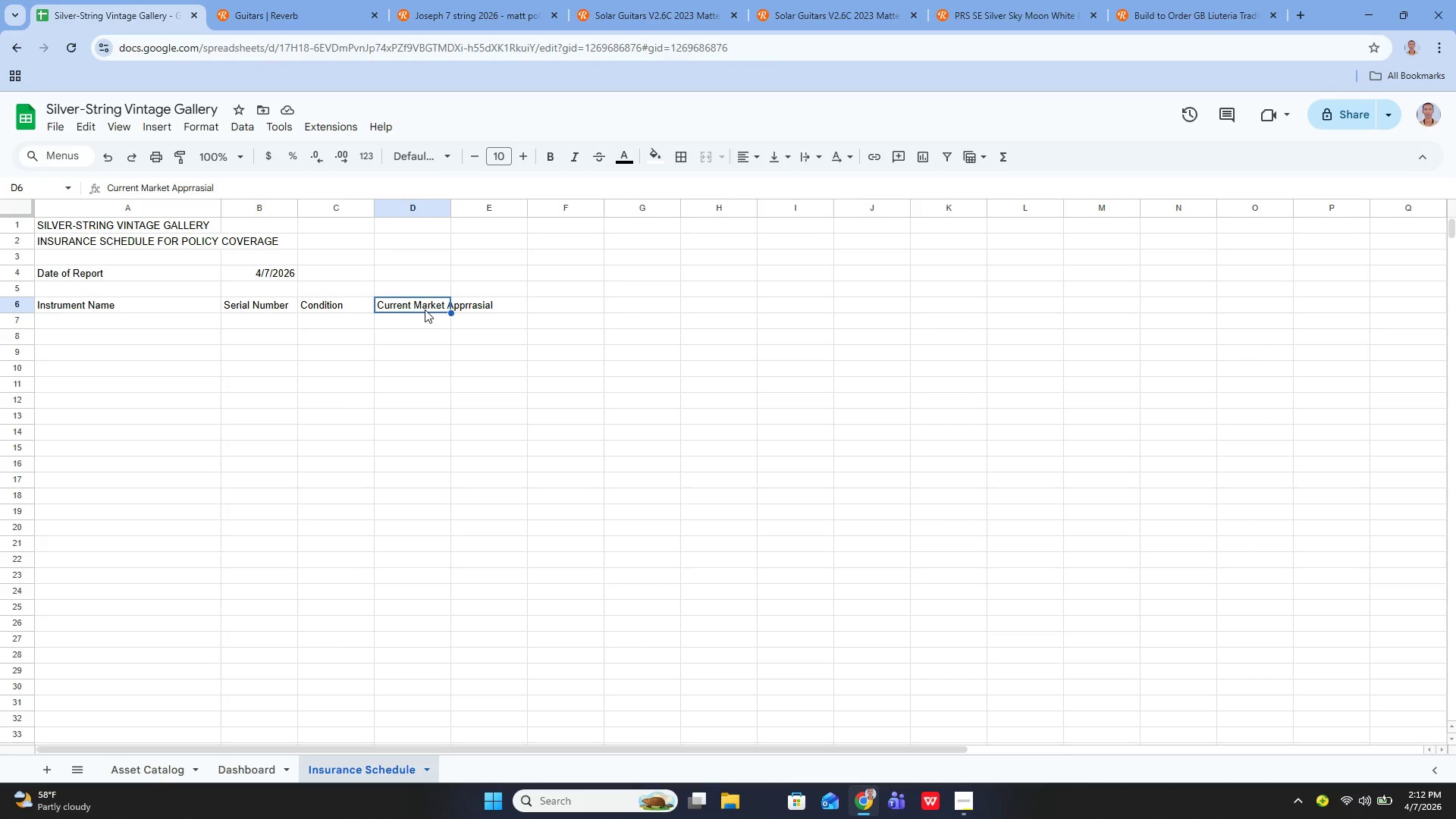 
key(Enter)
 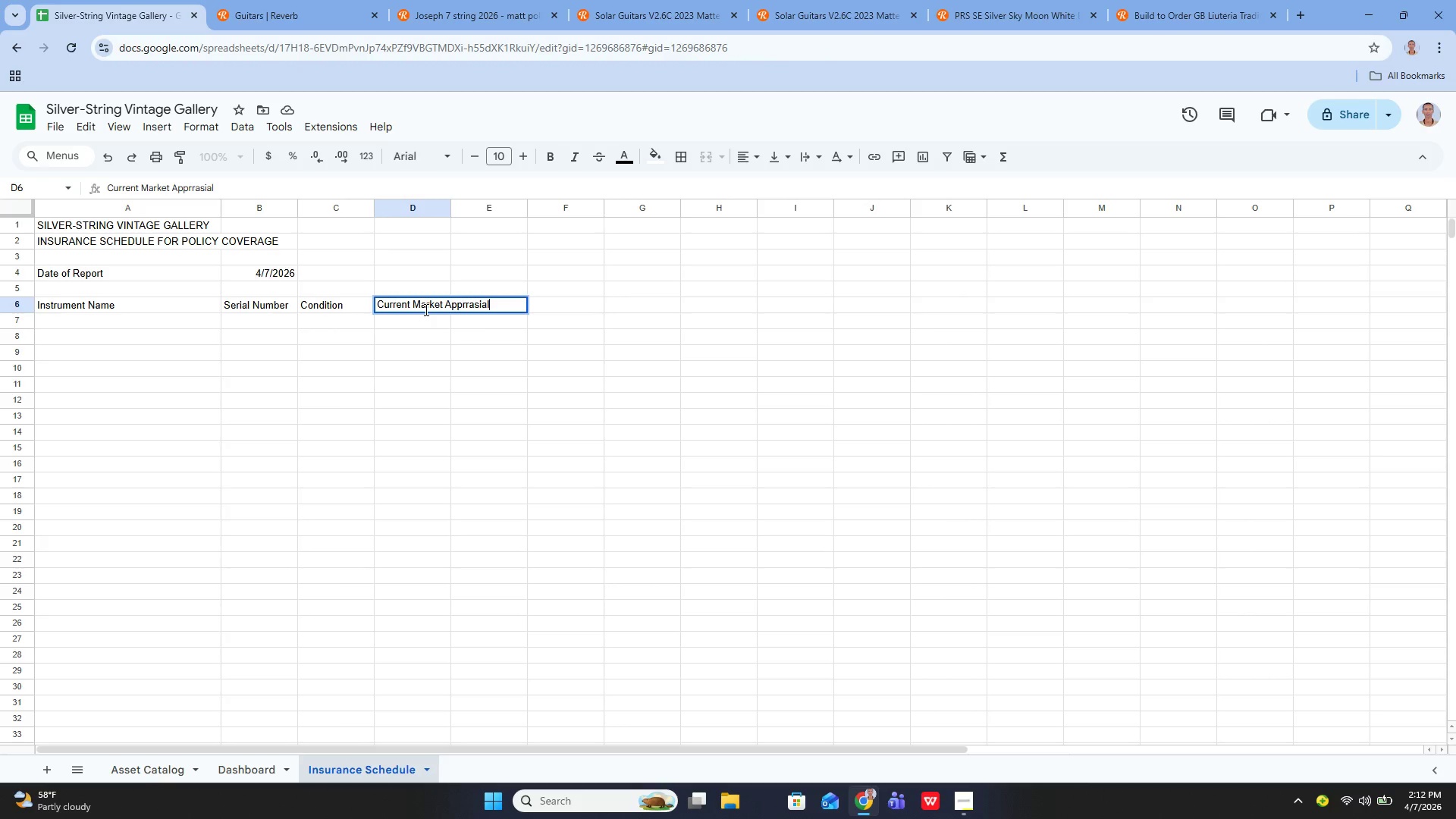 
key(ArrowLeft)
 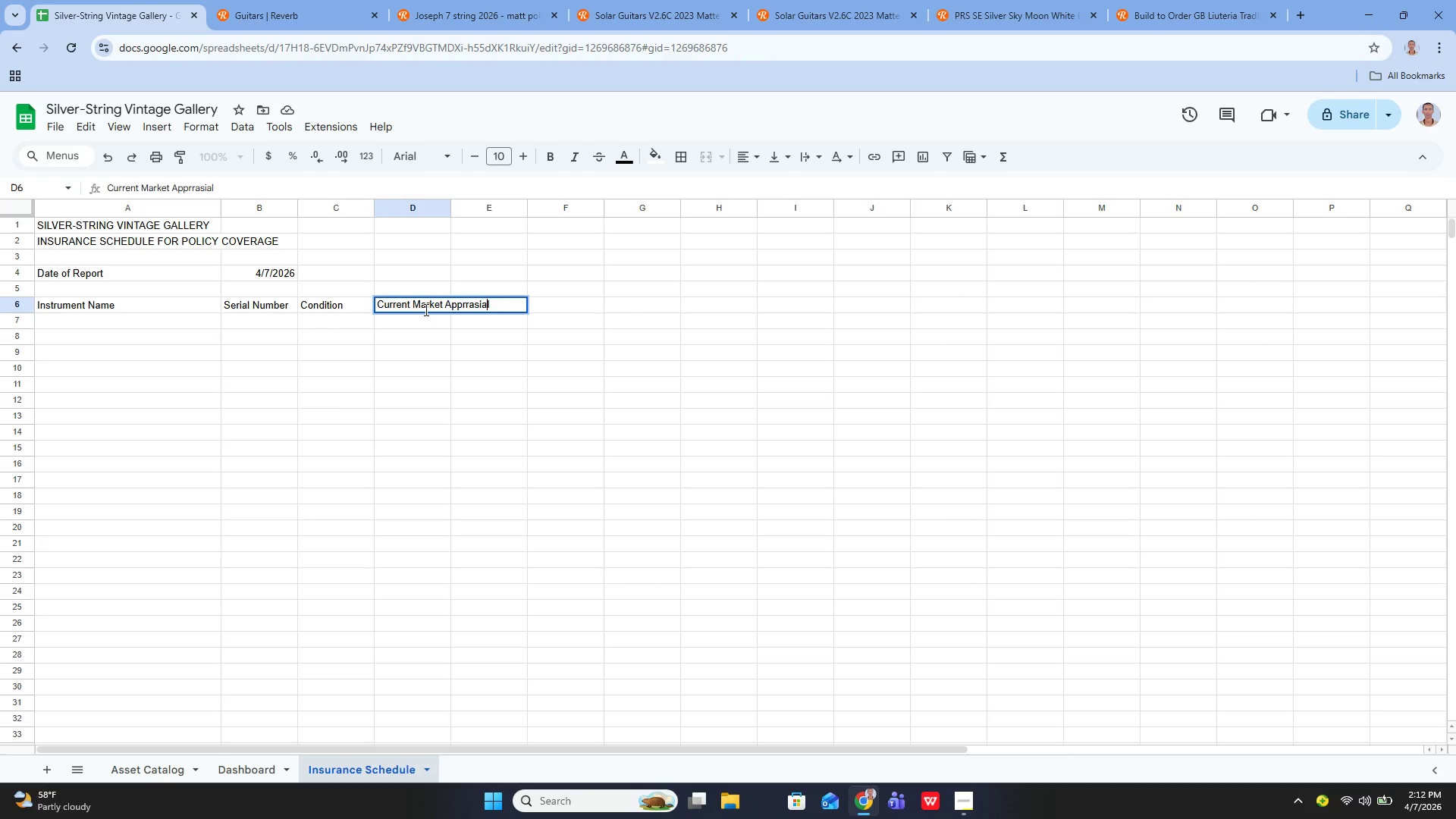 
key(ArrowLeft)
 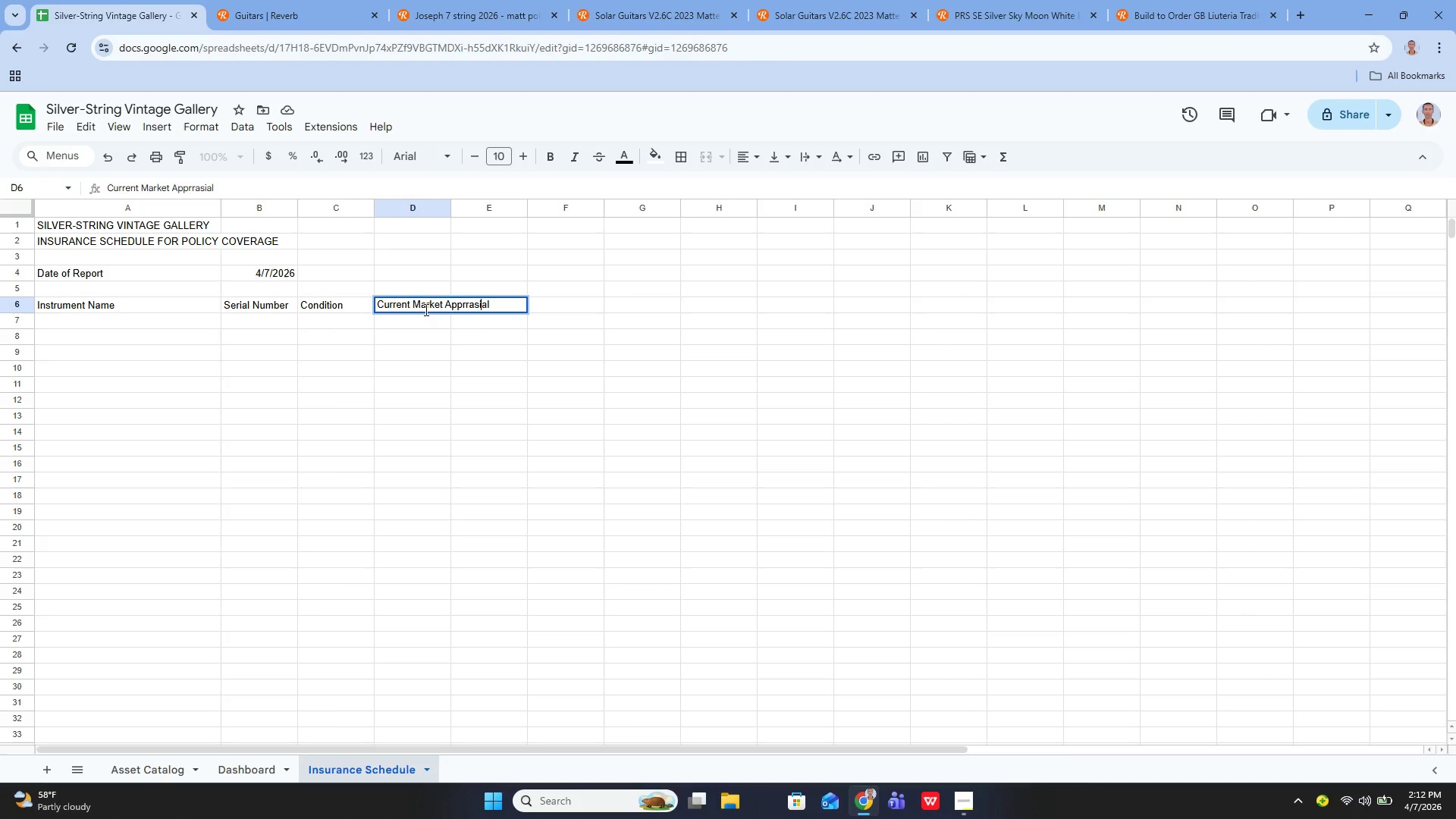 
key(ArrowLeft)
 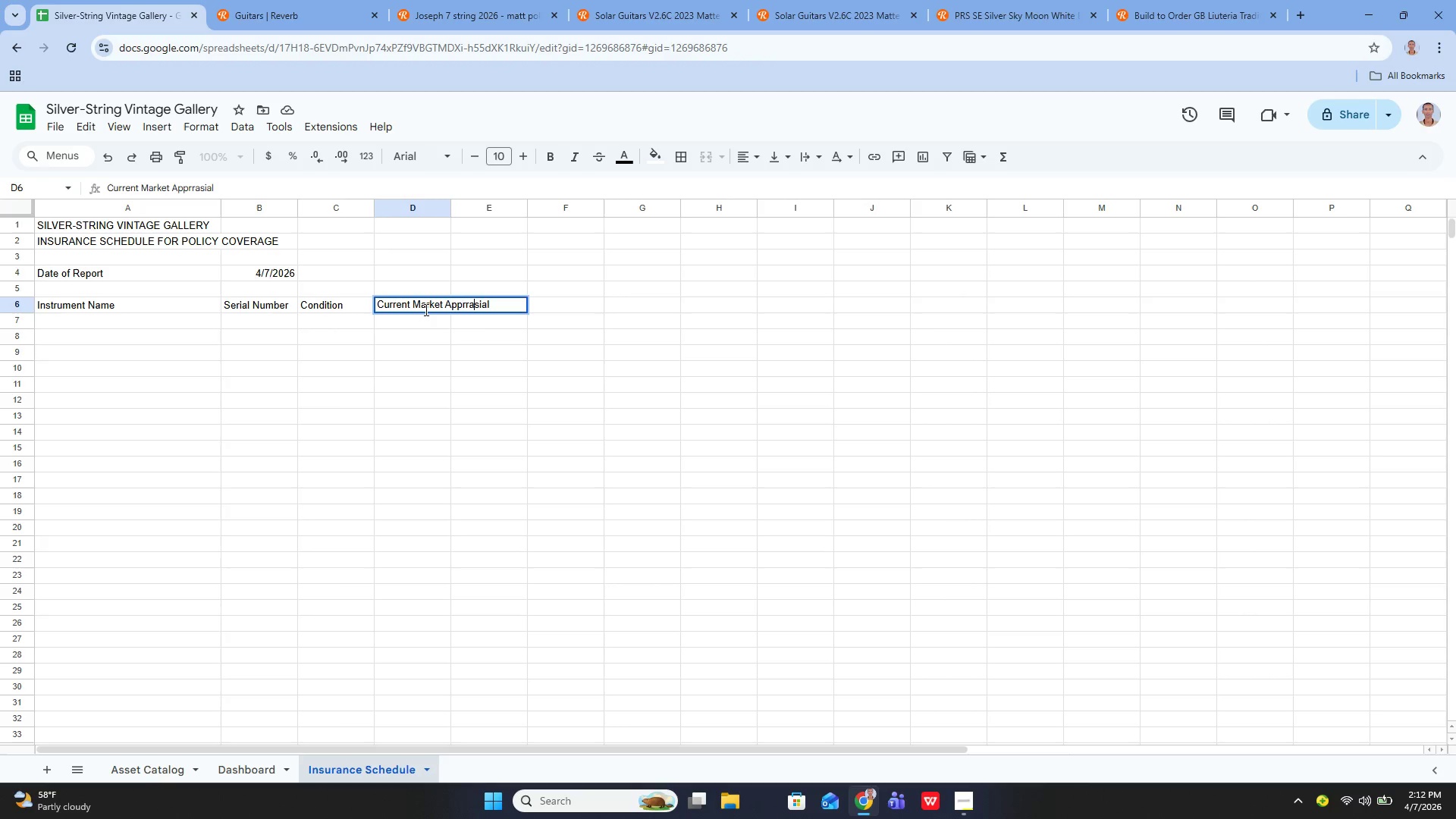 
key(ArrowLeft)
 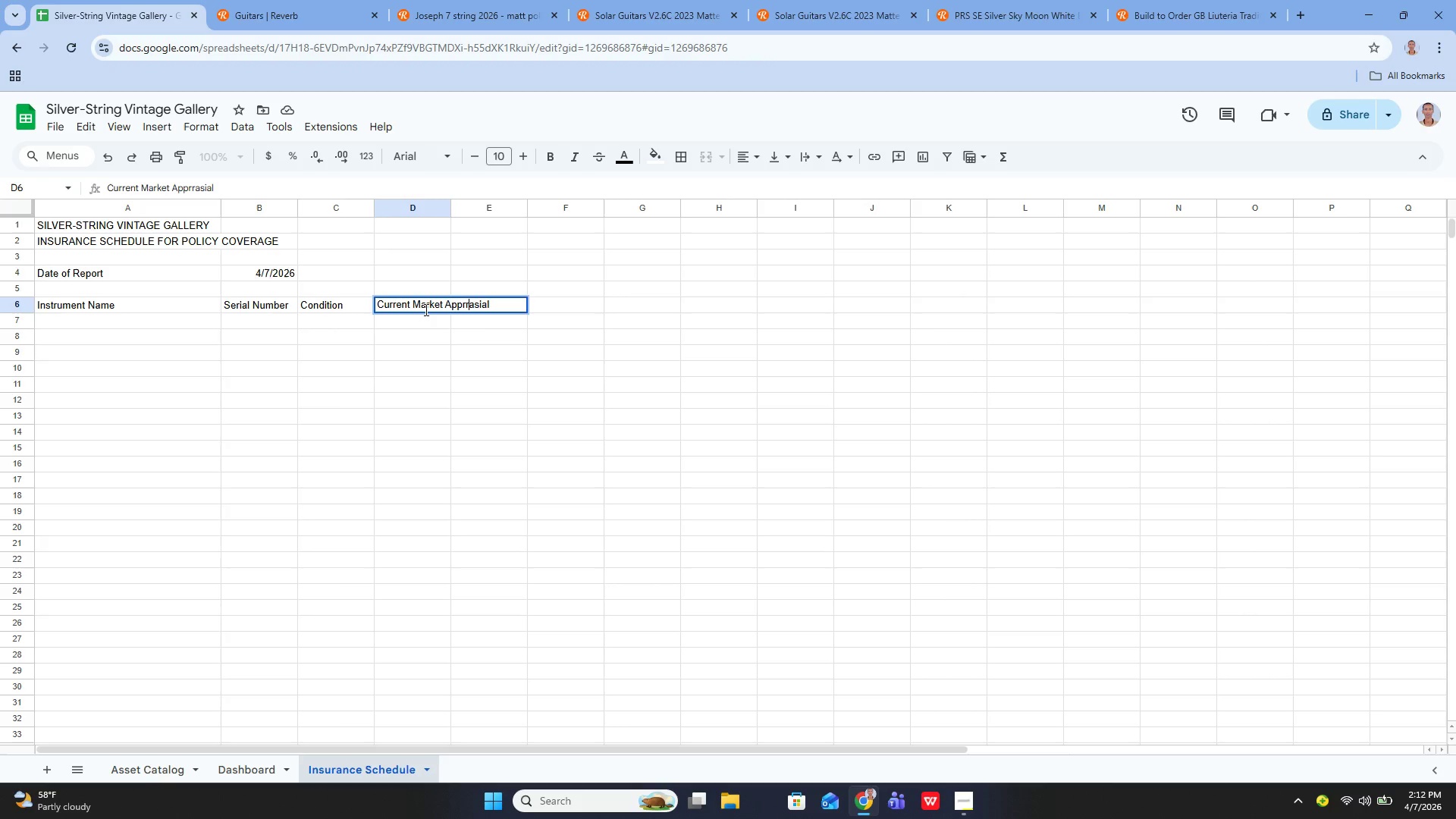 
key(ArrowLeft)
 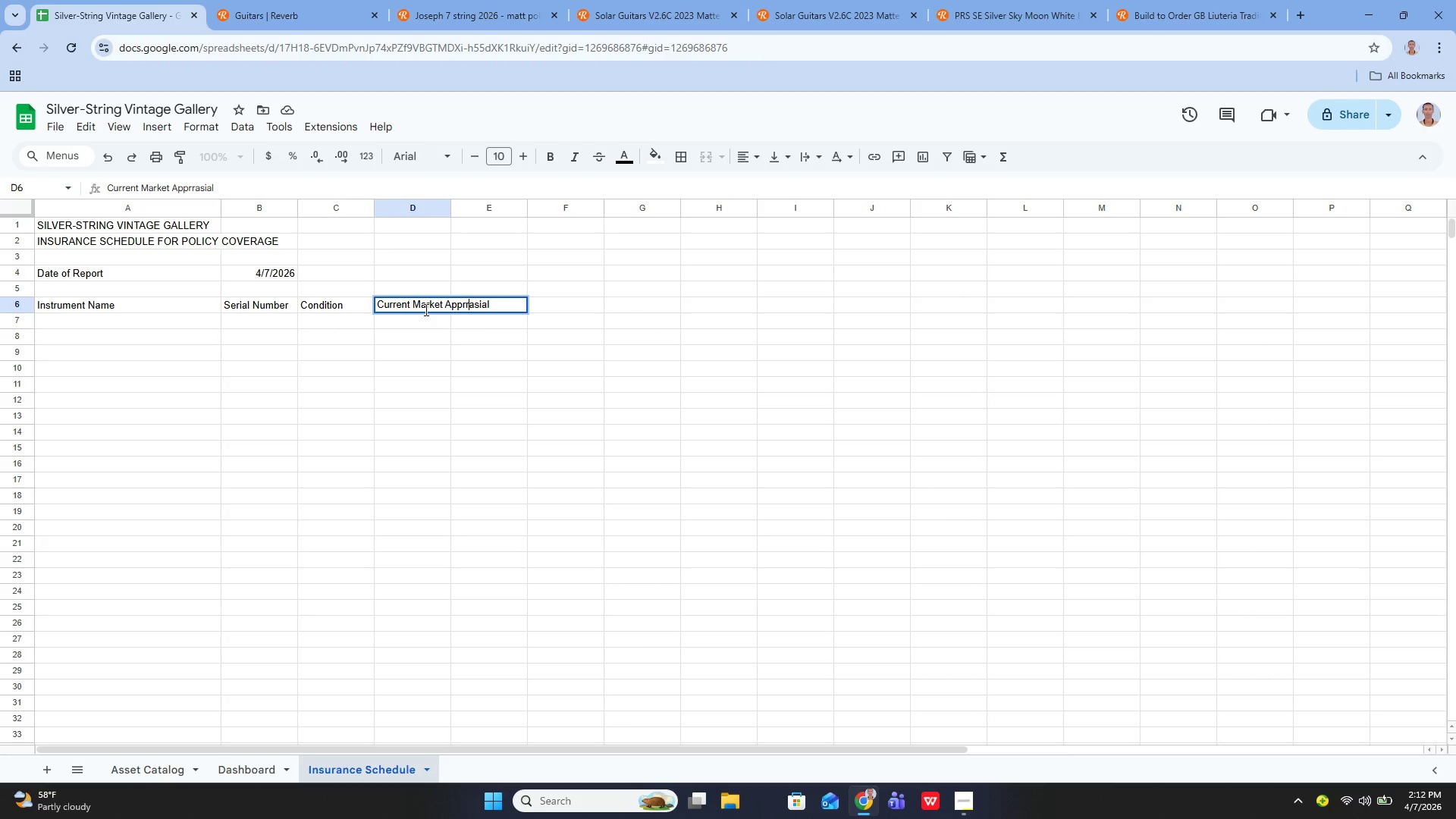 
key(Backspace)
 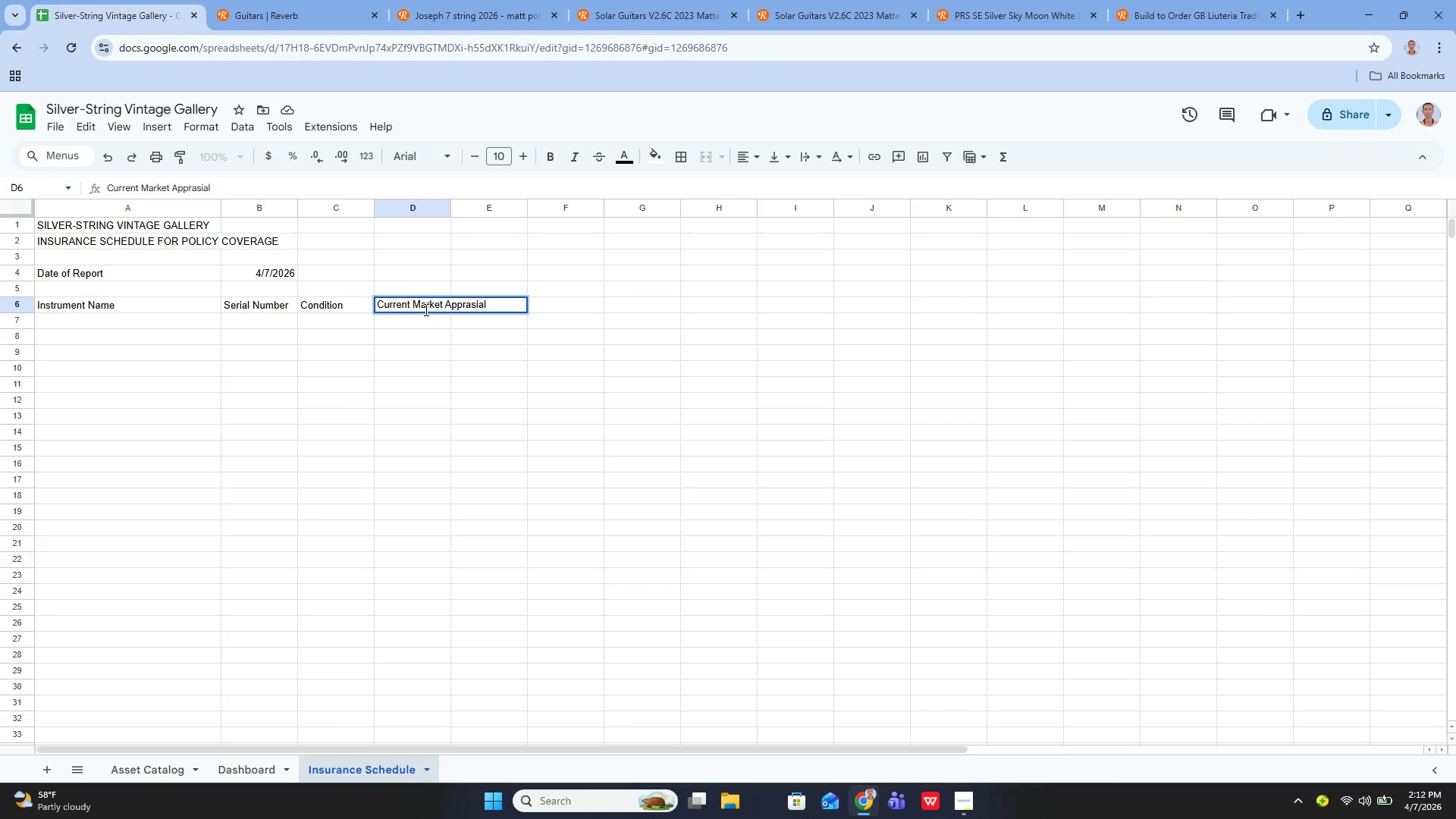 
key(Enter)
 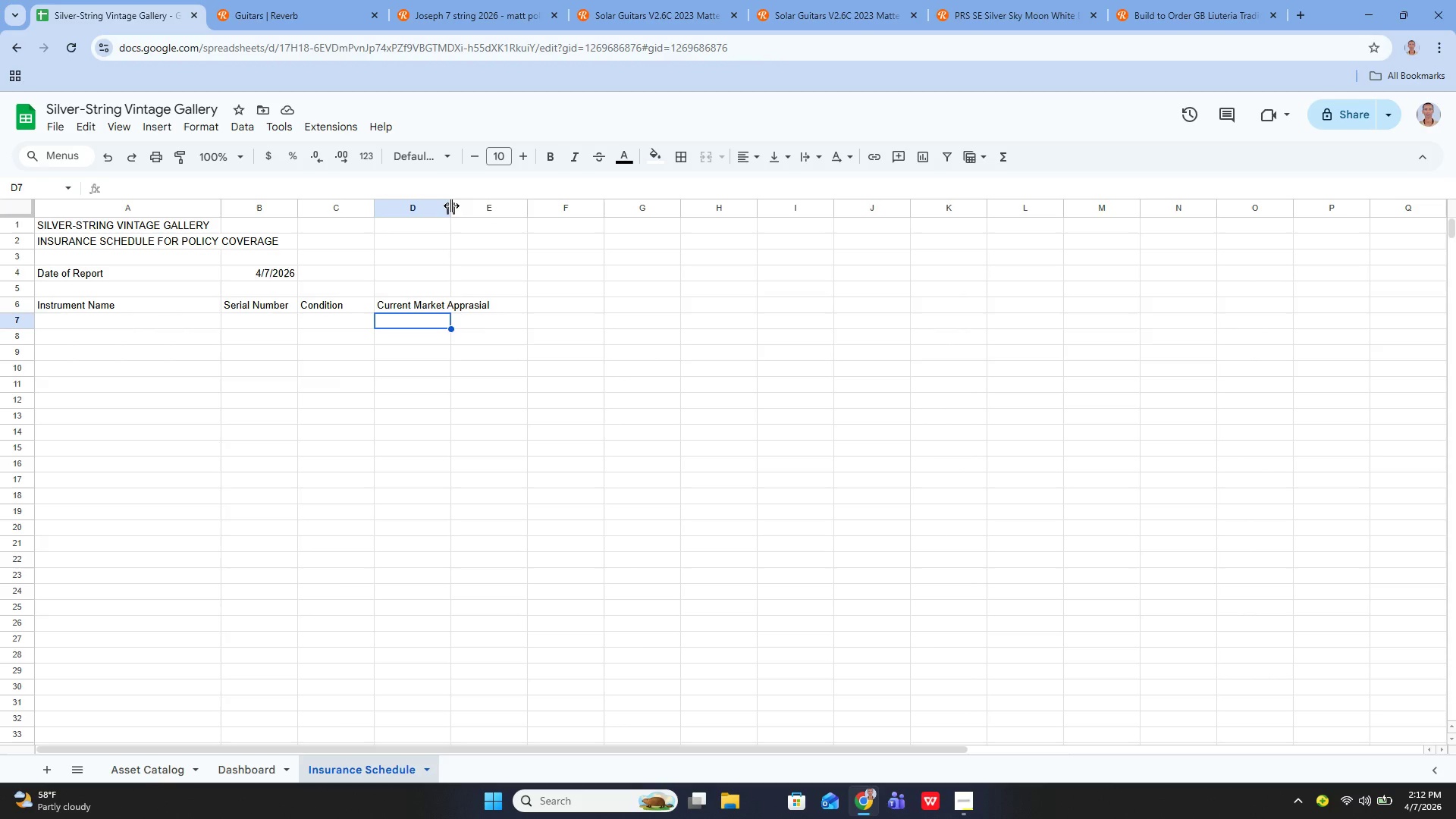 
wait(11.81)
 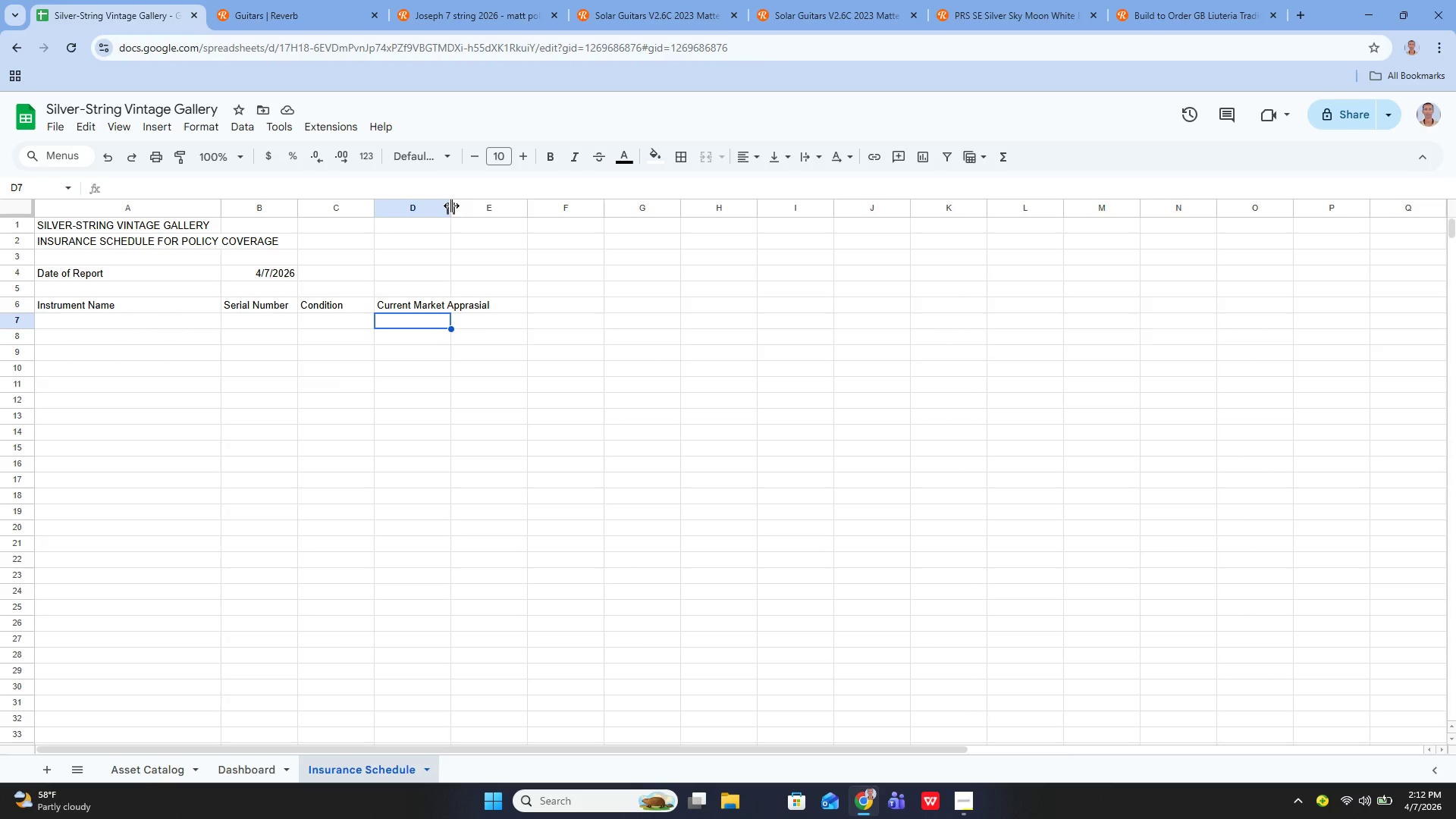 
left_click([447, 202])
 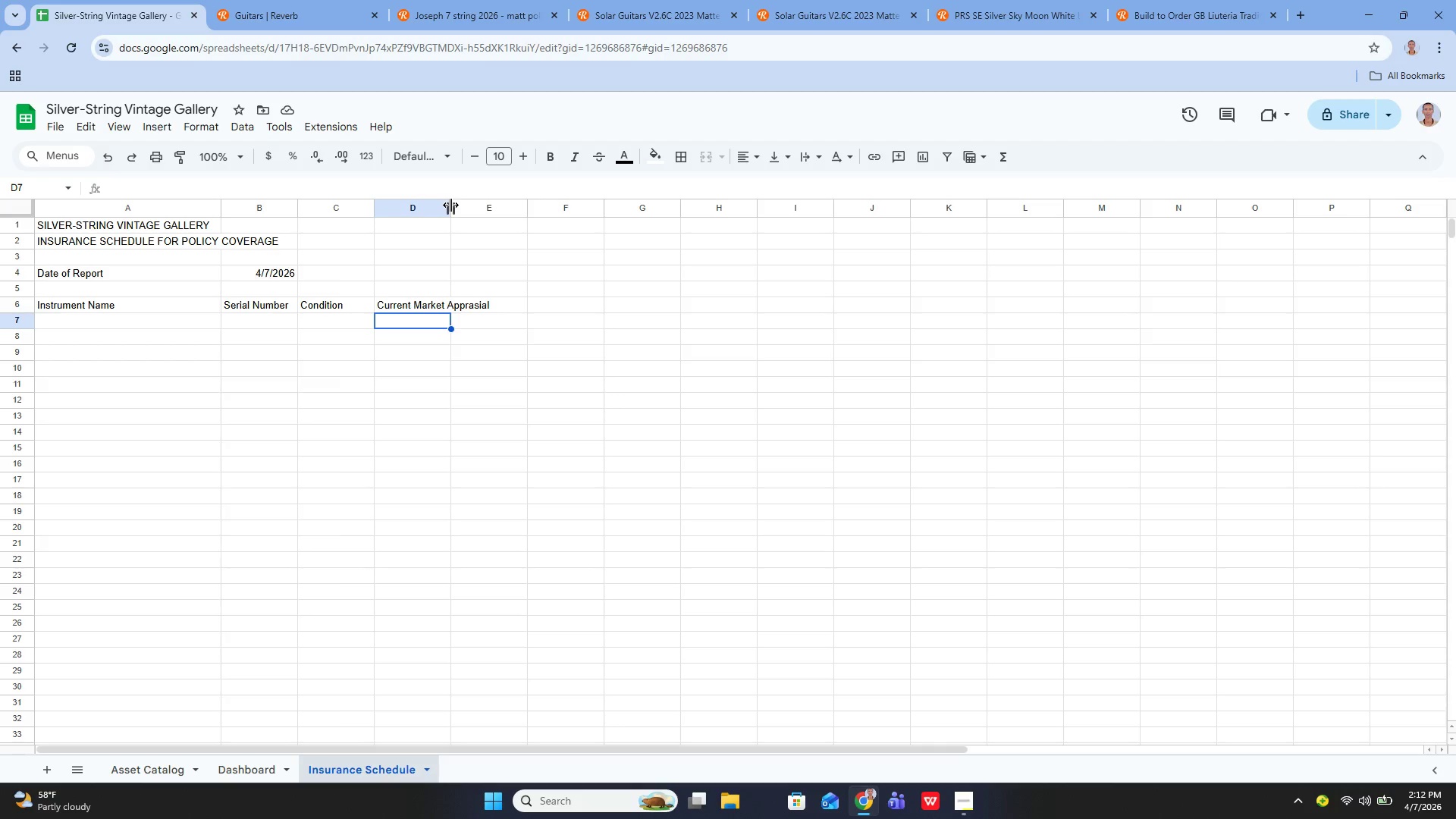 
left_click_drag(start_coordinate=[450, 205], to_coordinate=[494, 216])
 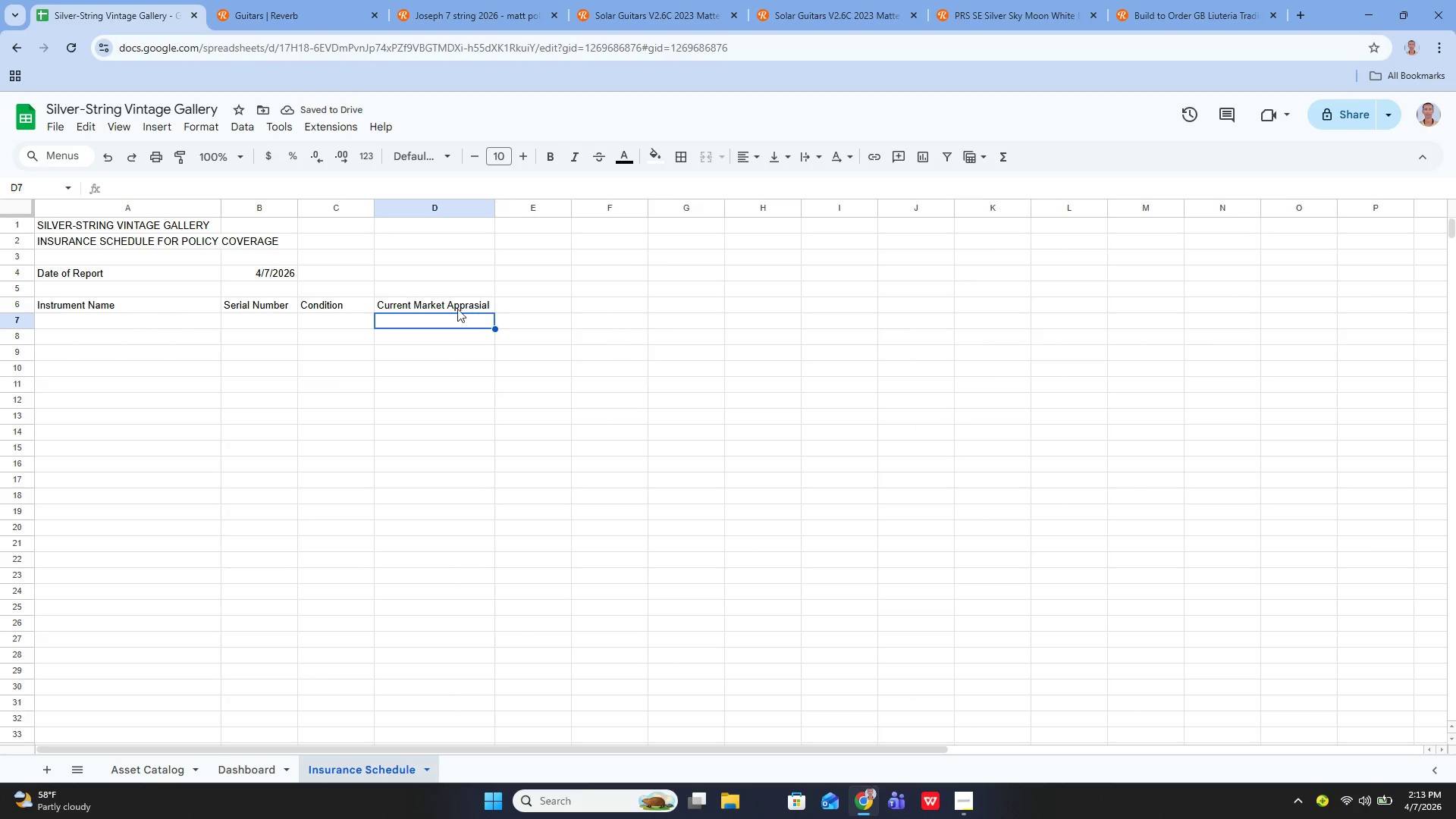 
left_click([523, 299])
 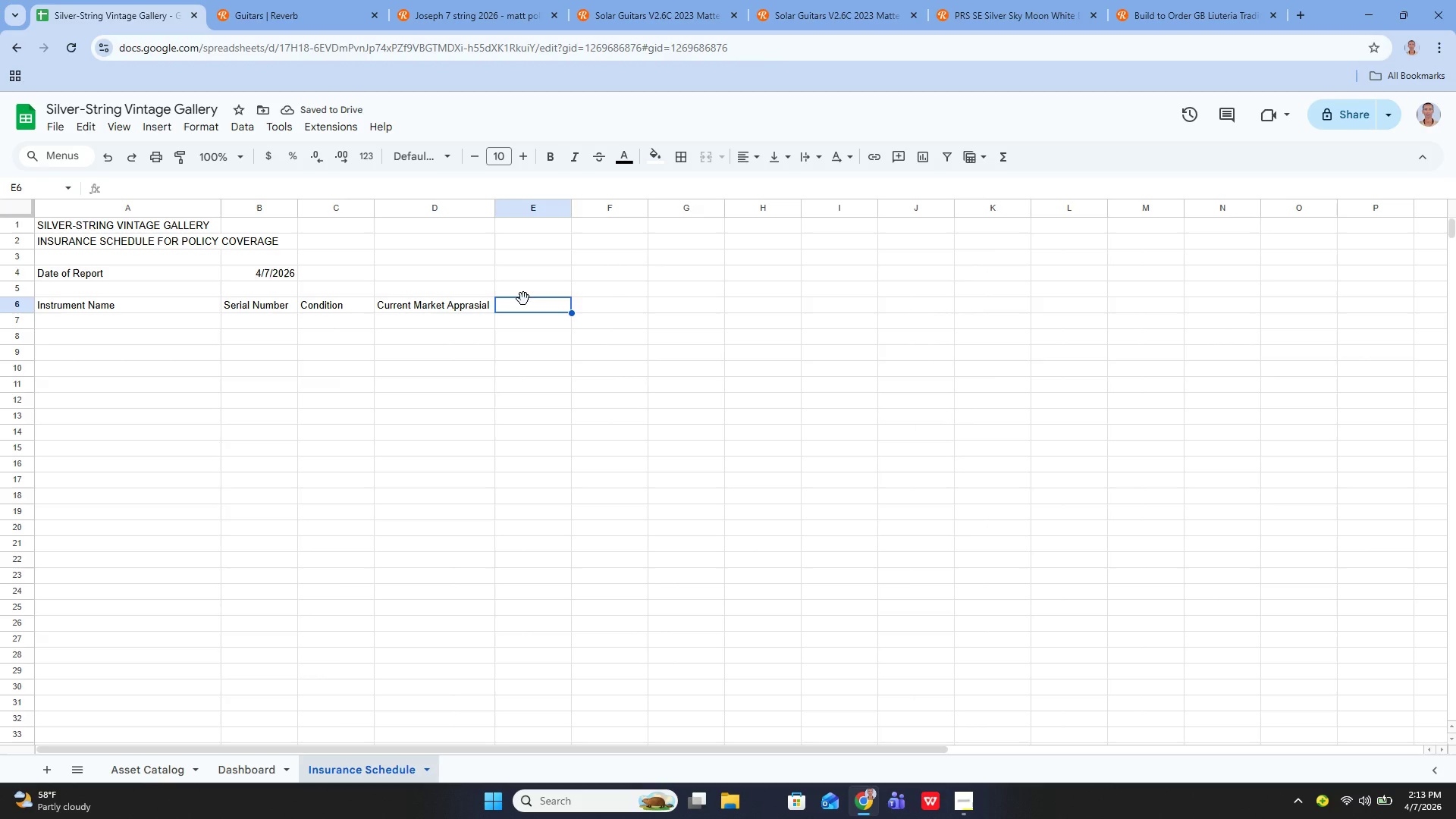 
key(Enter)
 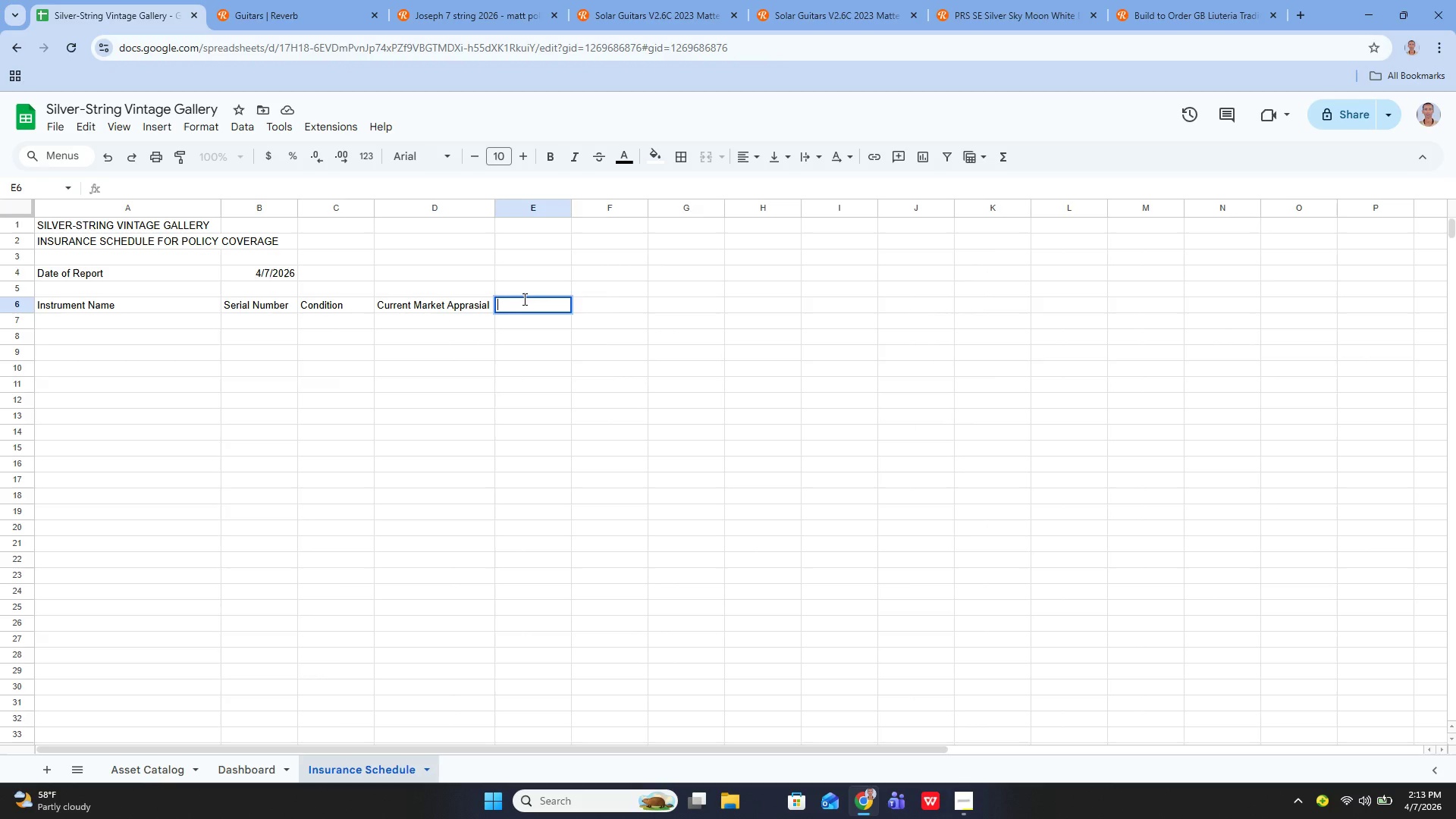 
type(Appraisal)
 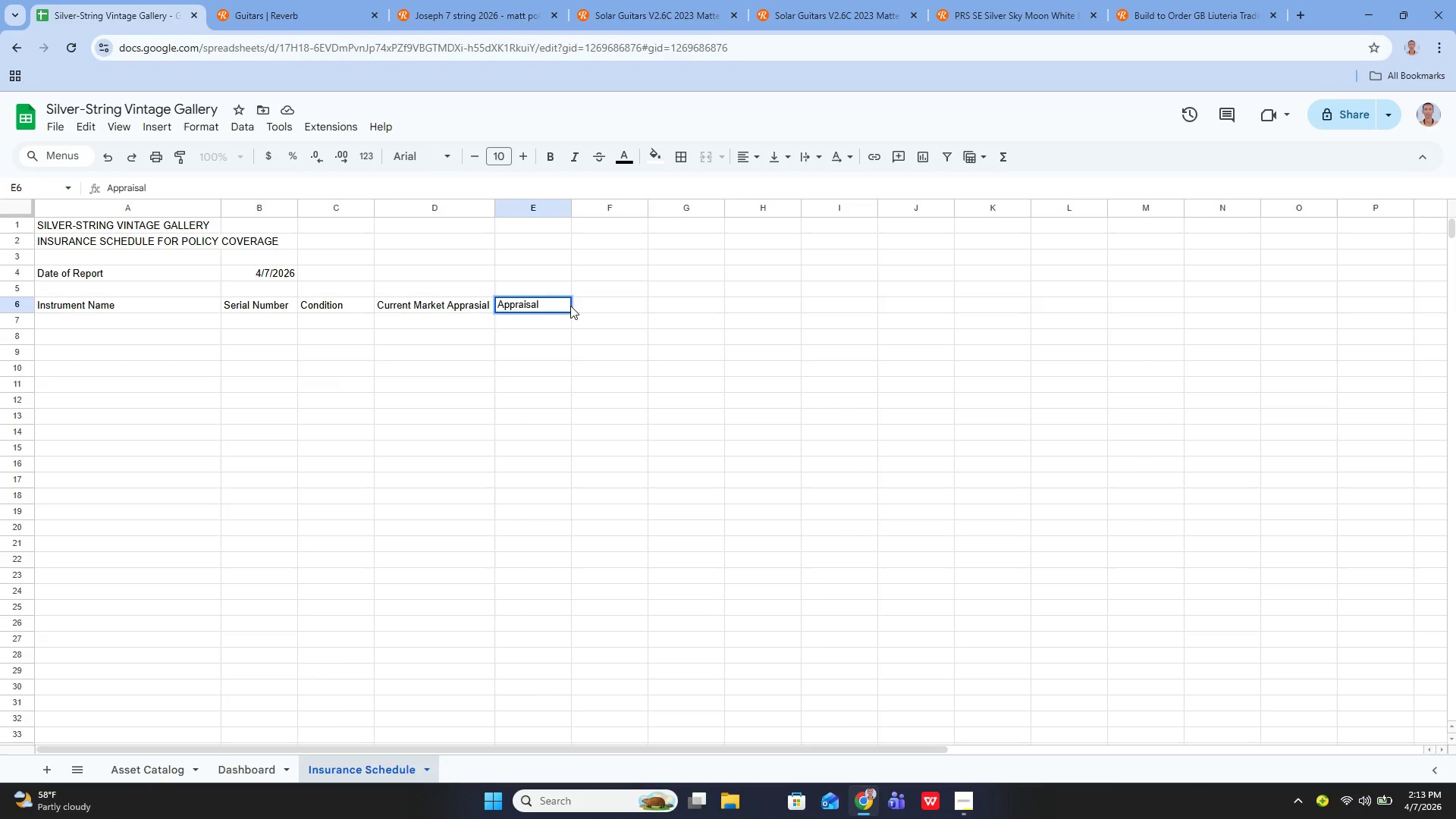 
type( Date)
 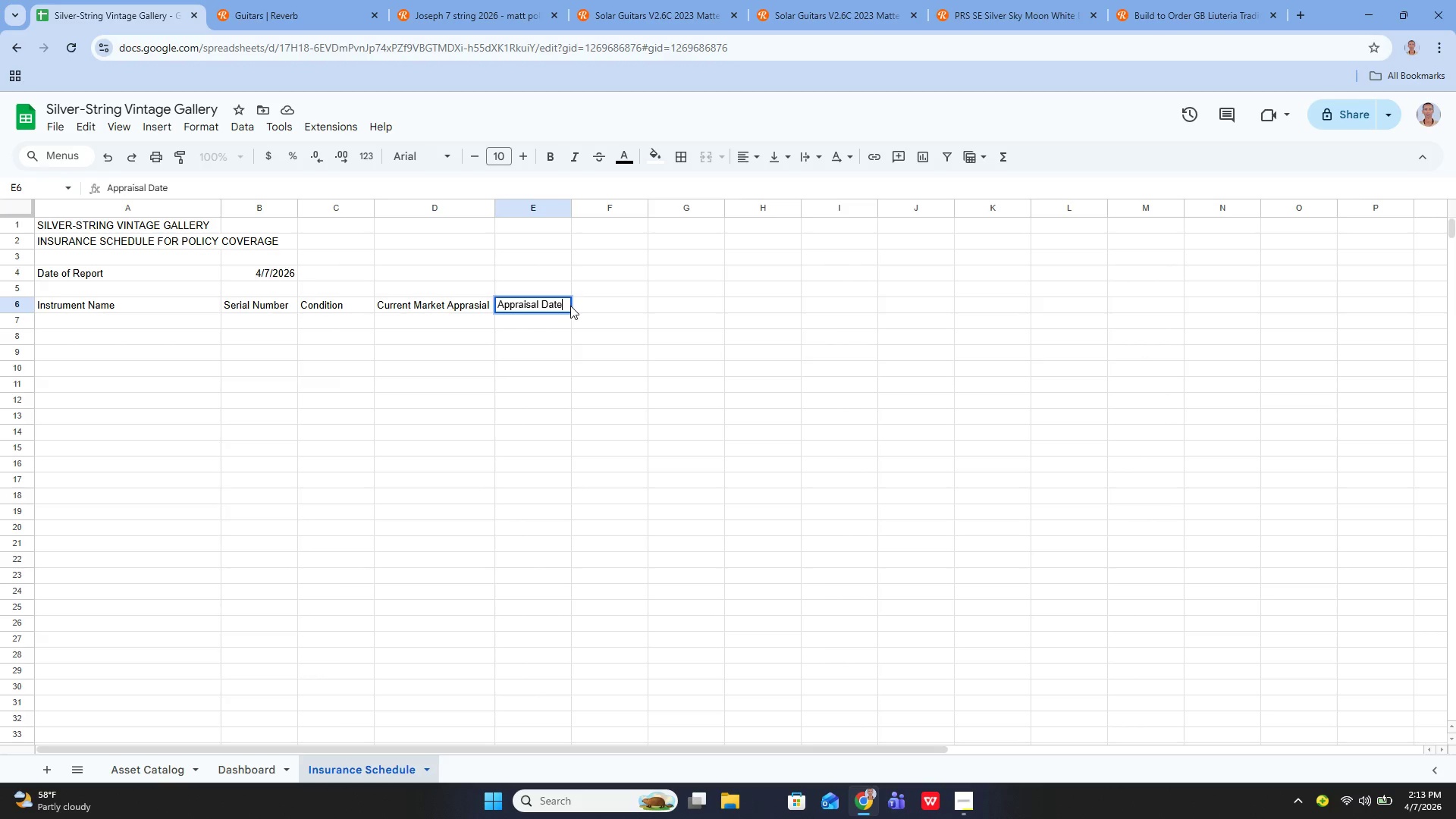 
key(Enter)
 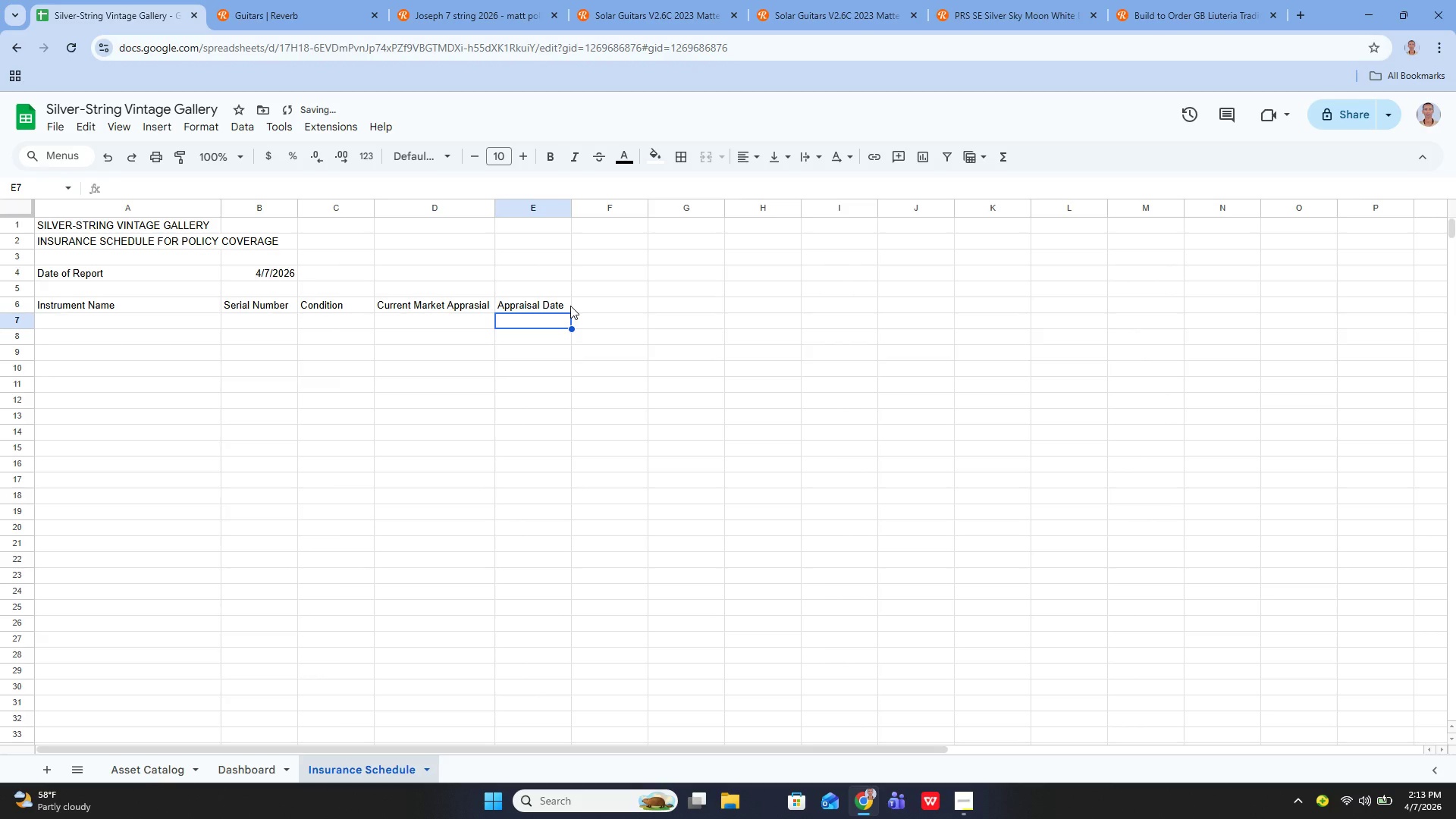 
key(ArrowUp)
 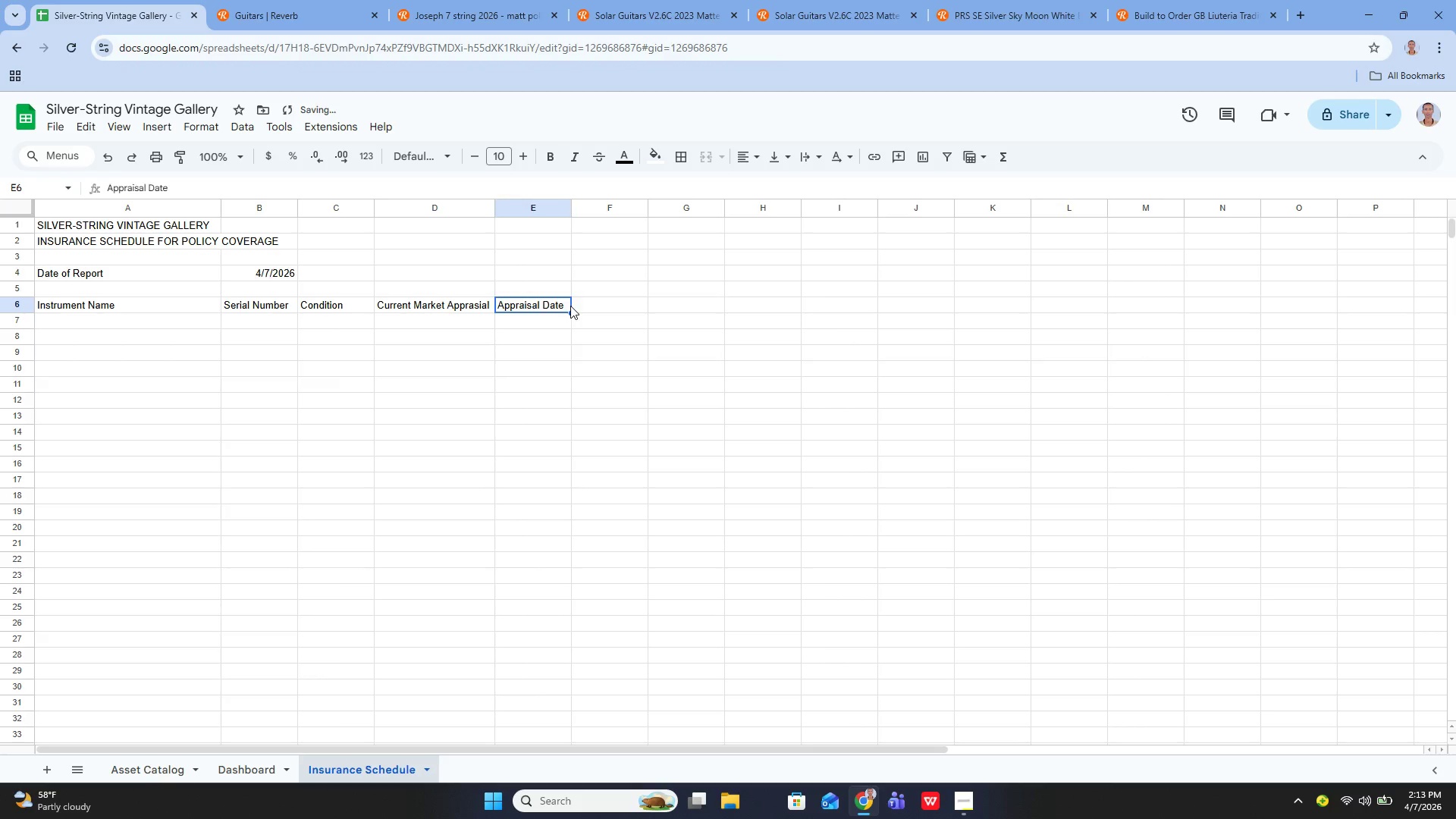 
key(ArrowRight)
 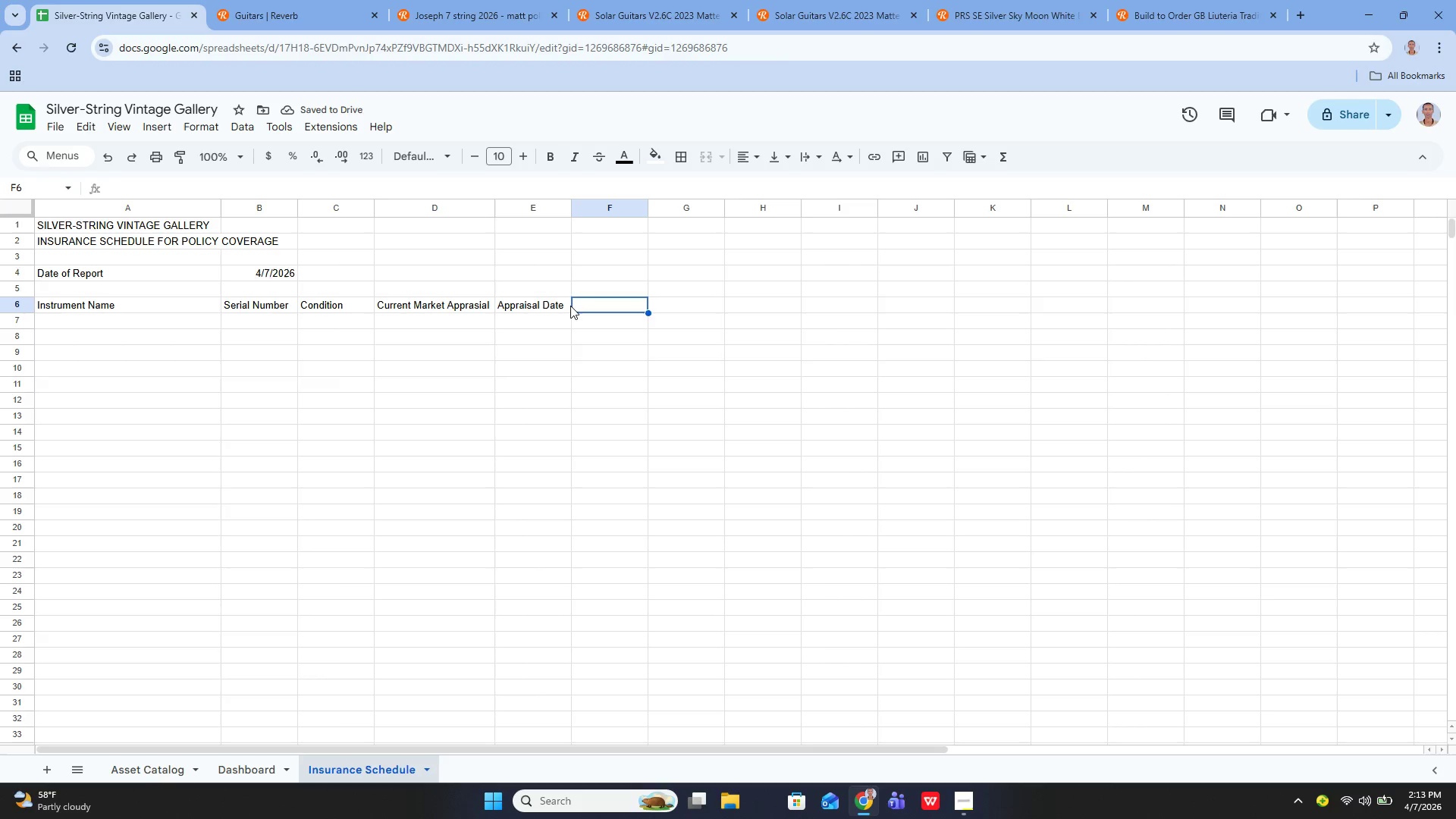 
key(Enter)
 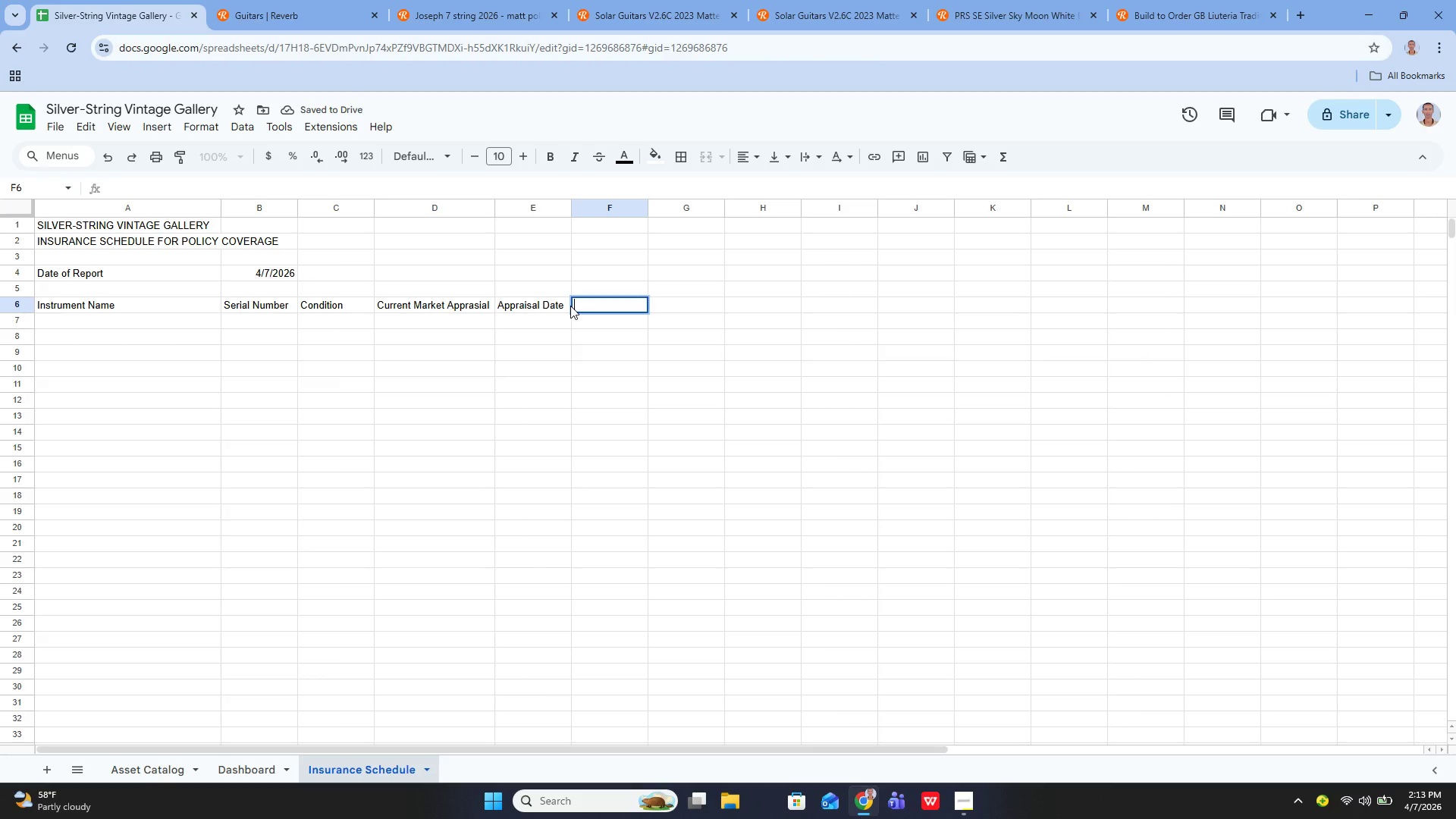 
type(Insurance Flag)
 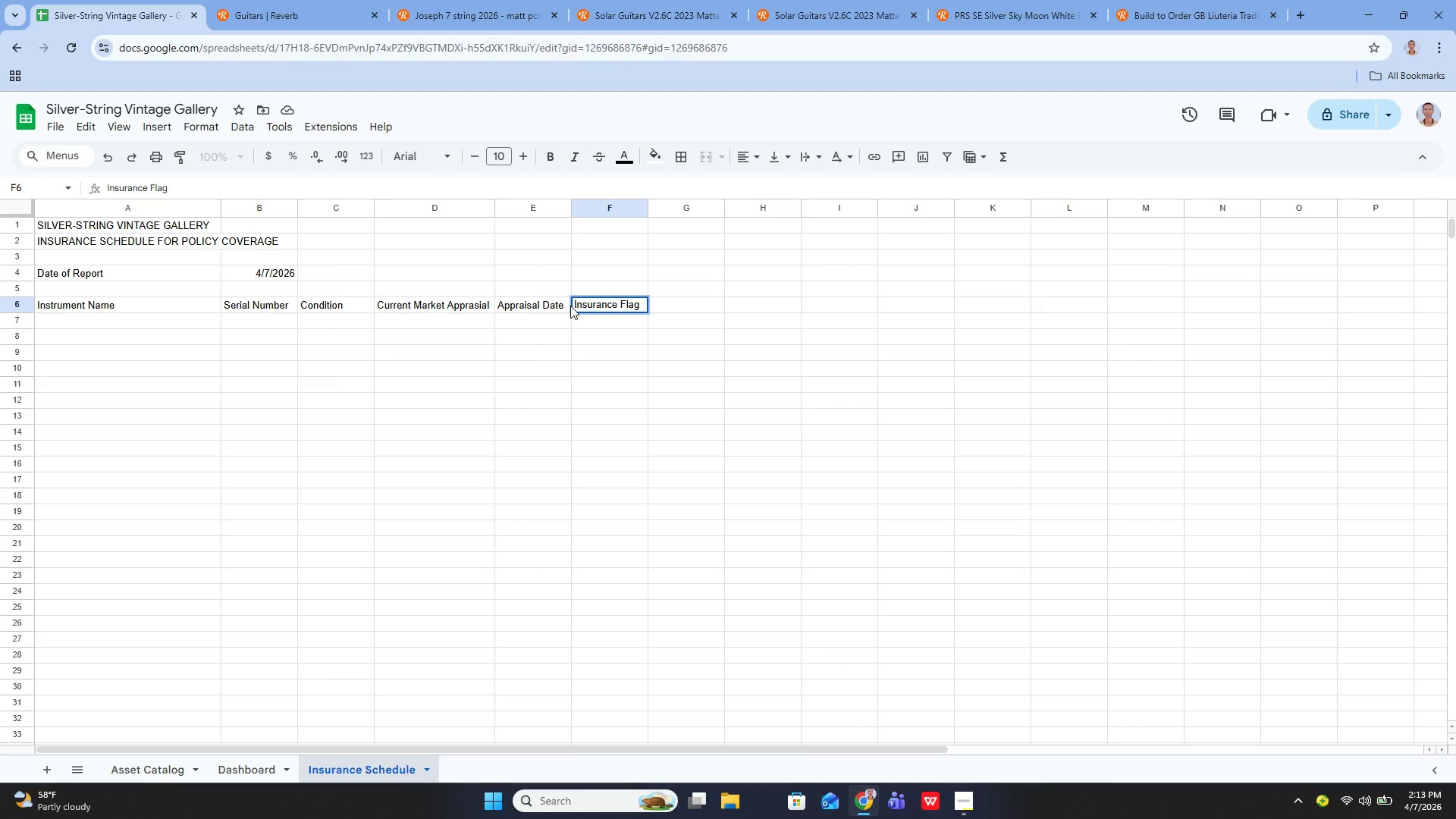 
key(Enter)
 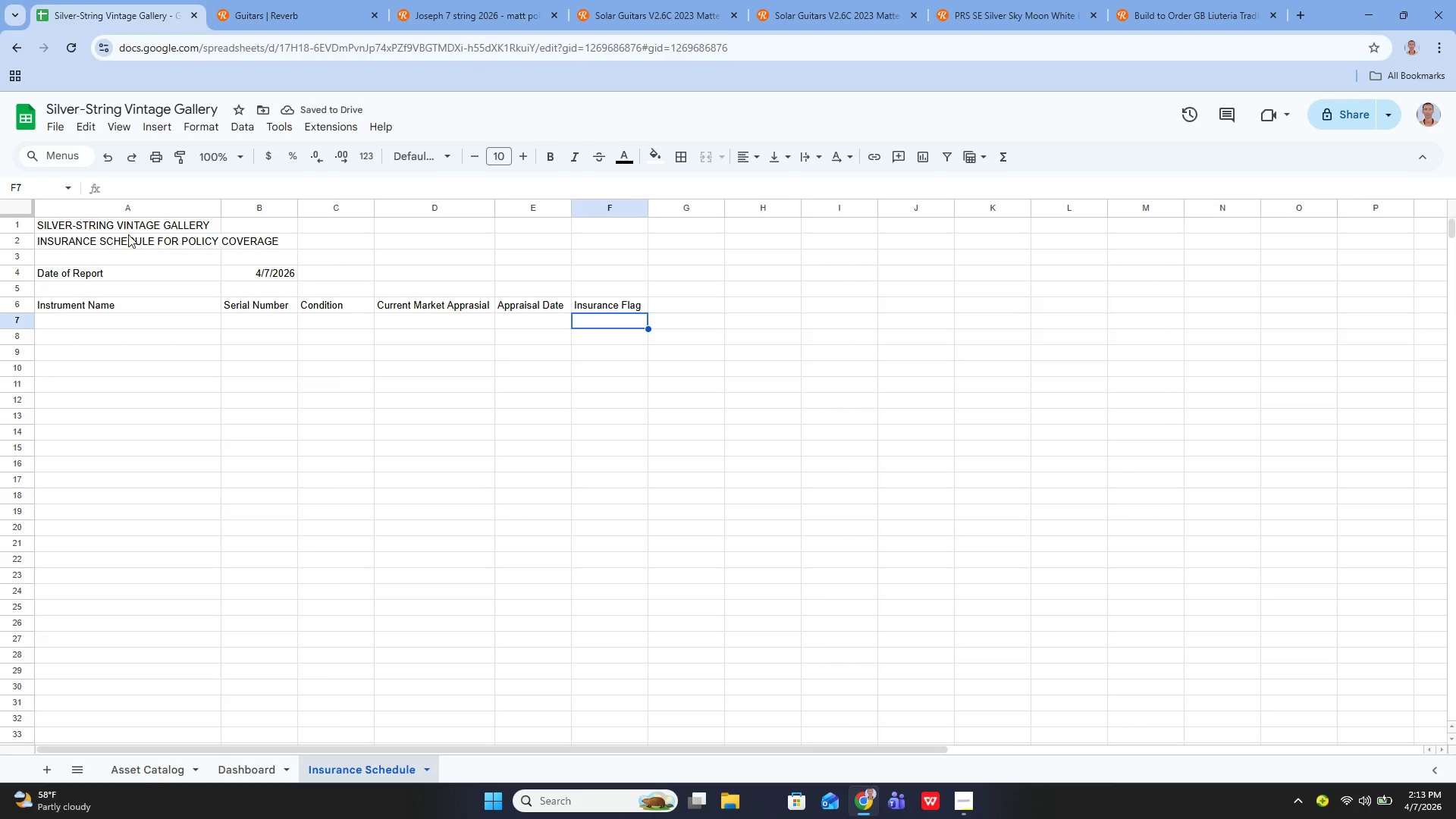 
wait(5.09)
 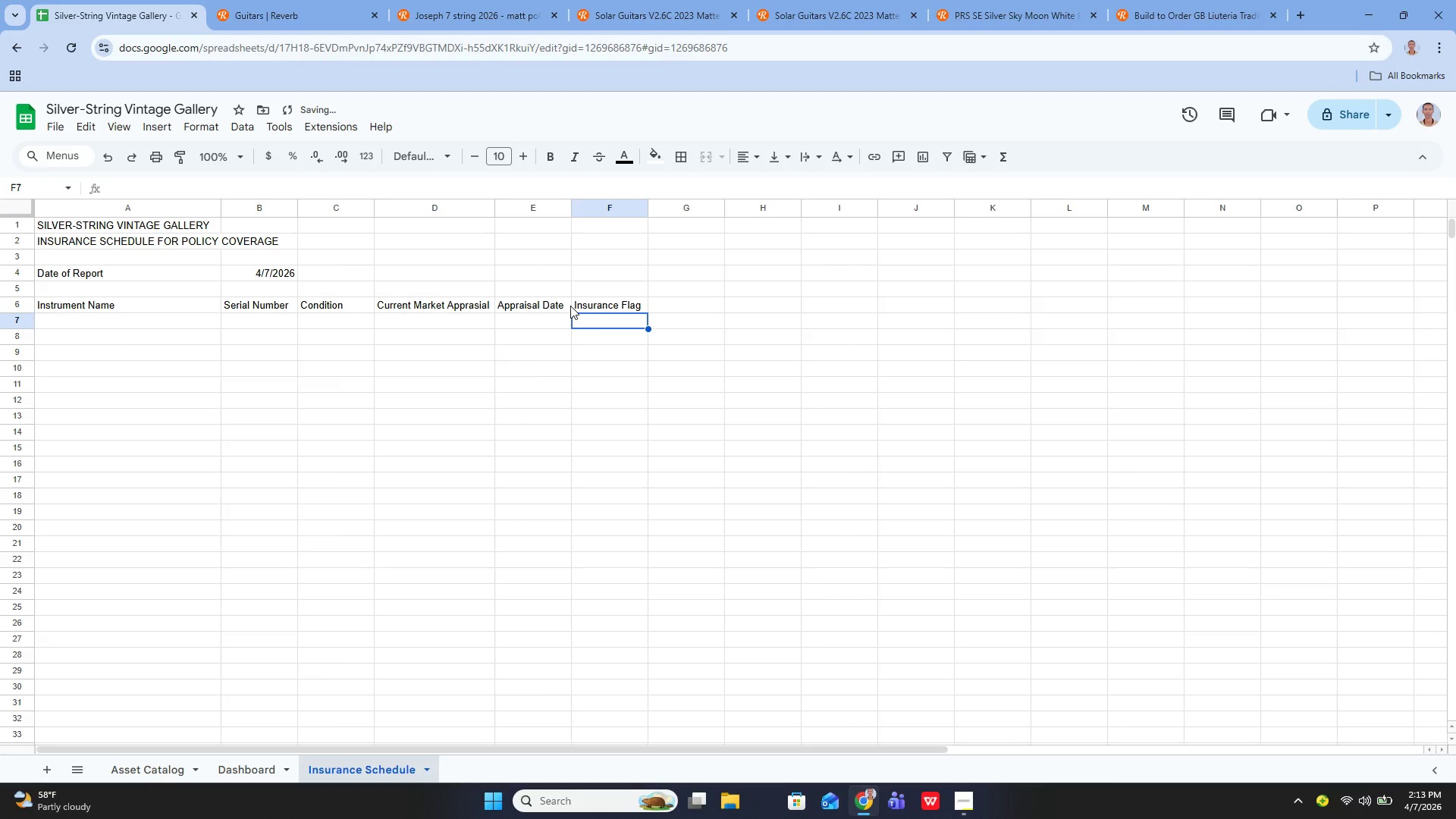 
left_click_drag(start_coordinate=[61, 220], to_coordinate=[111, 243])
 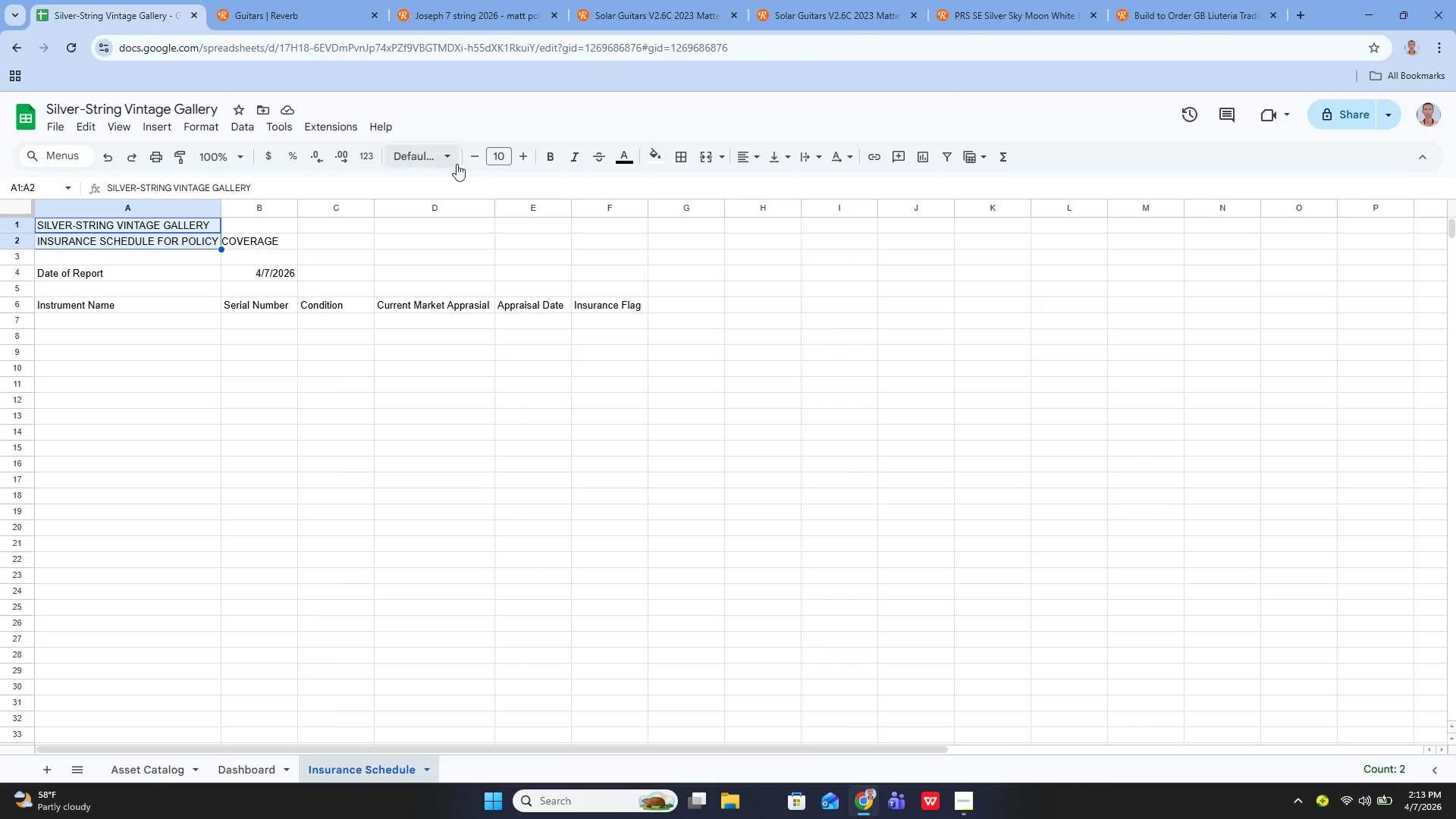 
left_click([544, 156])
 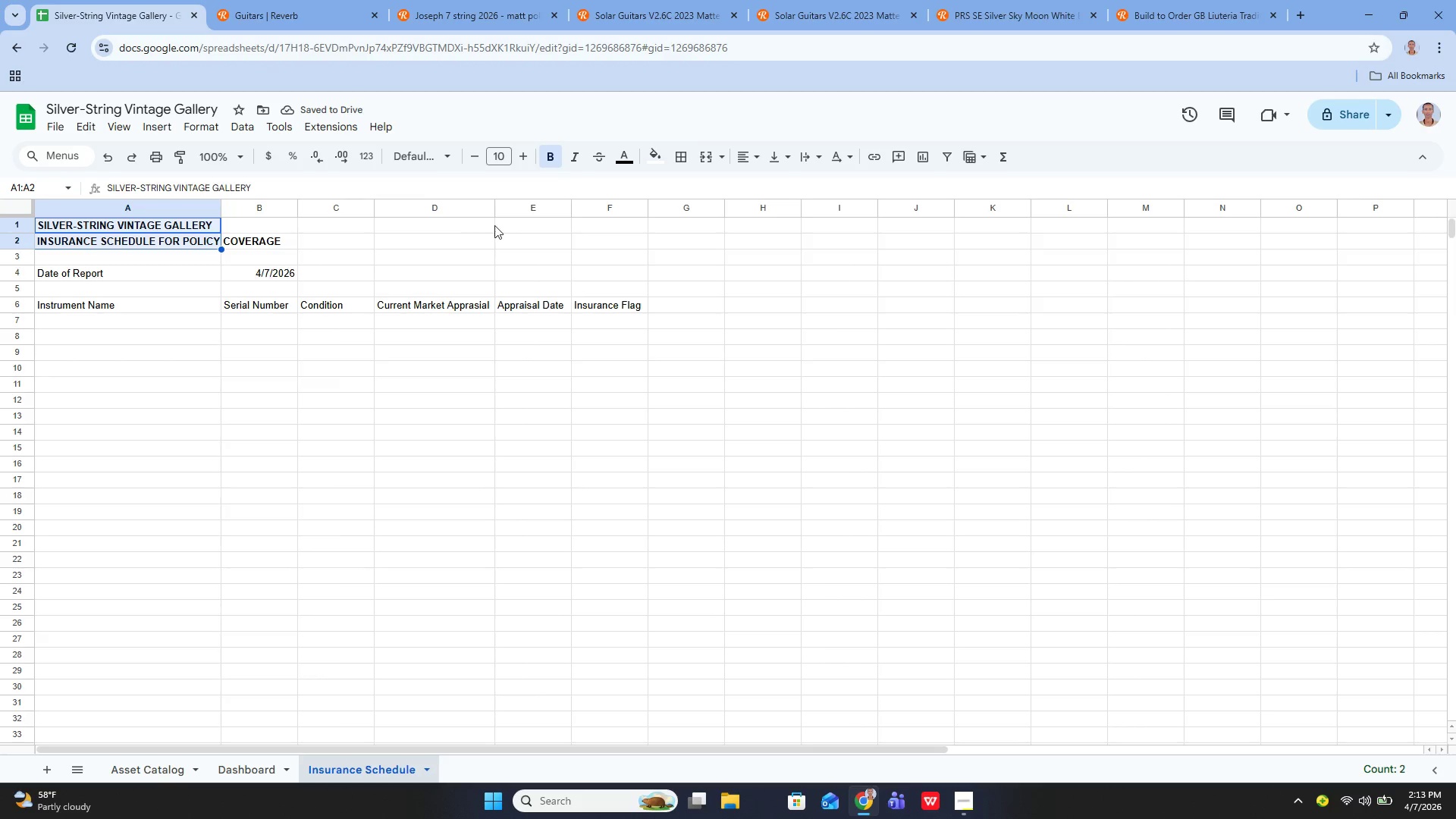 
left_click([510, 159])
 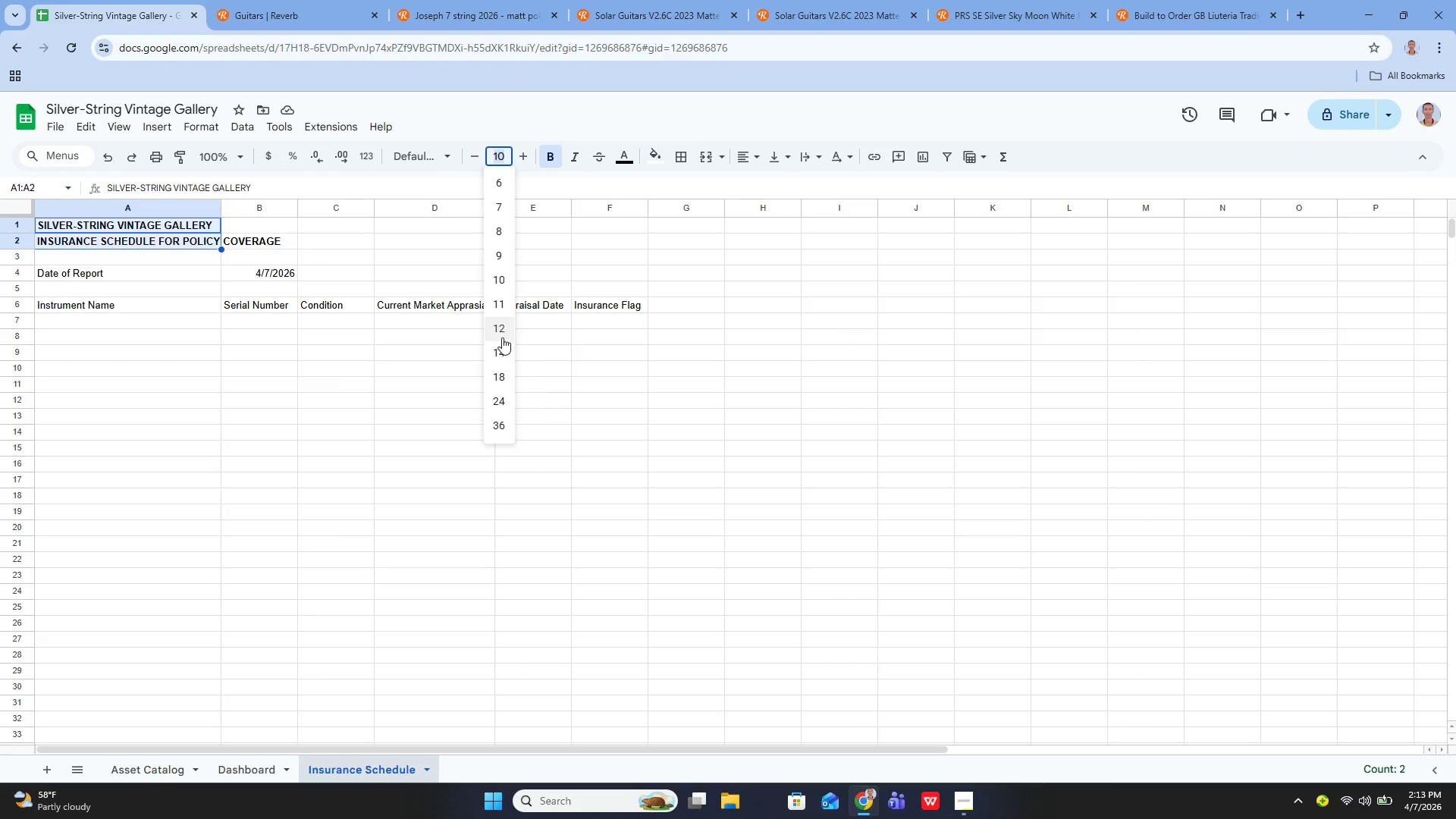 
left_click([497, 347])
 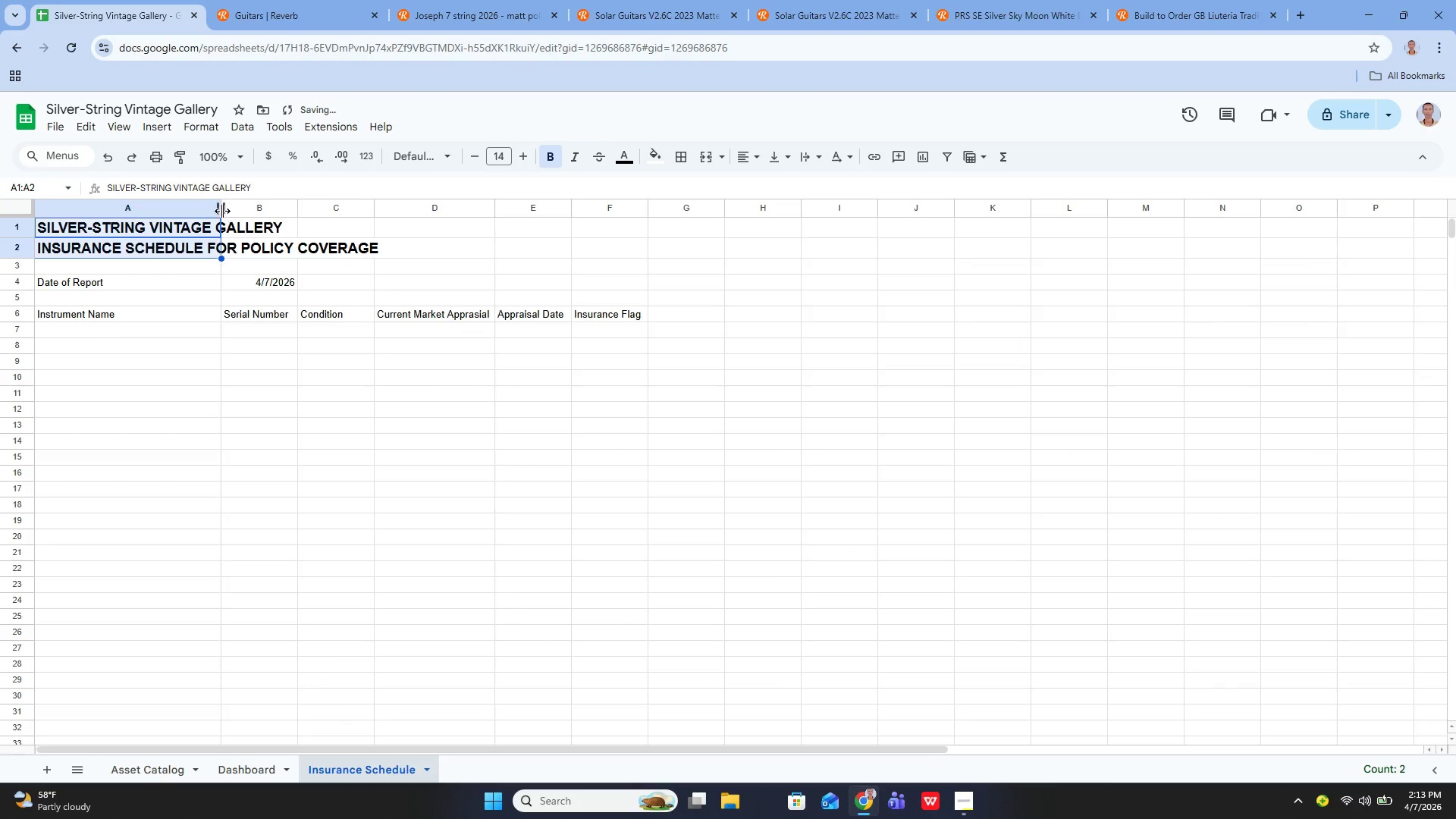 
left_click_drag(start_coordinate=[221, 210], to_coordinate=[383, 210])
 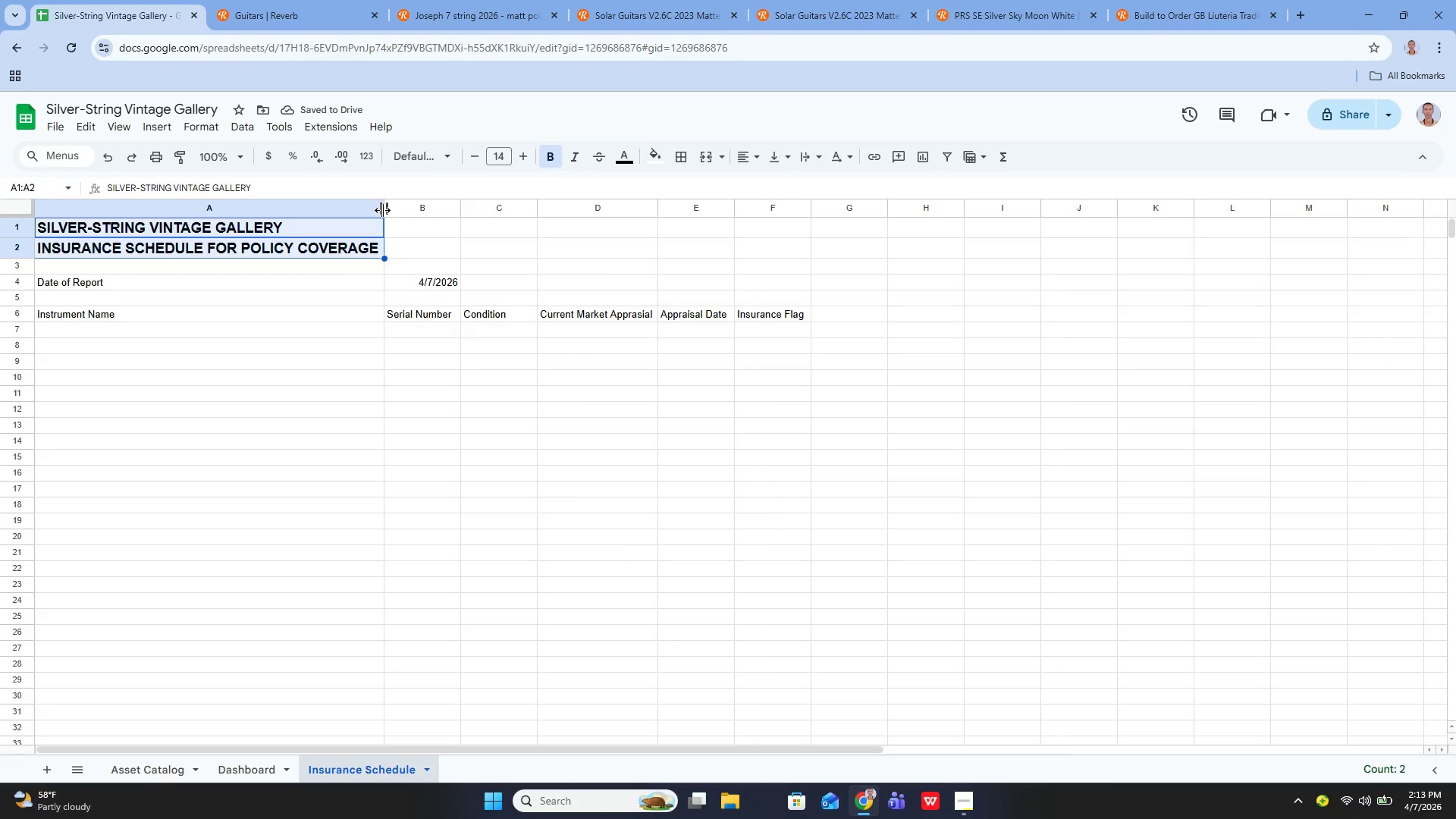 
wait(5.31)
 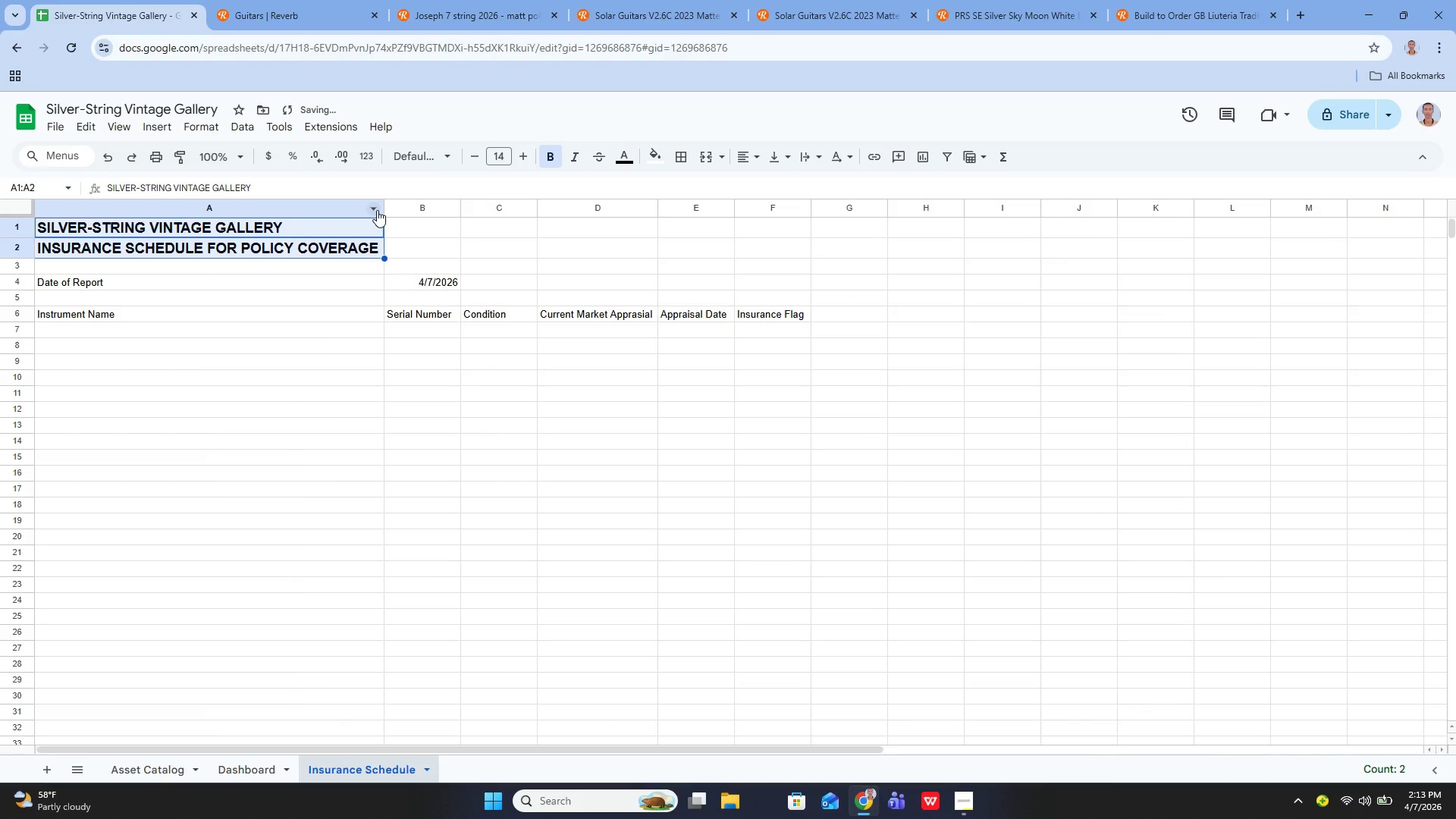 
left_click_drag(start_coordinate=[382, 210], to_coordinate=[364, 211])
 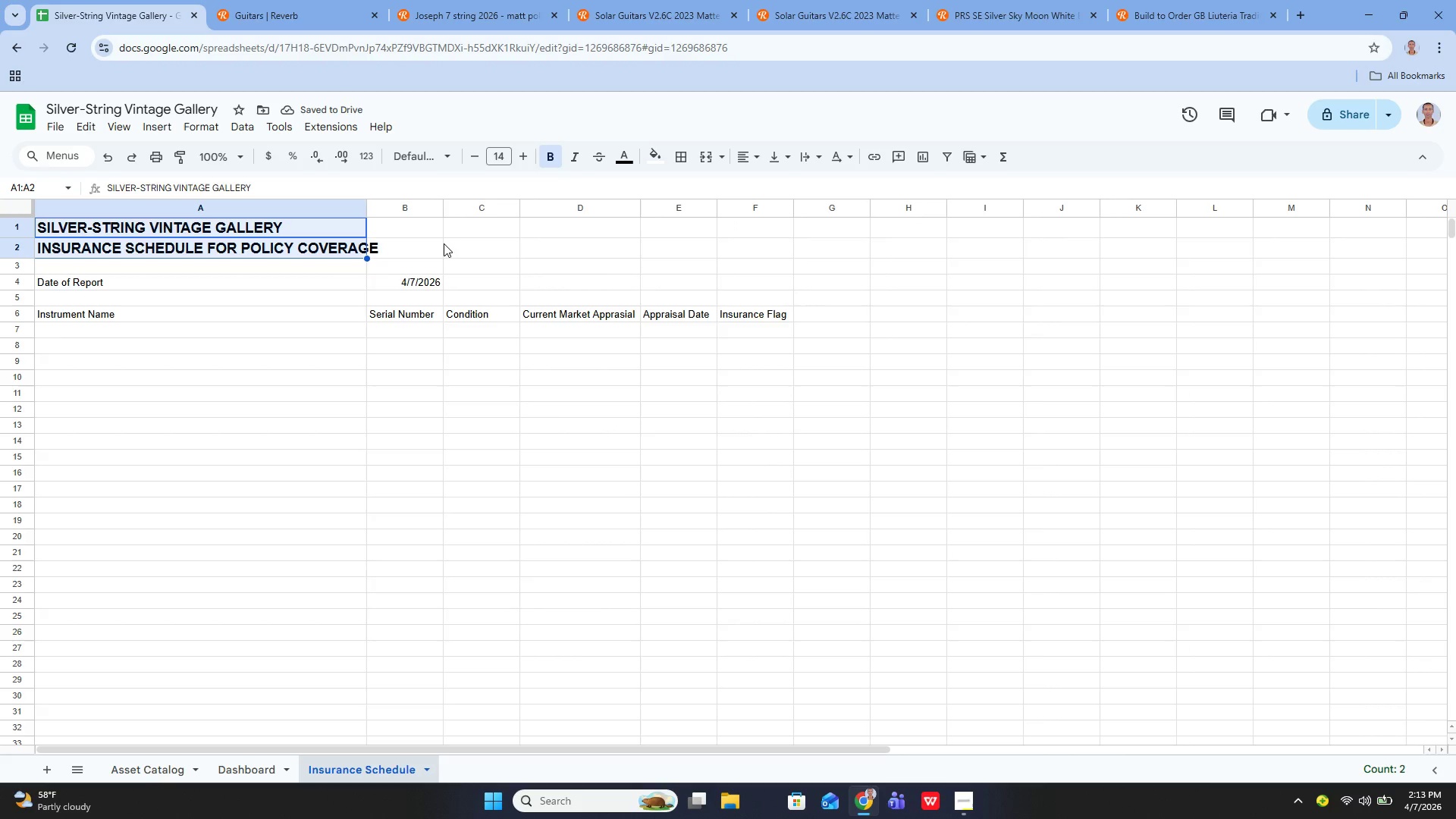 
wait(6.81)
 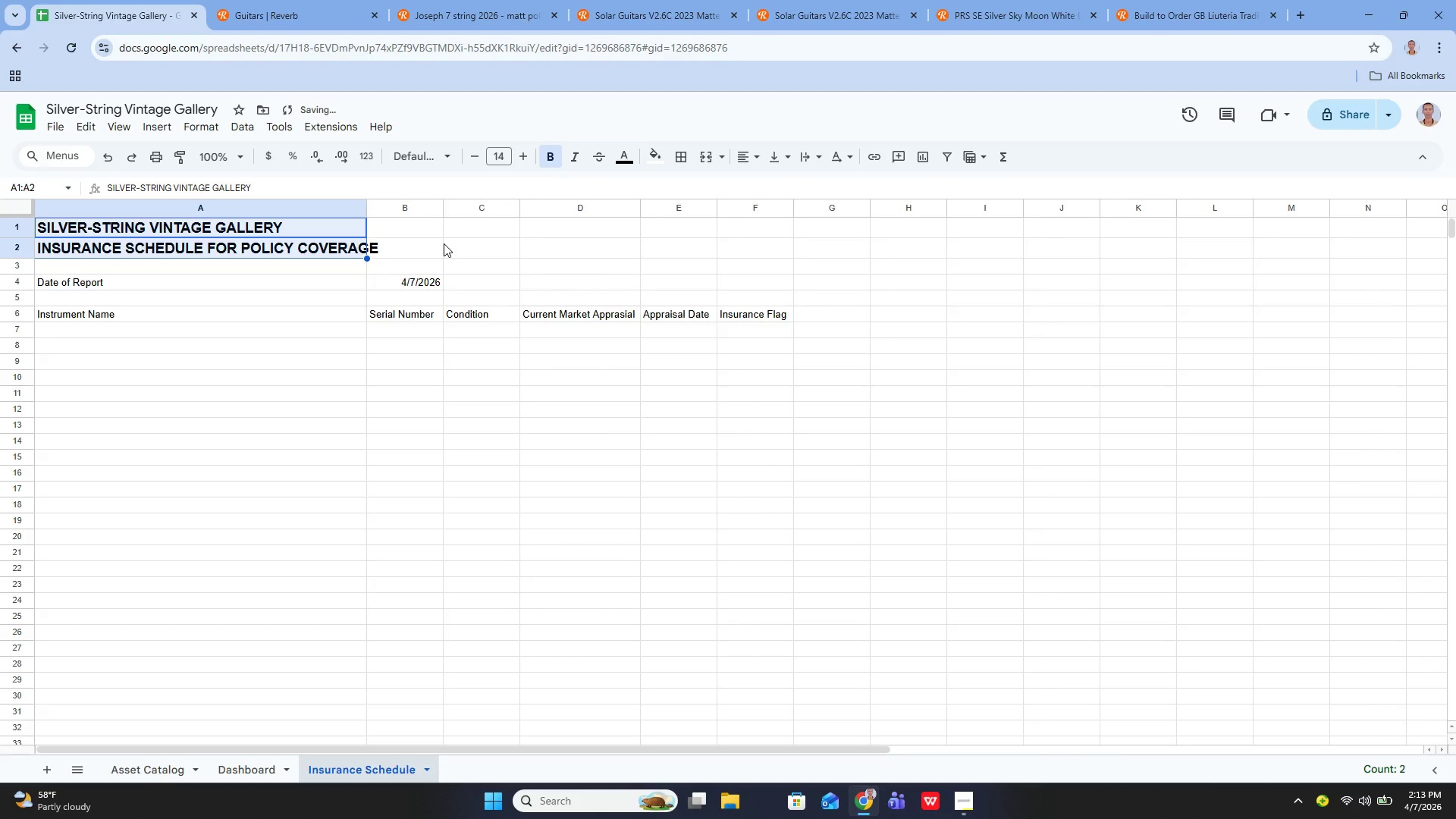 
left_click([418, 278])
 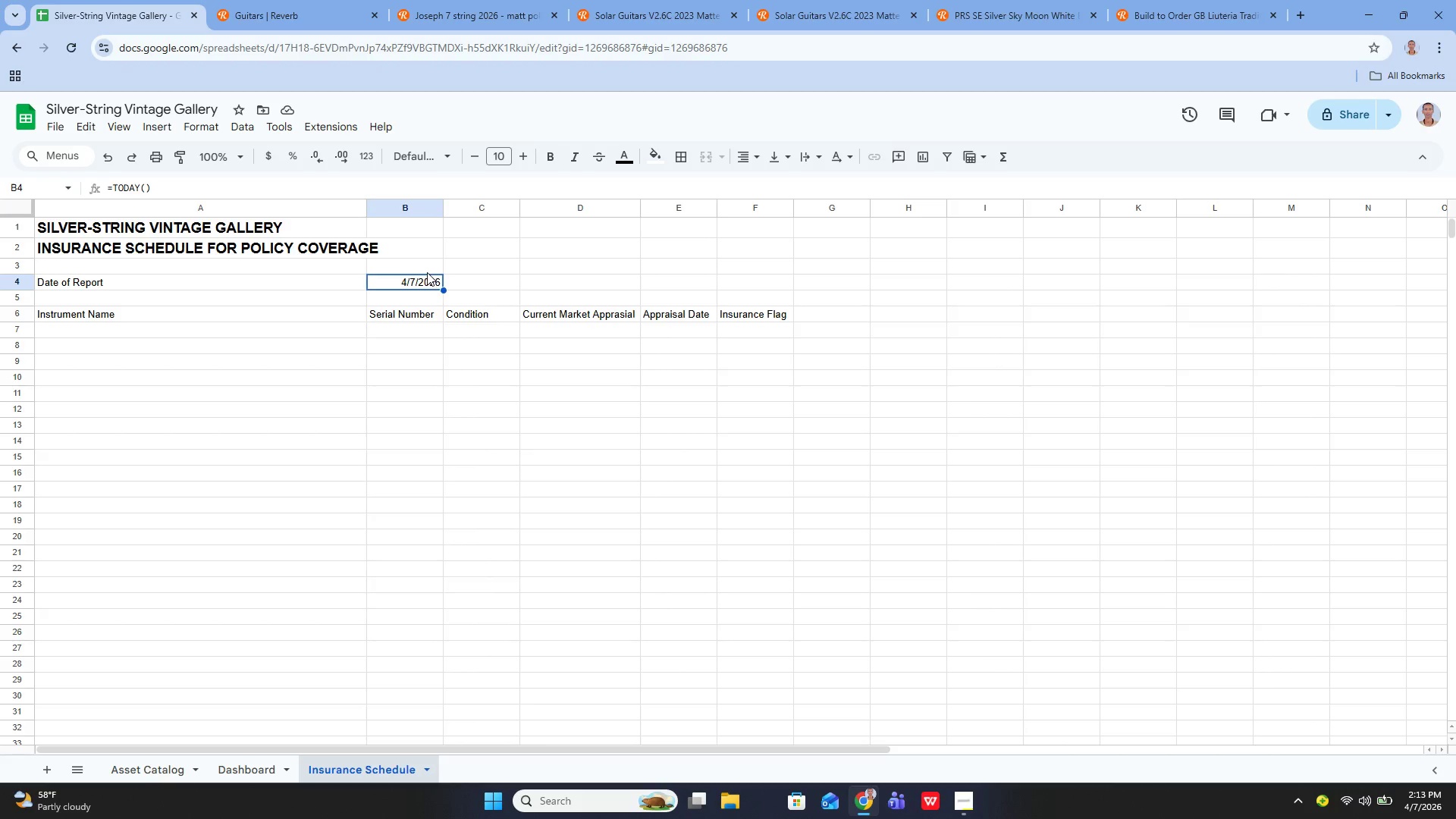 
wait(7.45)
 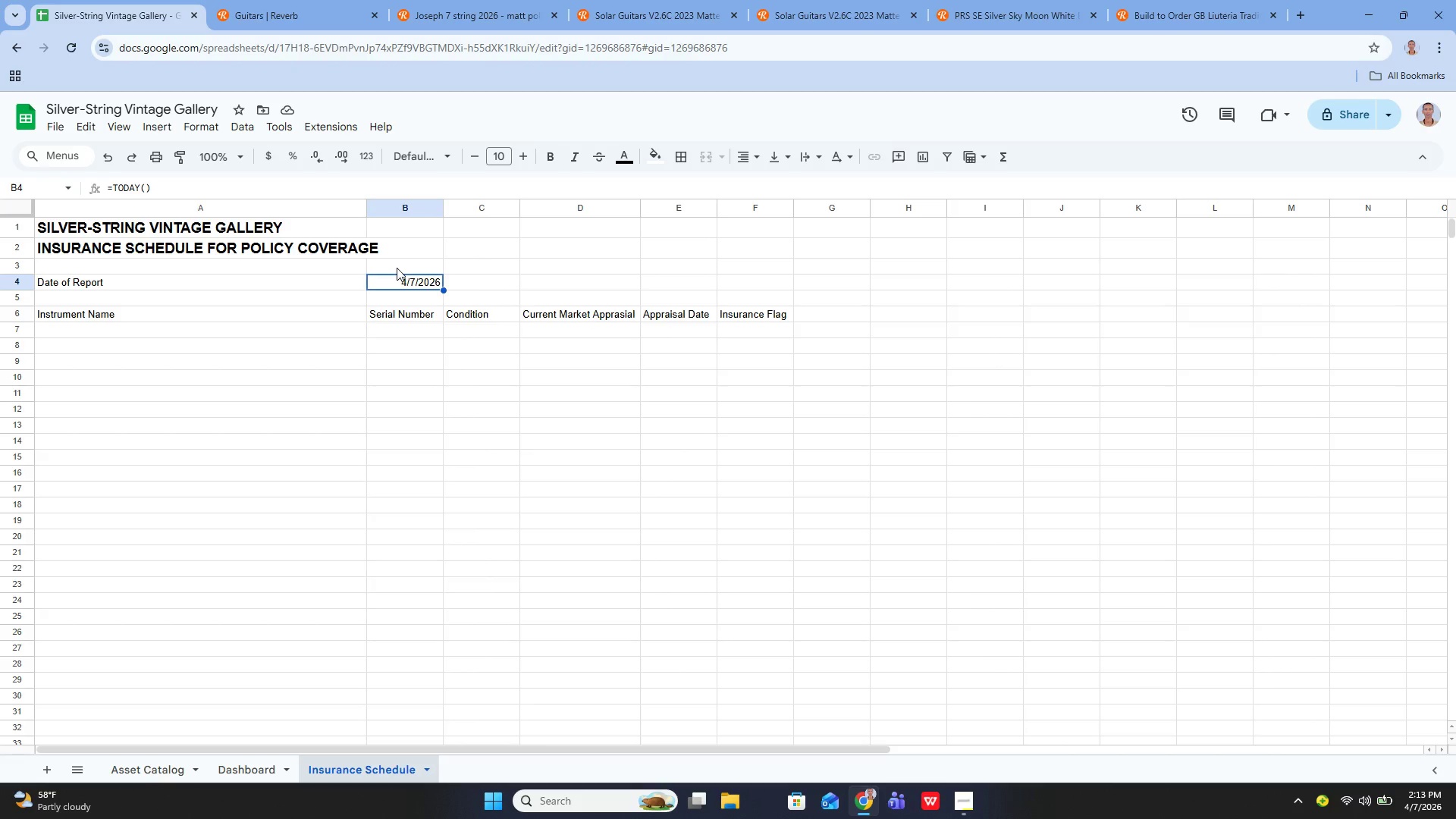 
left_click([211, 127])
 